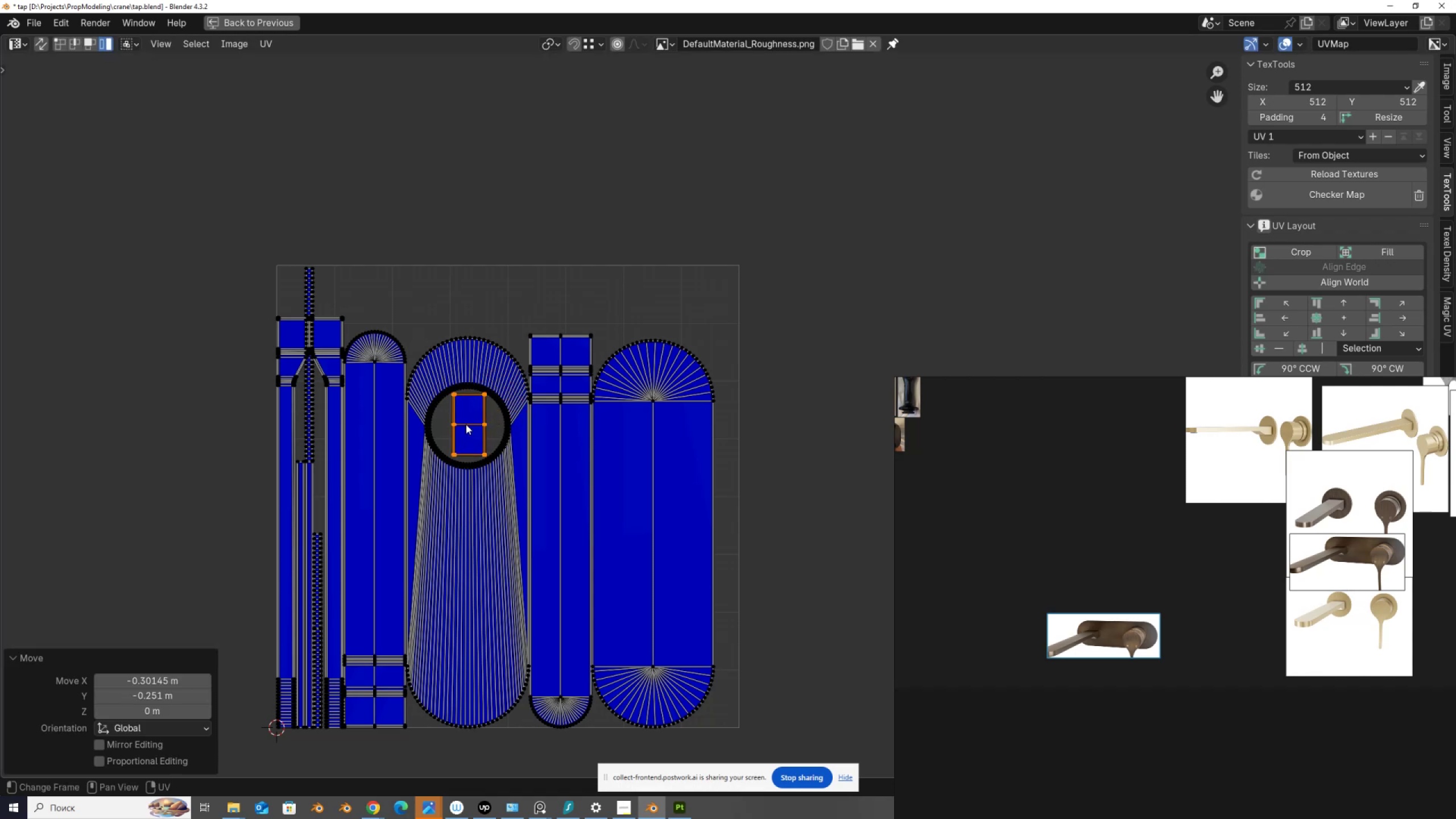 
scroll: coordinate [458, 422], scroll_direction: up, amount: 4.0
 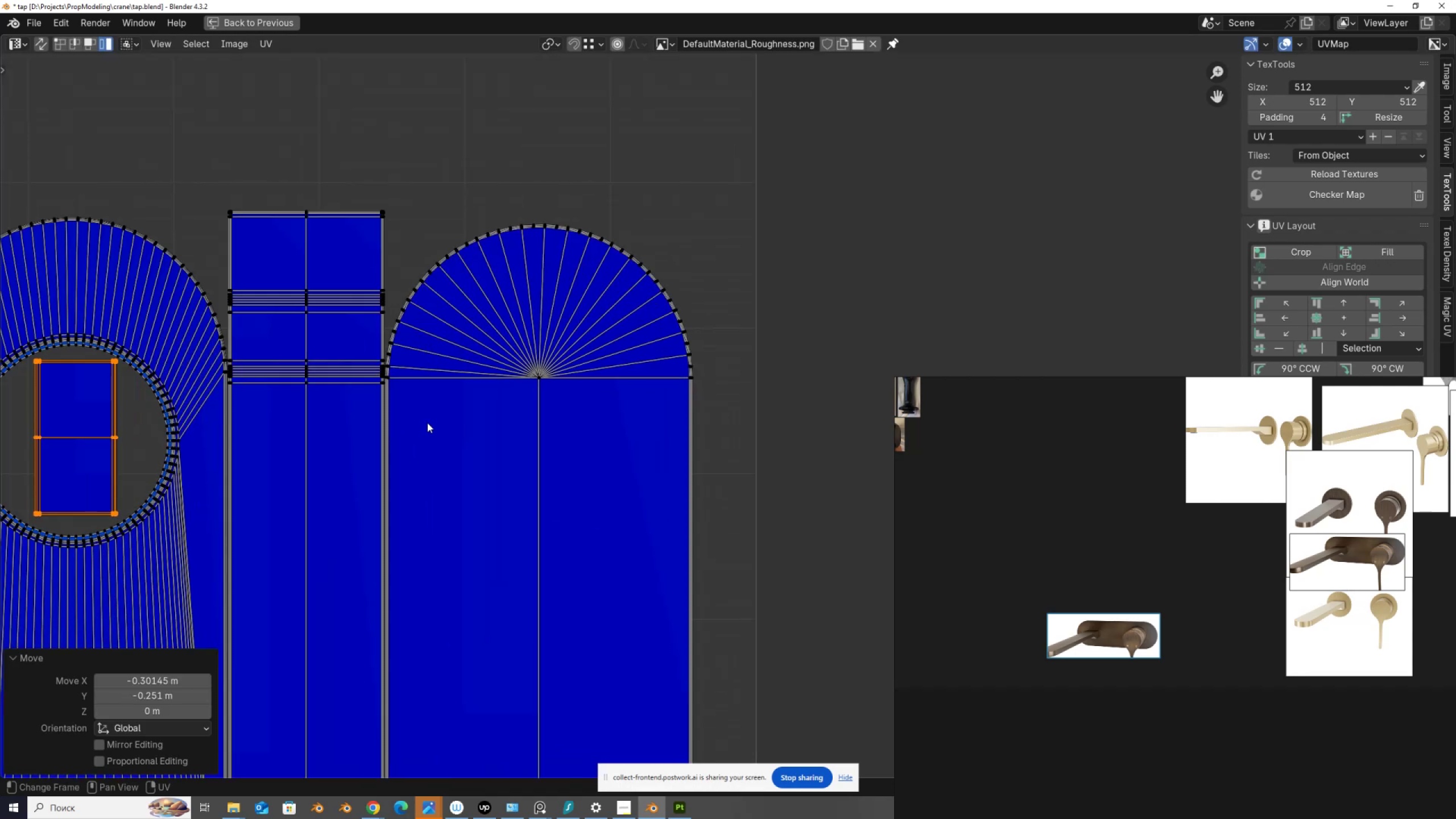 
scroll: coordinate [460, 401], scroll_direction: down, amount: 6.0
 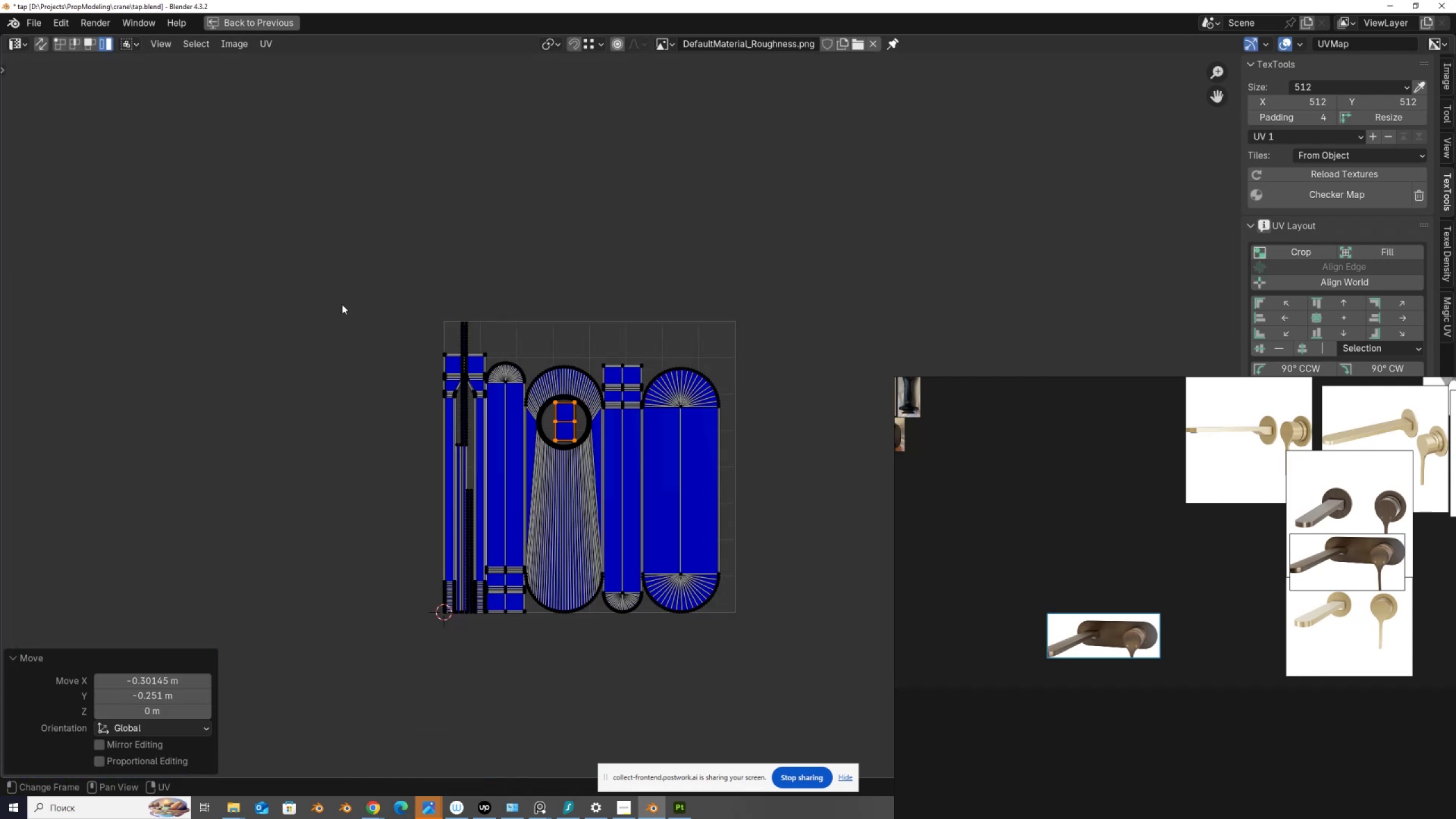 
left_click_drag(start_coordinate=[334, 287], to_coordinate=[779, 641])
 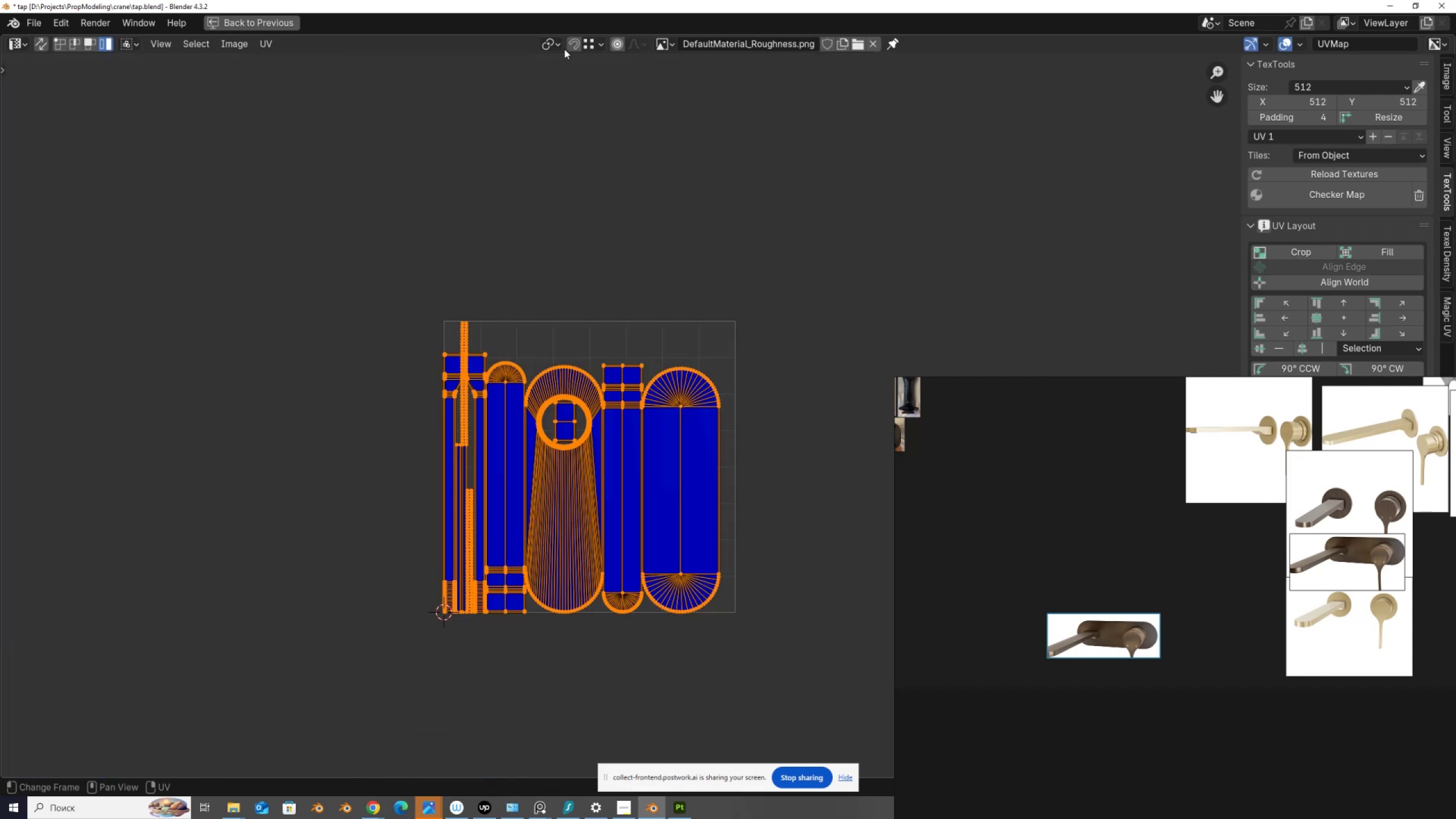 
left_click([554, 39])
 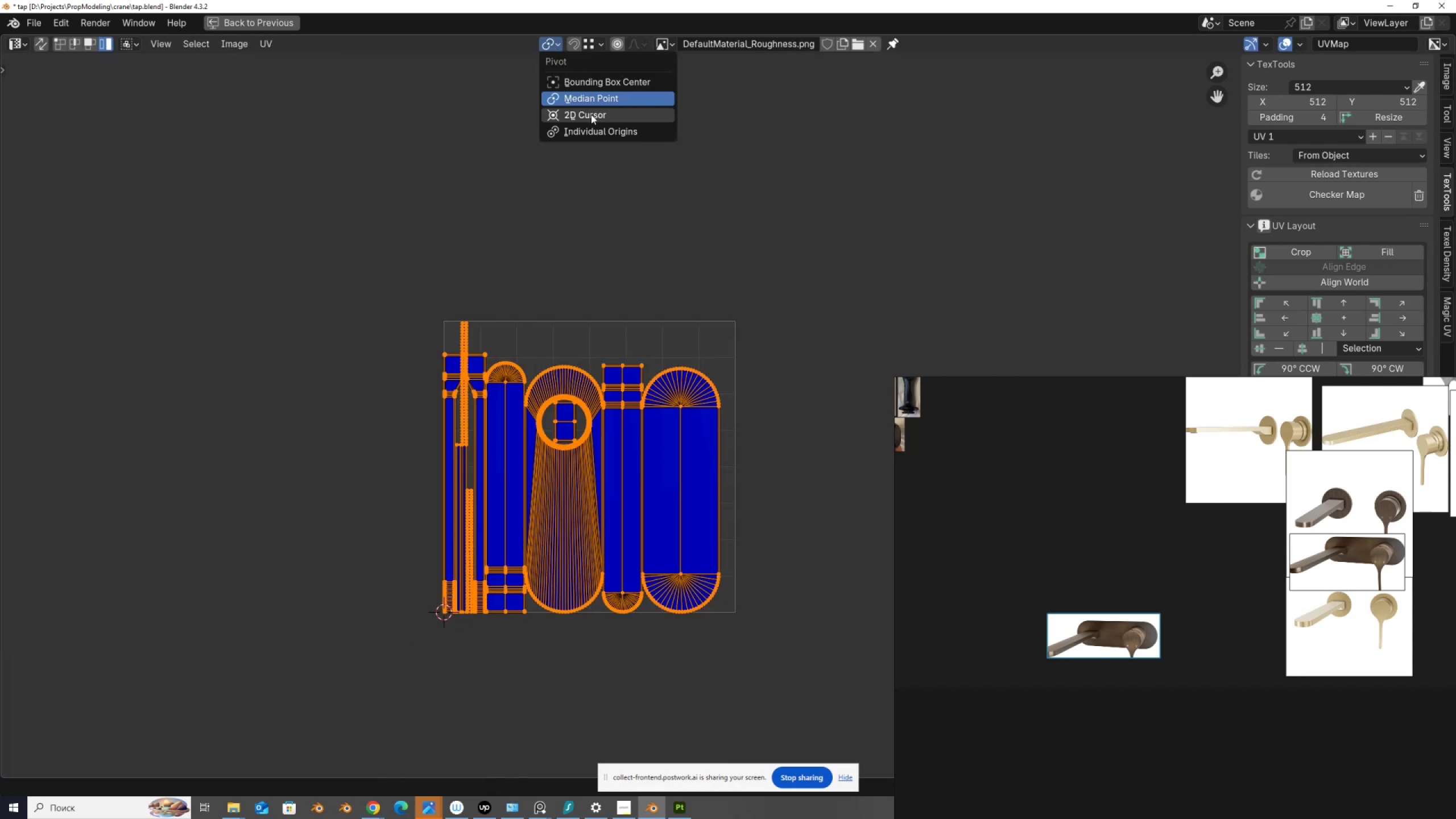 
left_click([591, 114])
 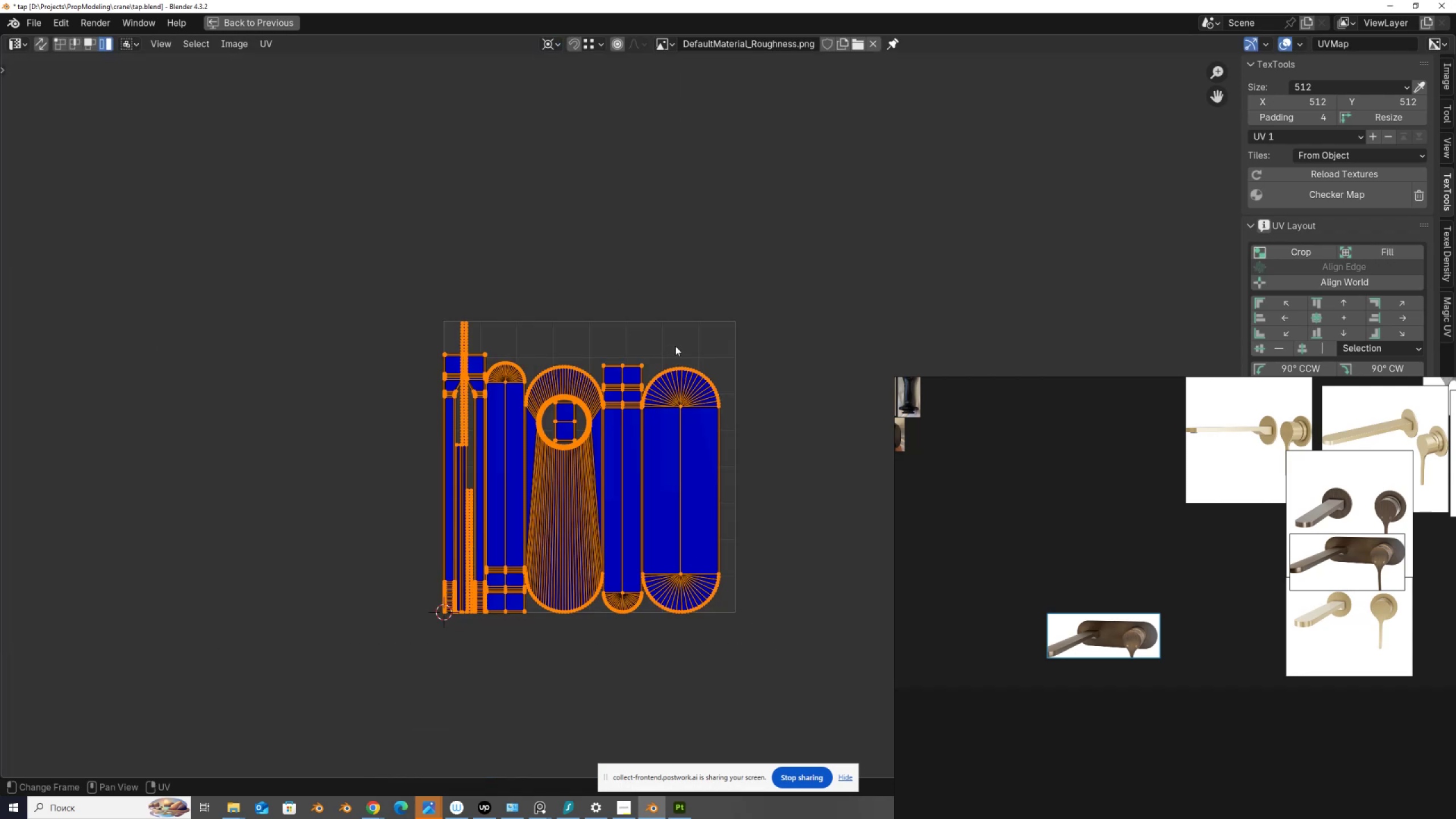 
key(S)
 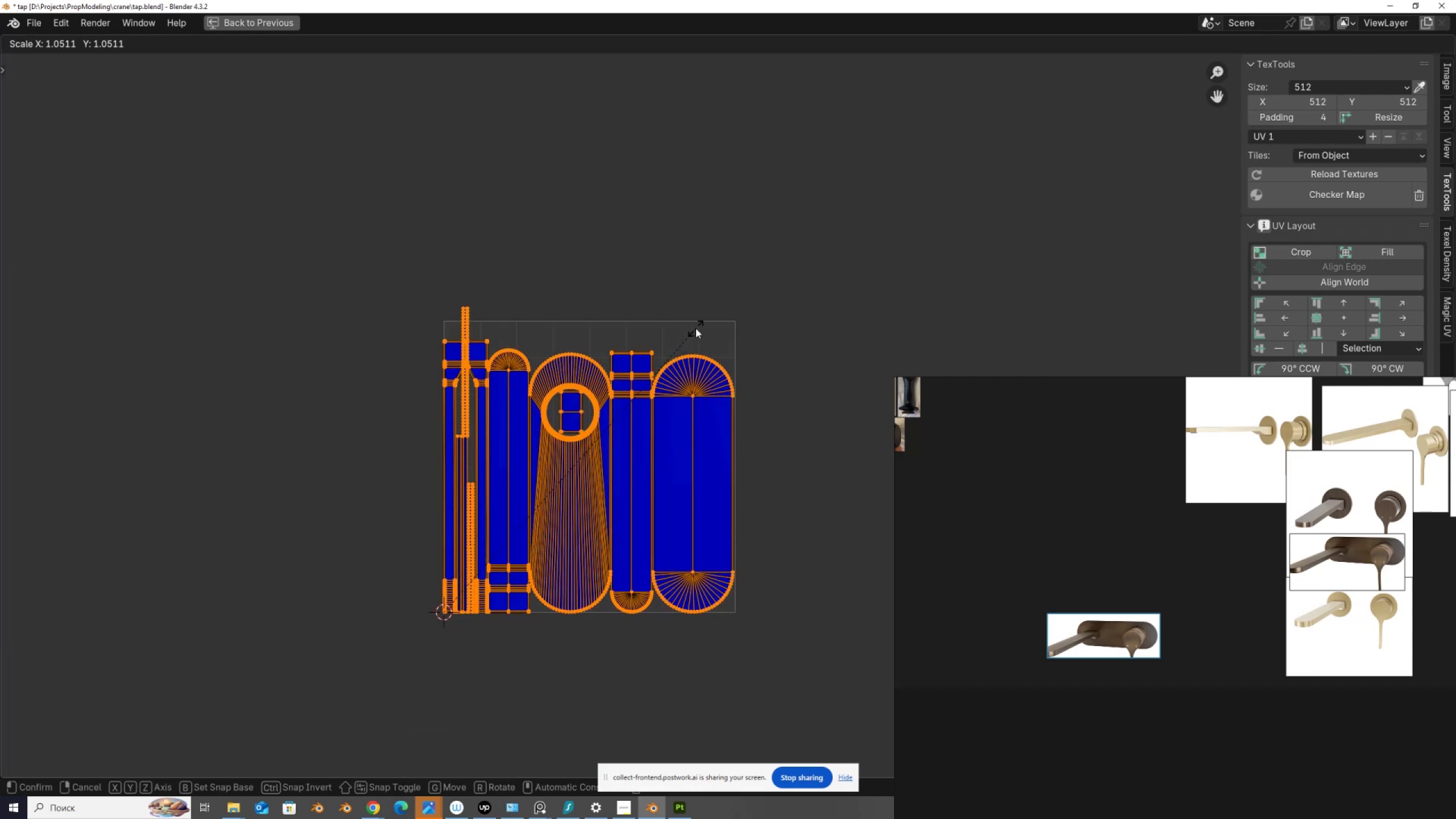 
left_click([696, 328])
 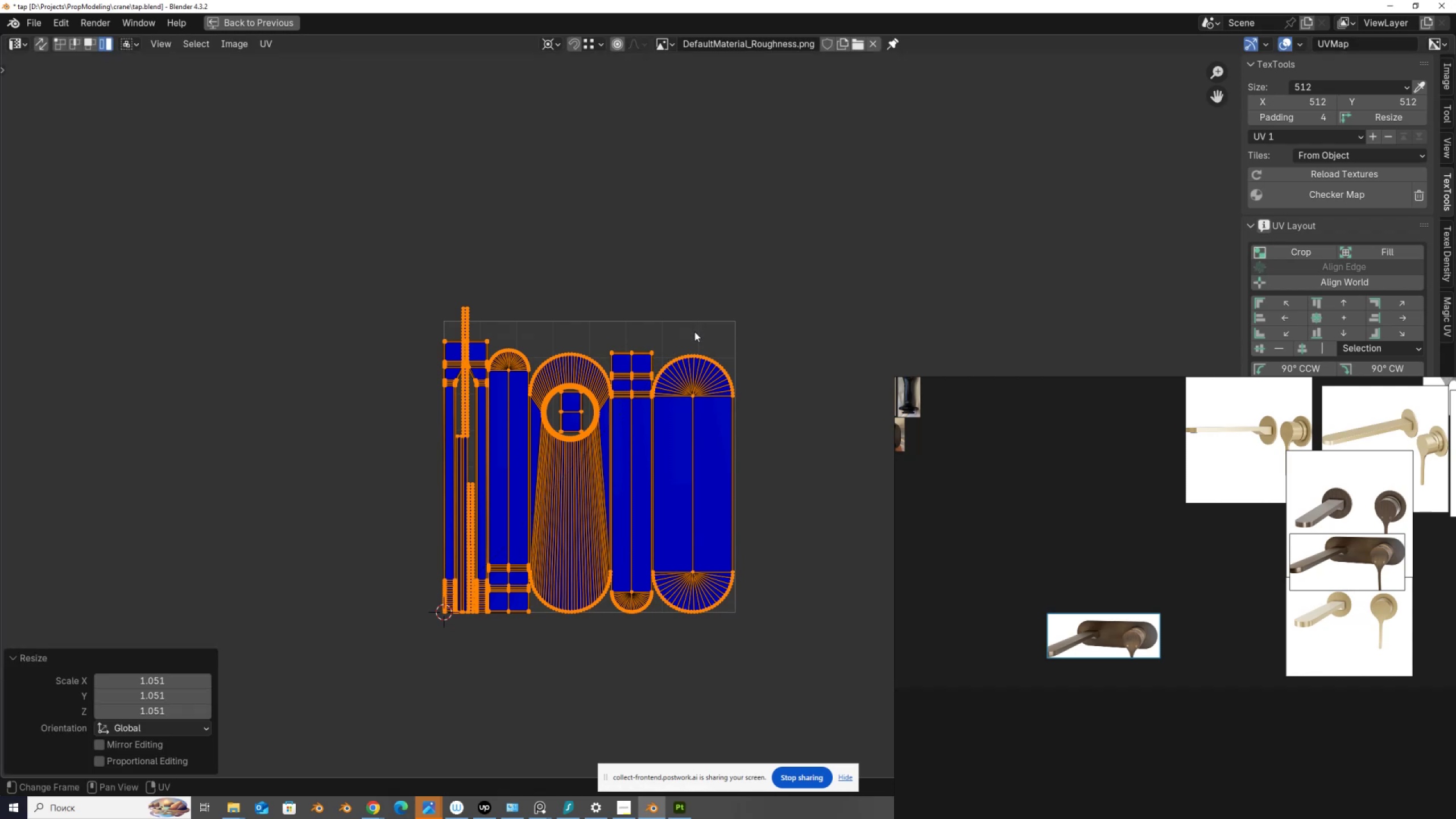 
scroll: coordinate [691, 338], scroll_direction: up, amount: 5.0
 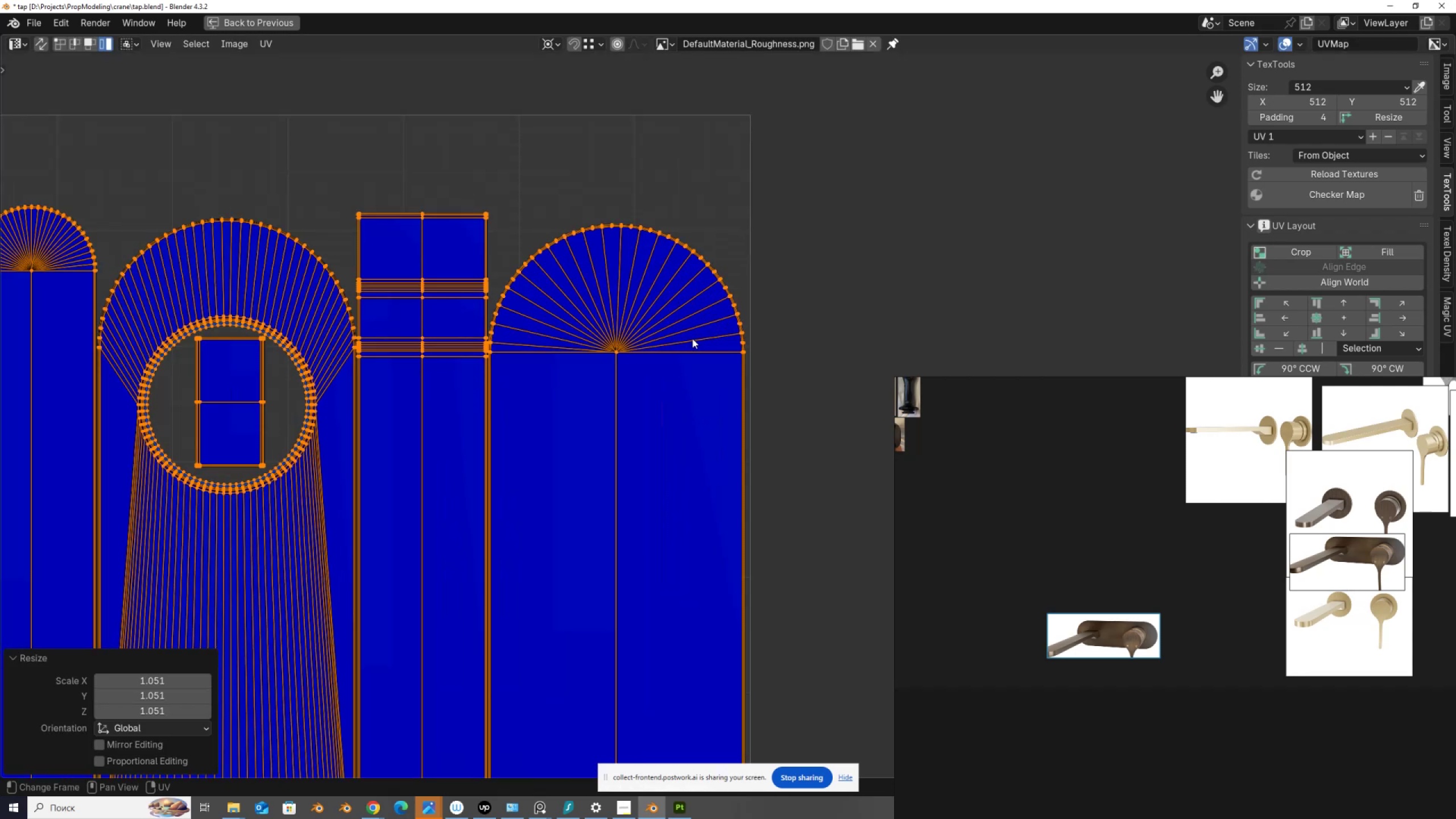 
key(S)
 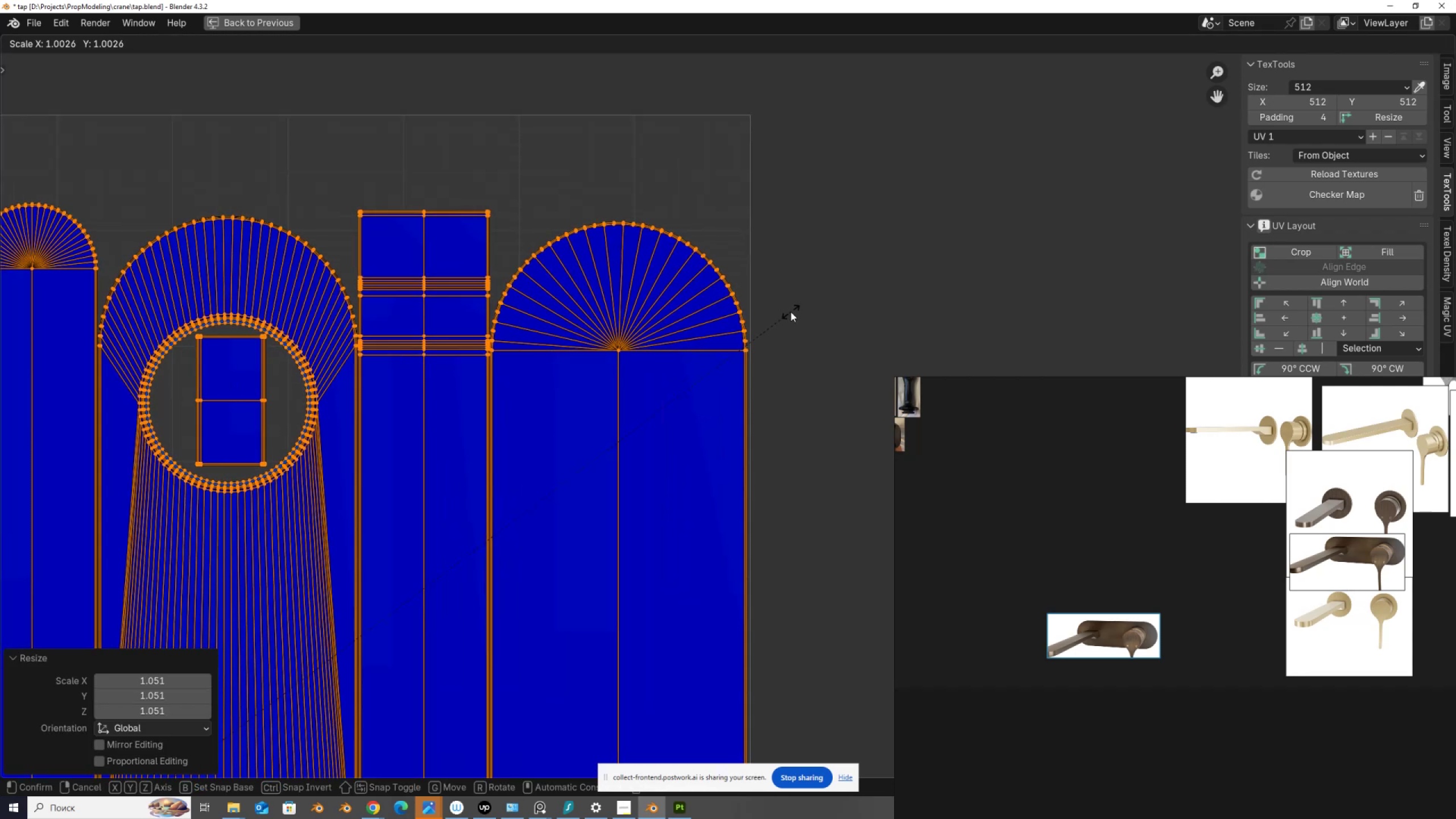 
left_click([791, 312])
 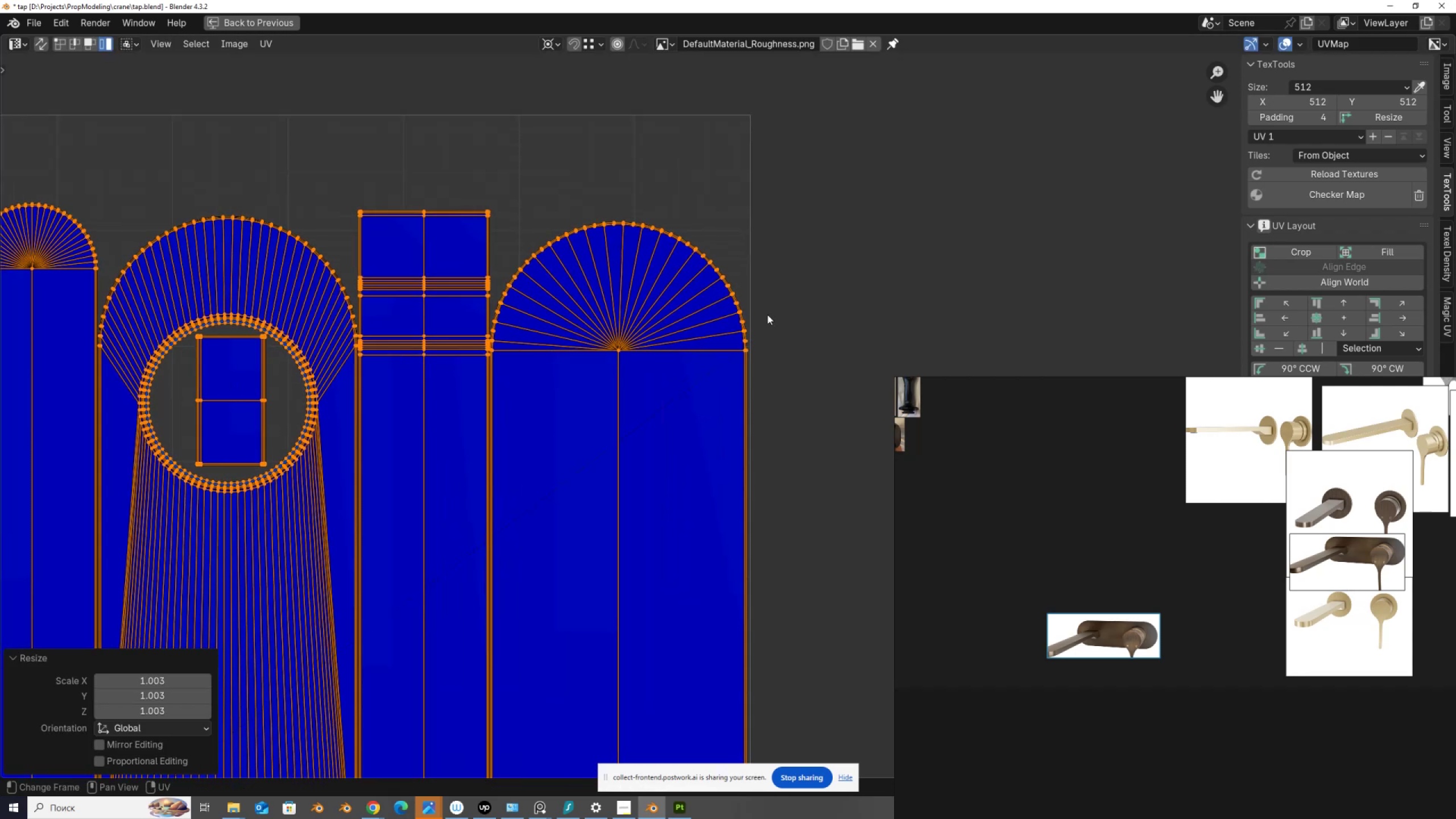 
scroll: coordinate [766, 315], scroll_direction: down, amount: 3.0
 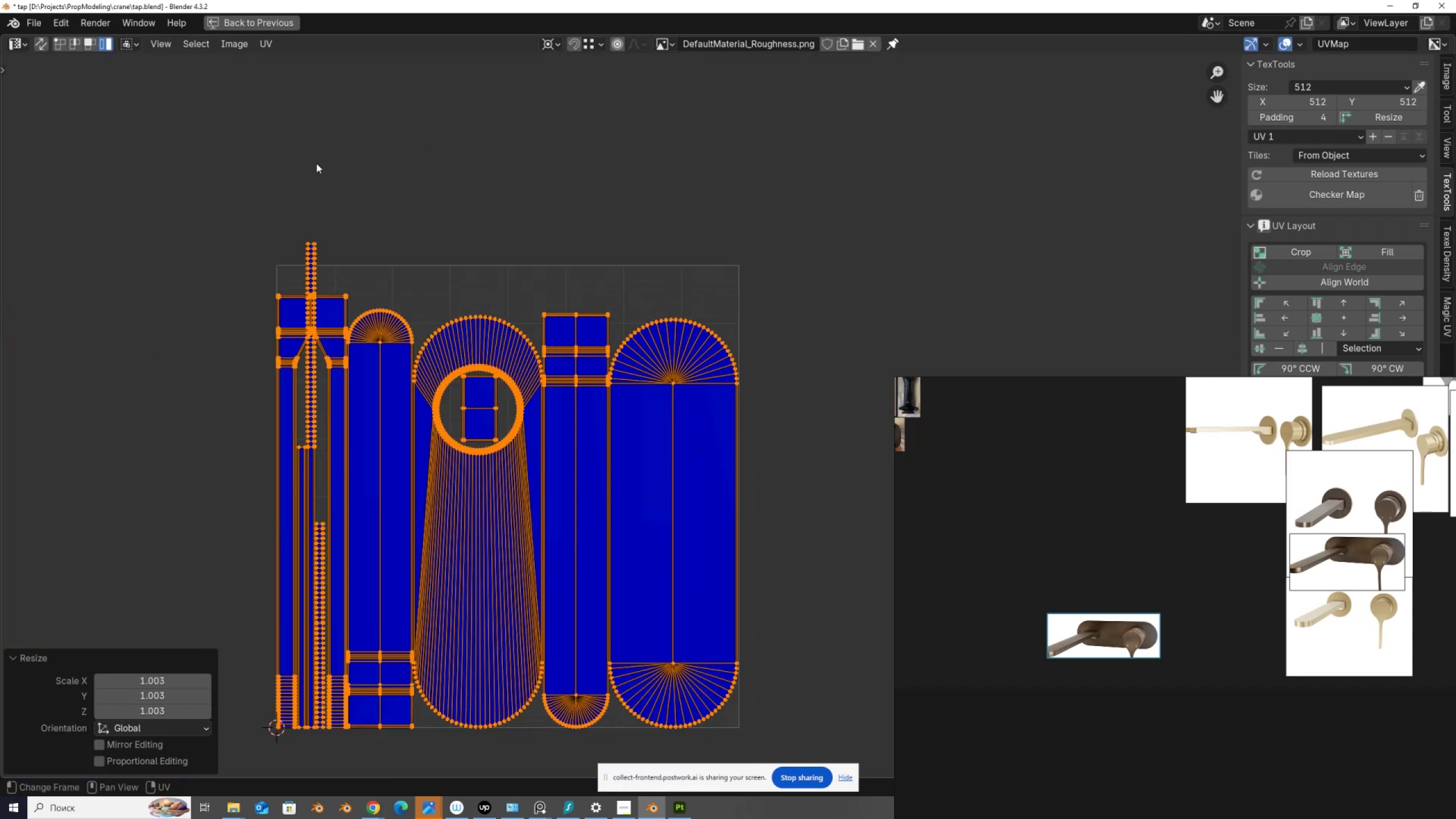 
left_click([320, 238])
 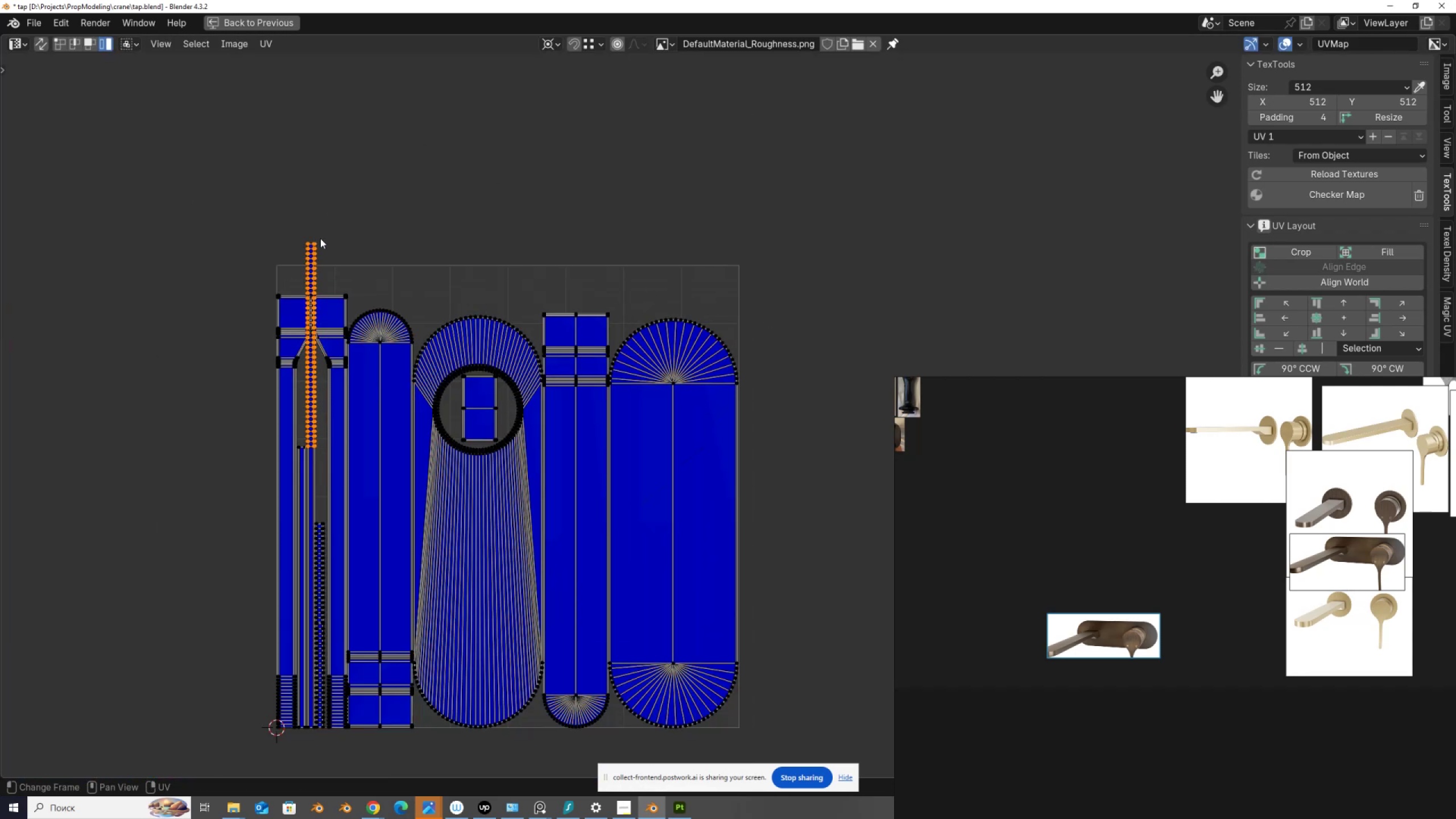 
key(S)
 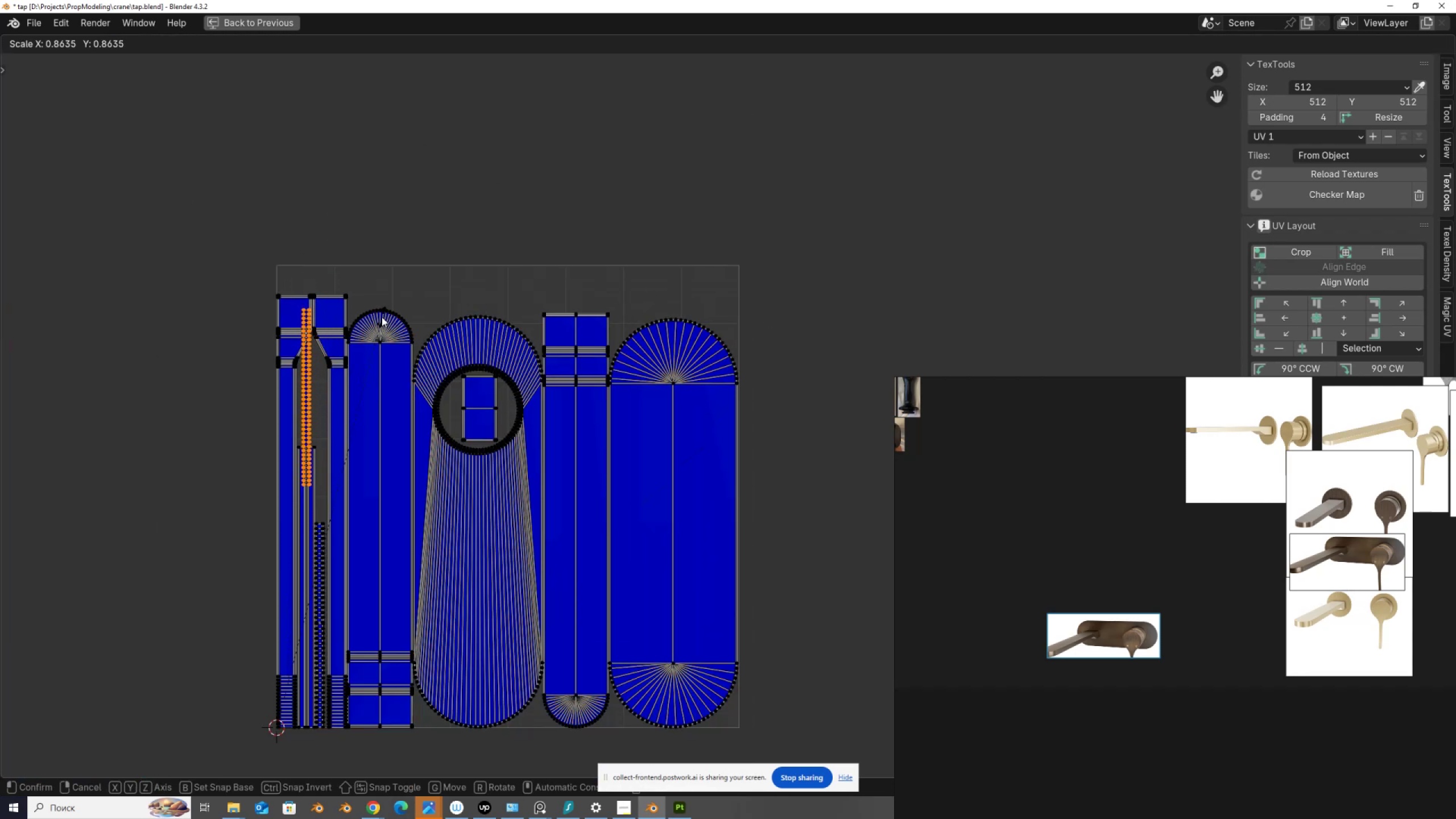 
right_click([381, 316])
 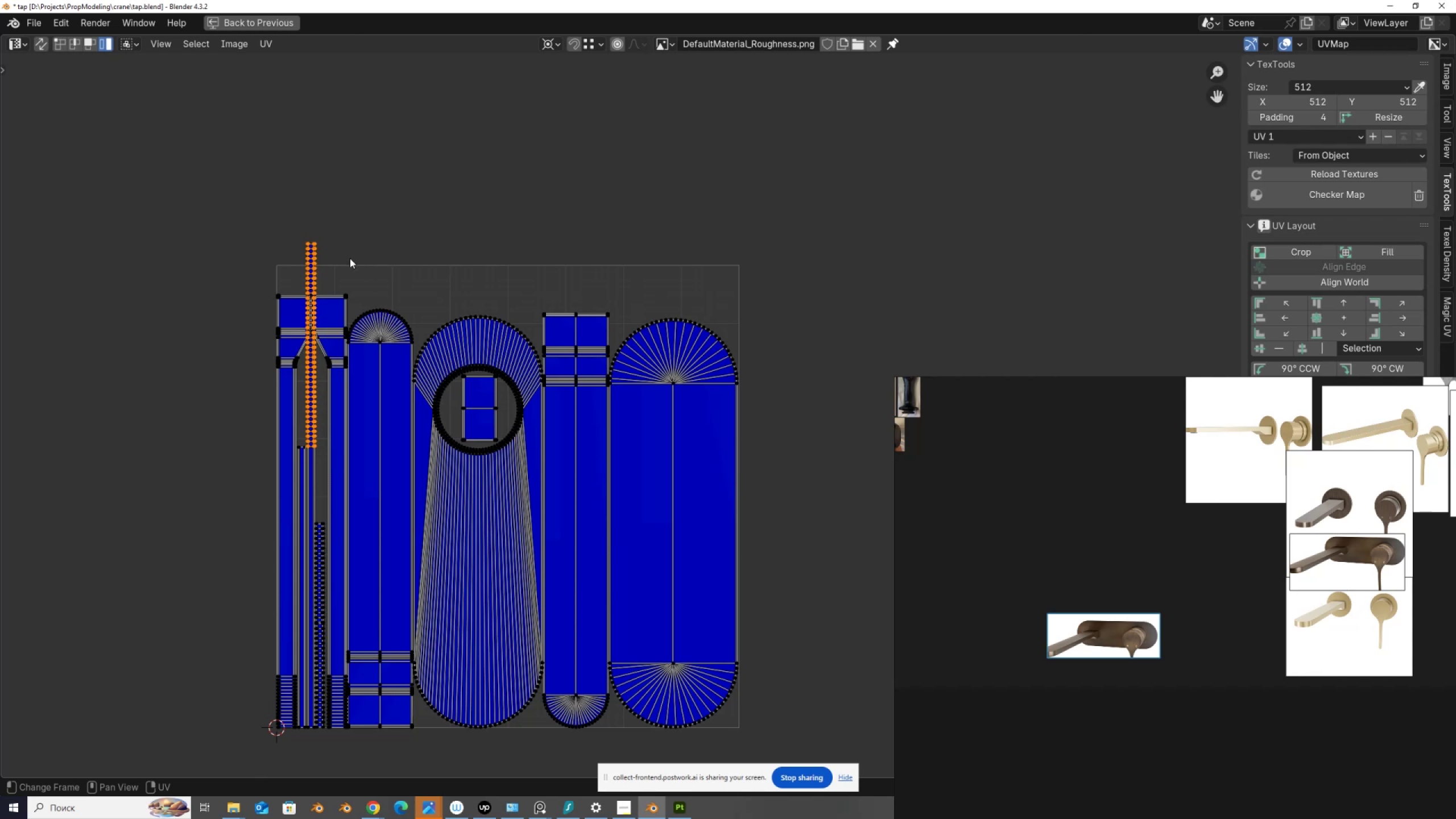 
wait(7.14)
 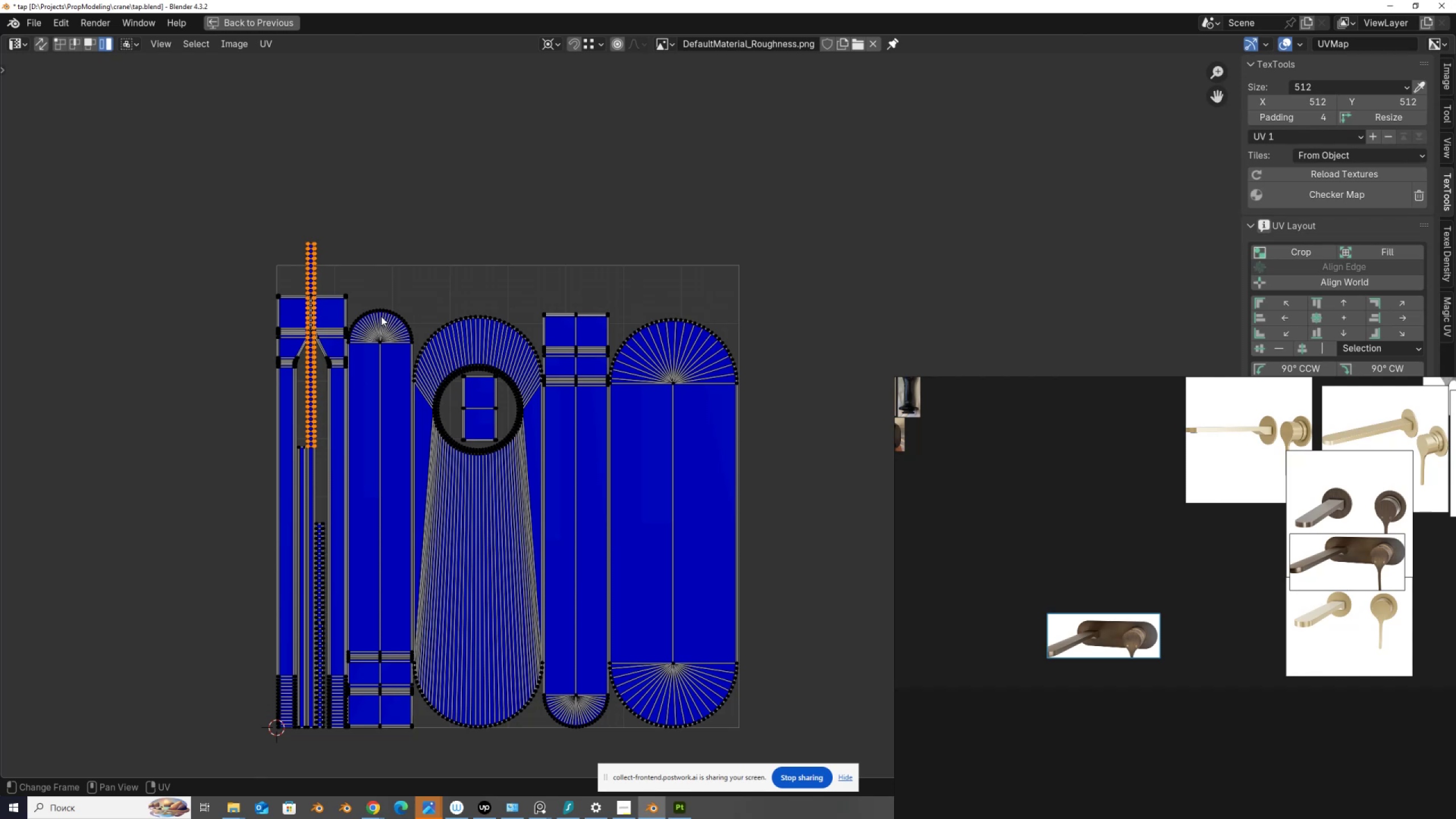 
hold_key(key=ShiftLeft, duration=0.68)
 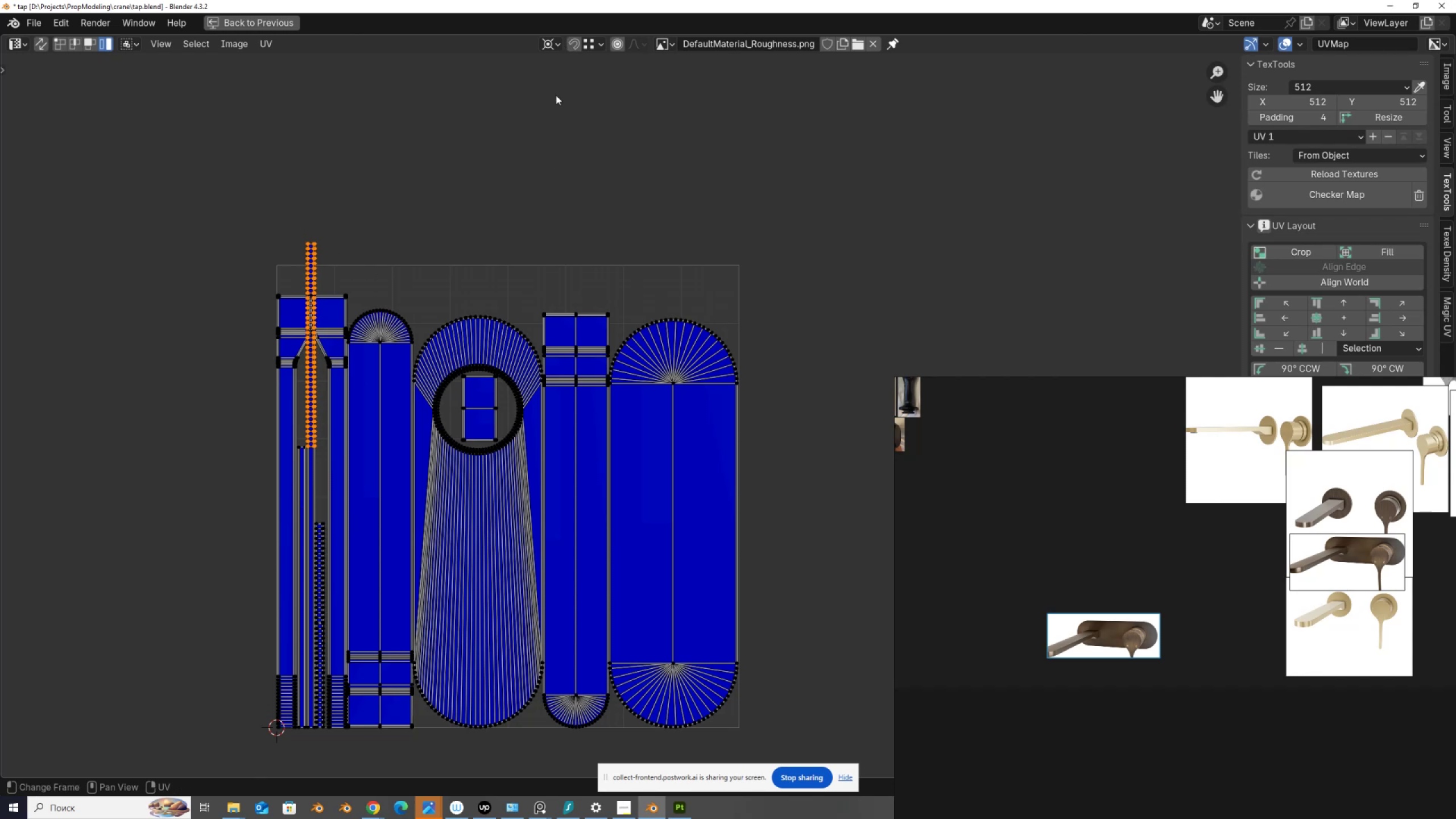 
key(Control+ControlLeft)
 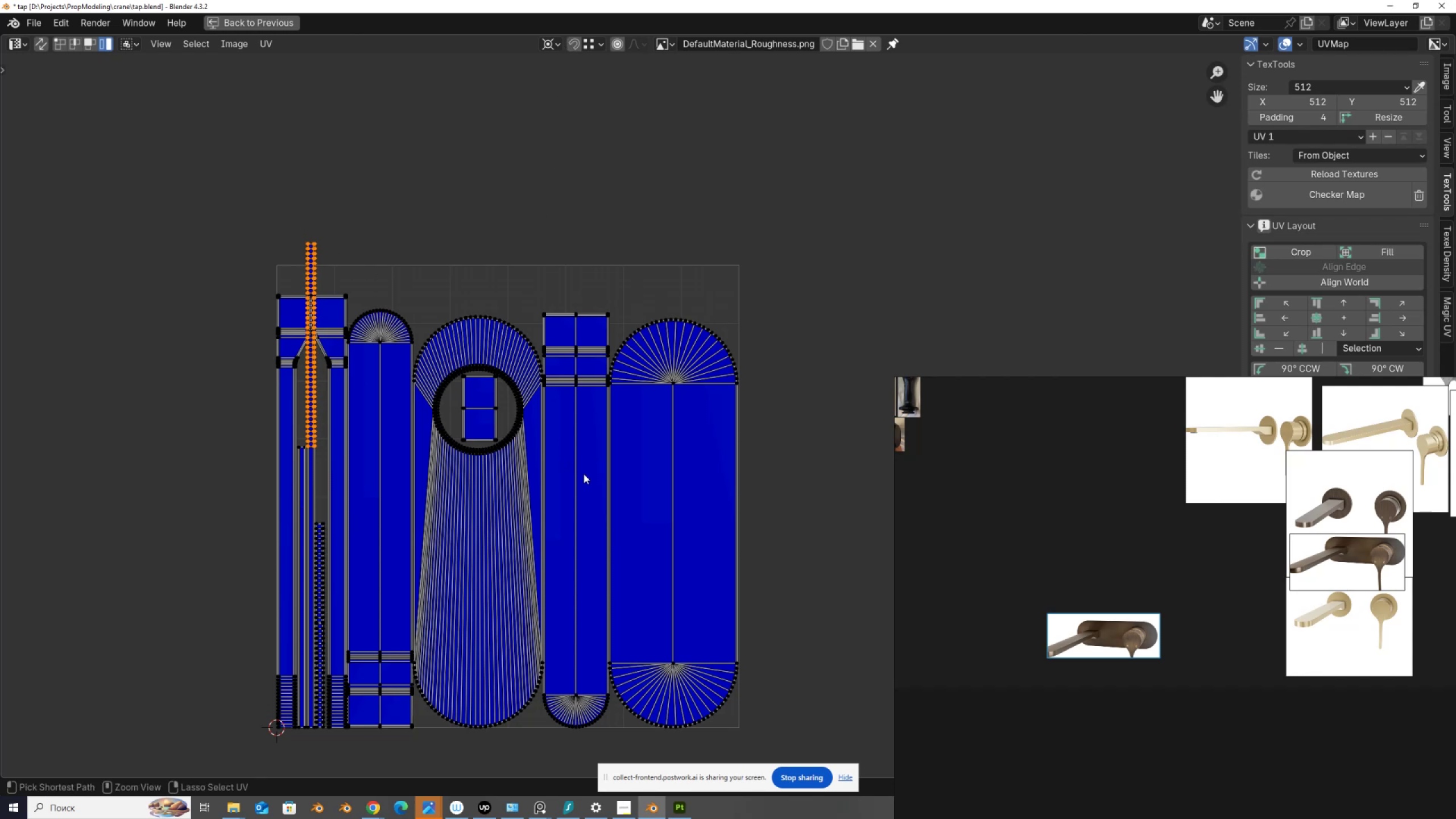 
key(Control+Space)
 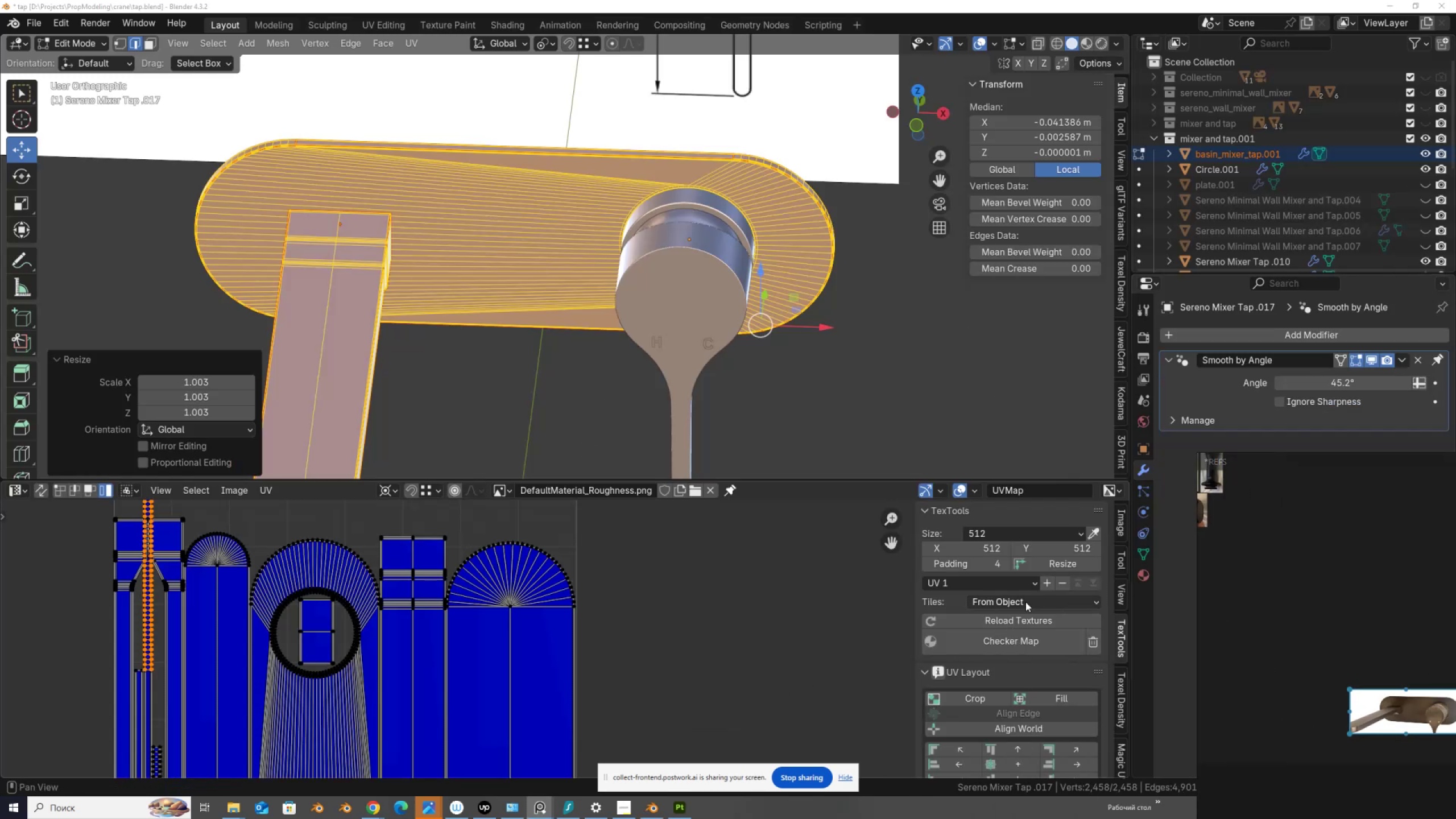 
left_click([994, 644])
 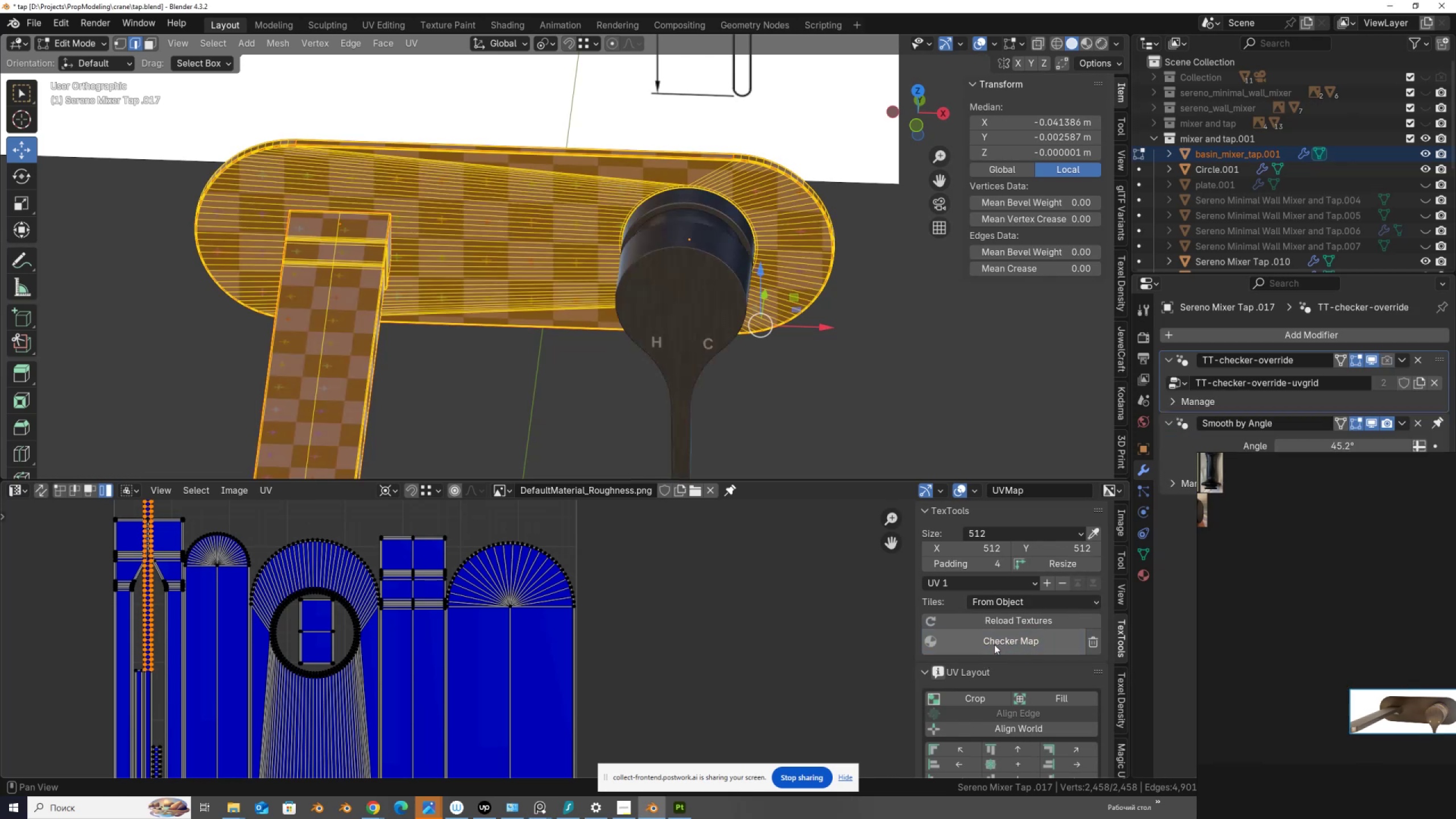 
left_click([994, 644])
 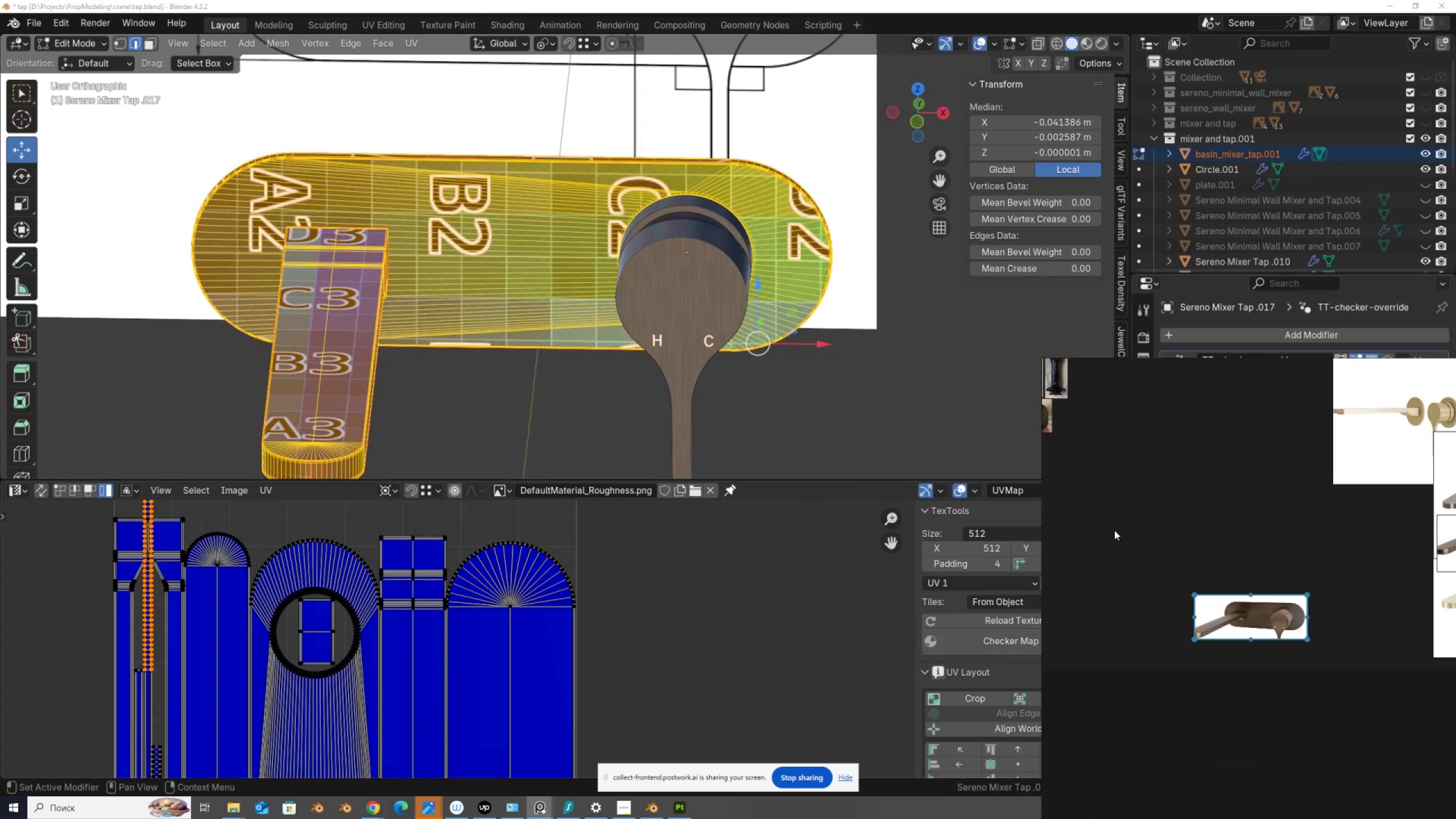 
scroll: coordinate [1008, 590], scroll_direction: up, amount: 11.0
 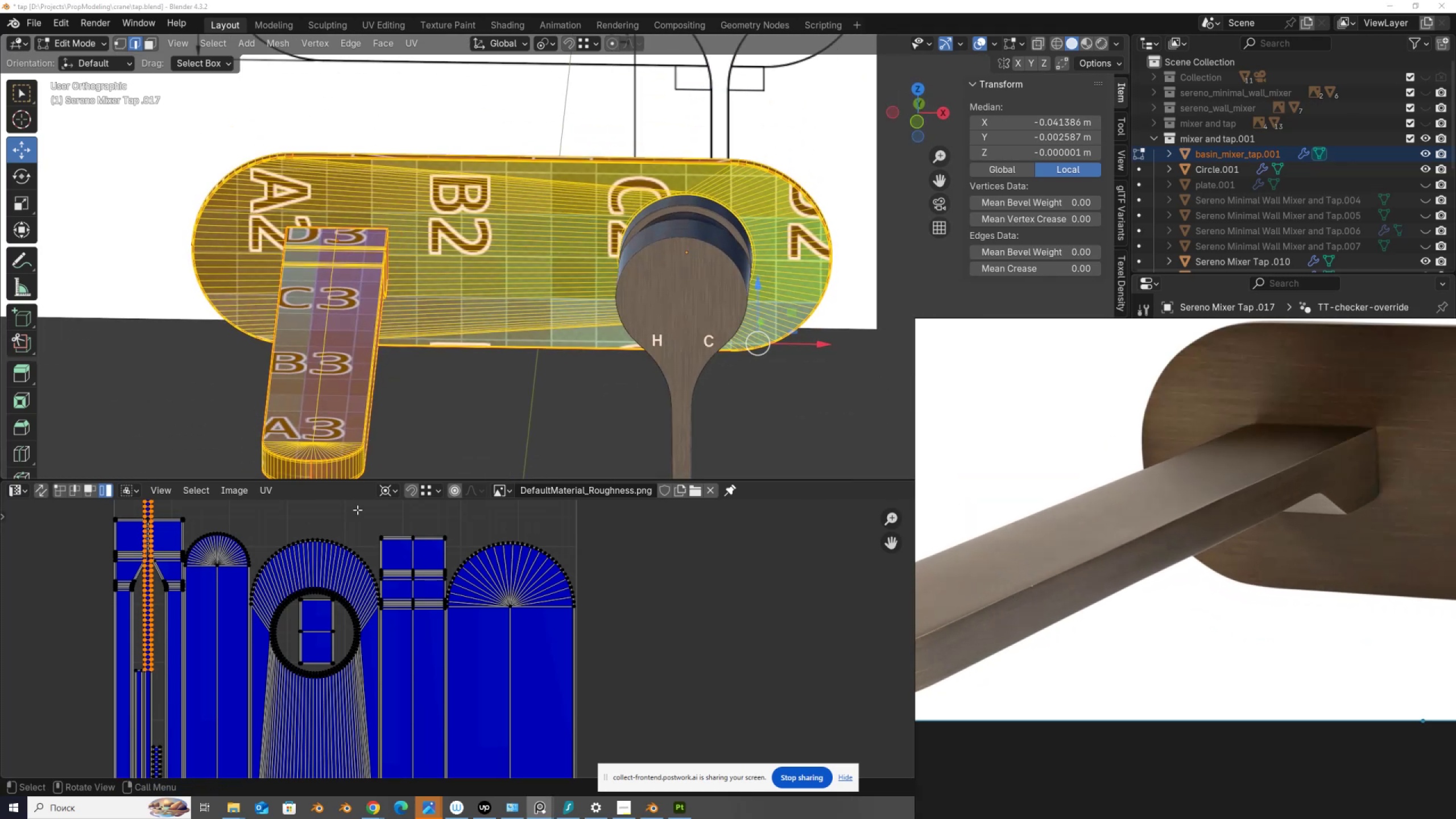 
scroll: coordinate [308, 659], scroll_direction: down, amount: 2.0
 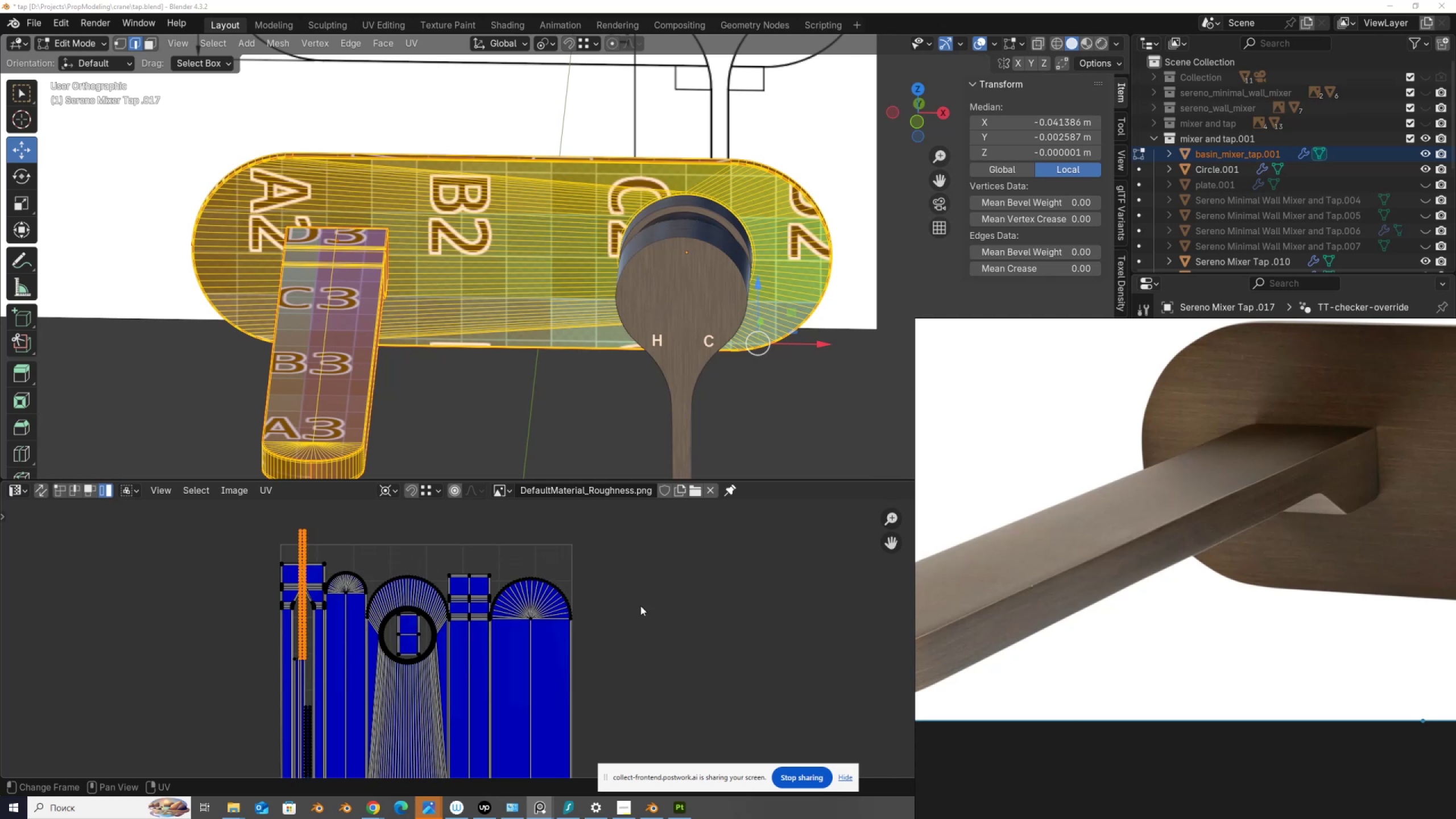 
scroll: coordinate [1163, 616], scroll_direction: up, amount: 5.0
 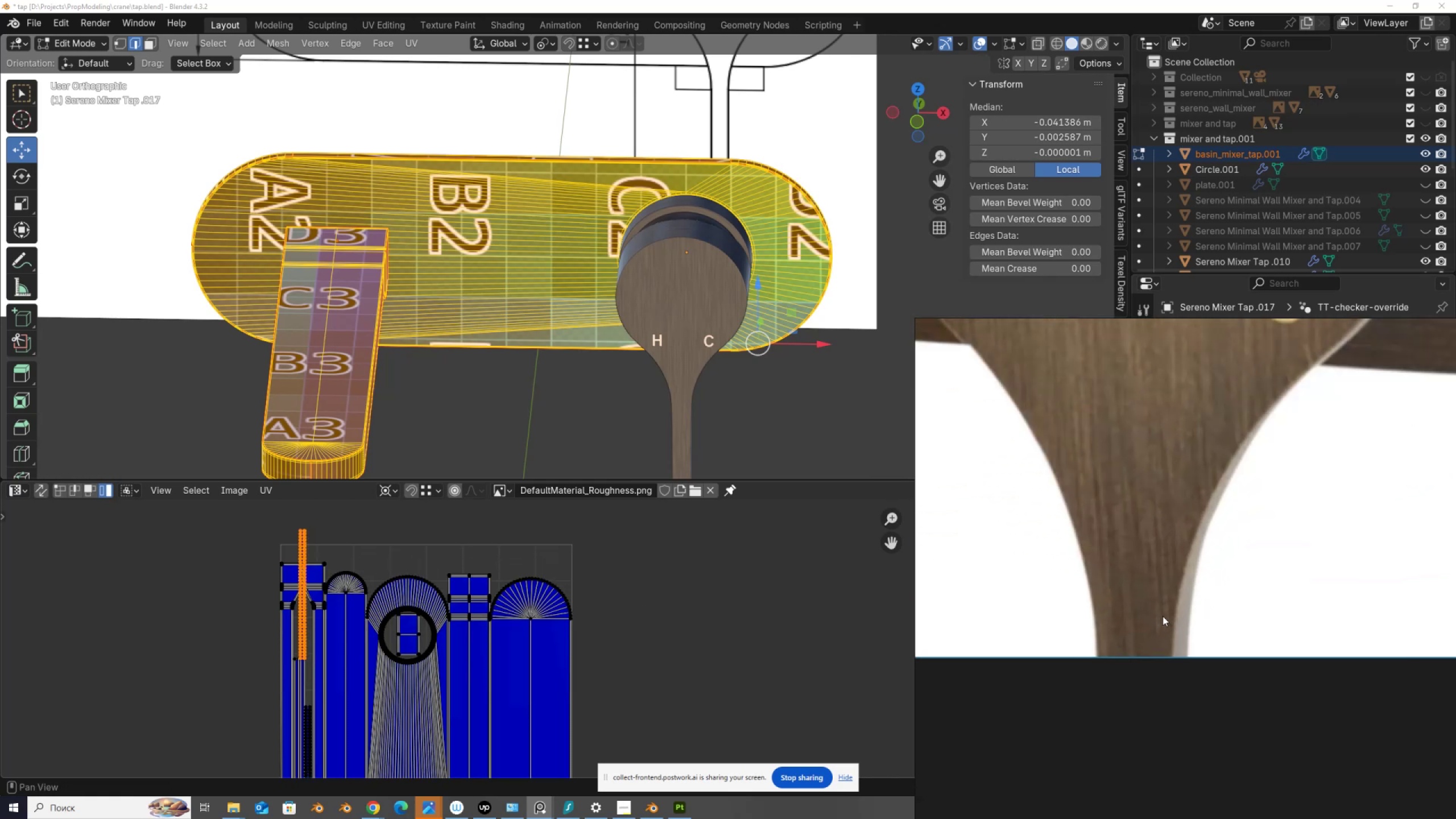 
scroll: coordinate [691, 327], scroll_direction: down, amount: 3.0
 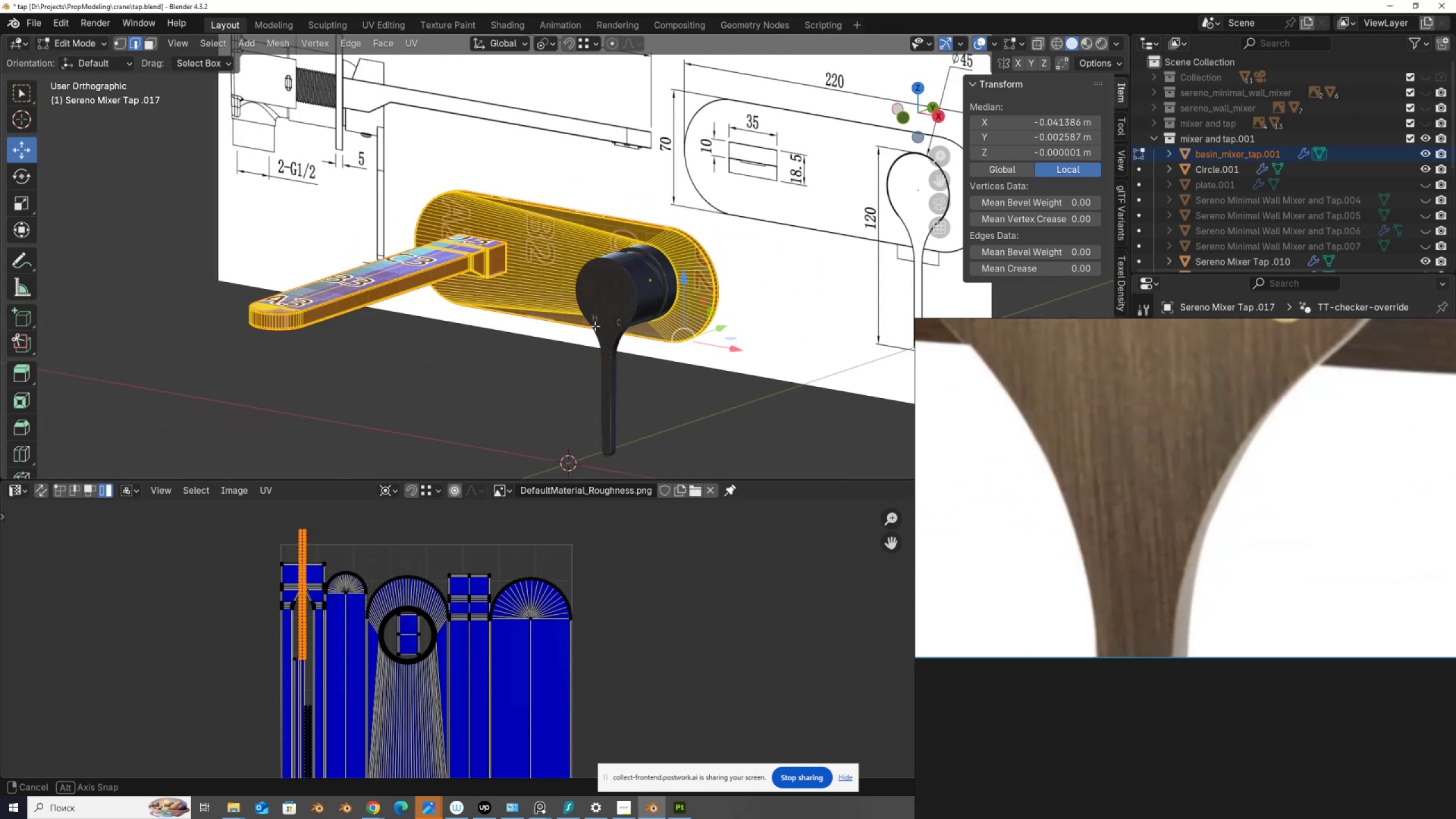 
hold_key(key=ShiftLeft, duration=0.41)
 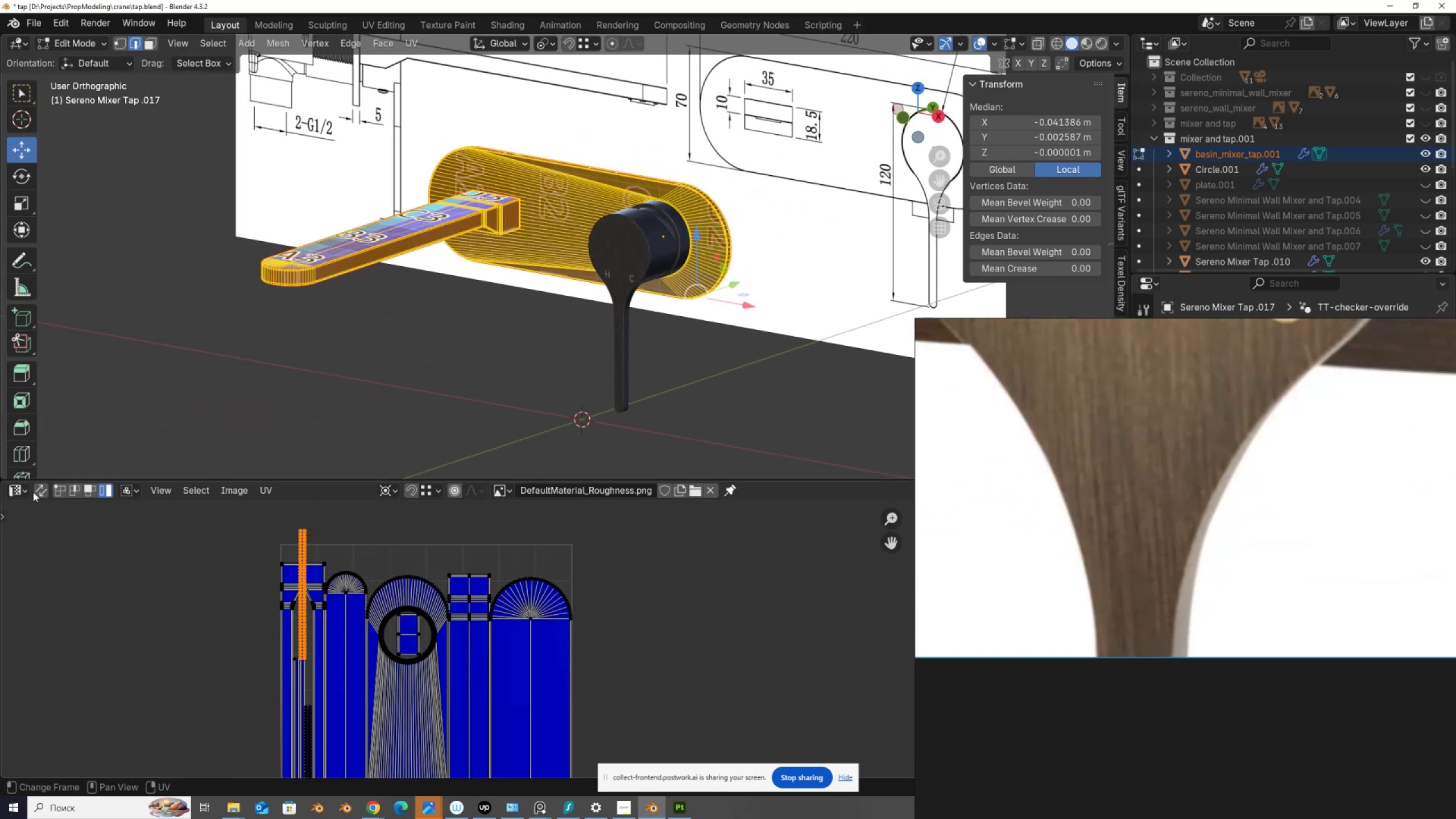 
left_click([35, 492])
 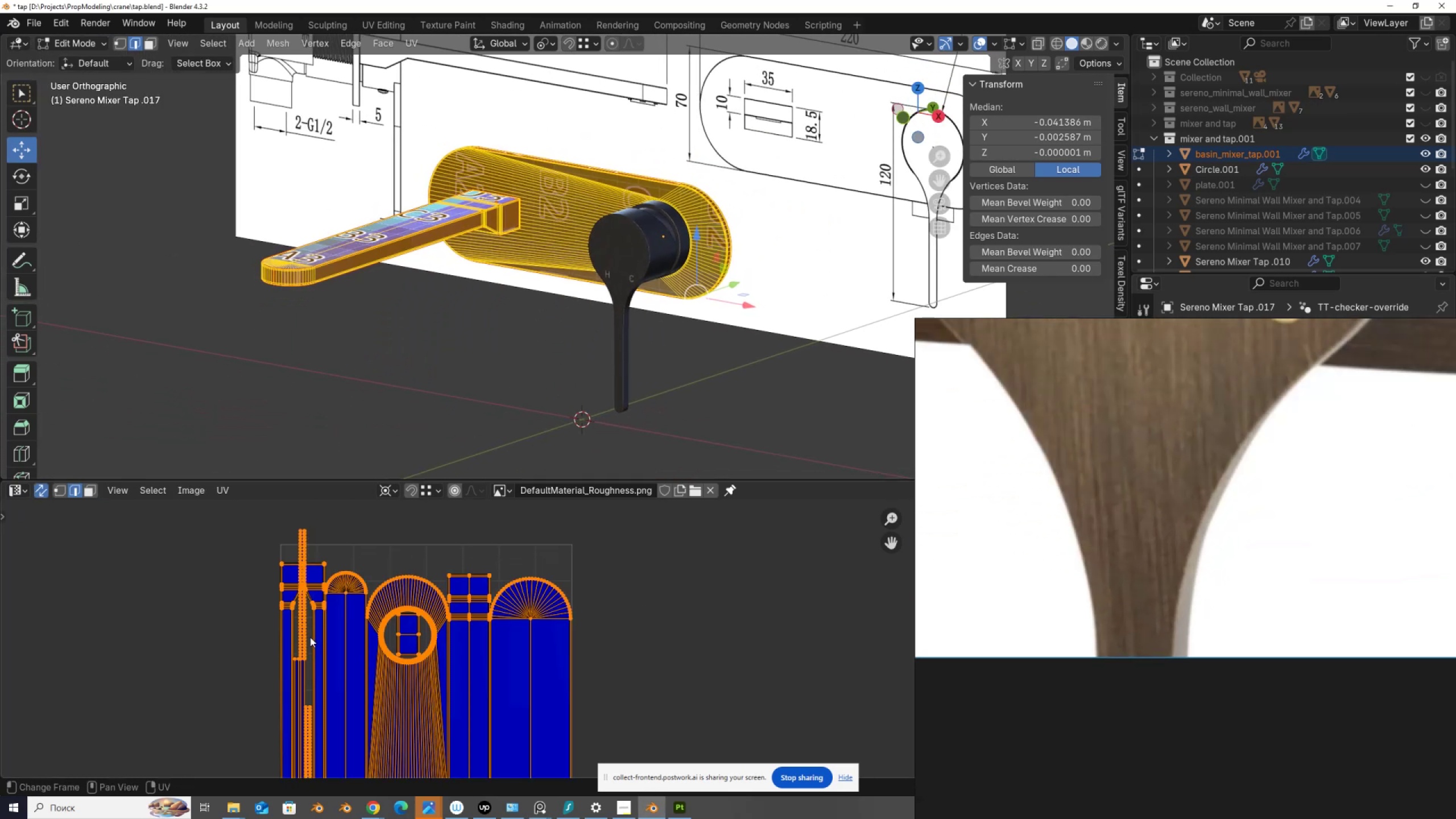 
left_click([307, 635])
 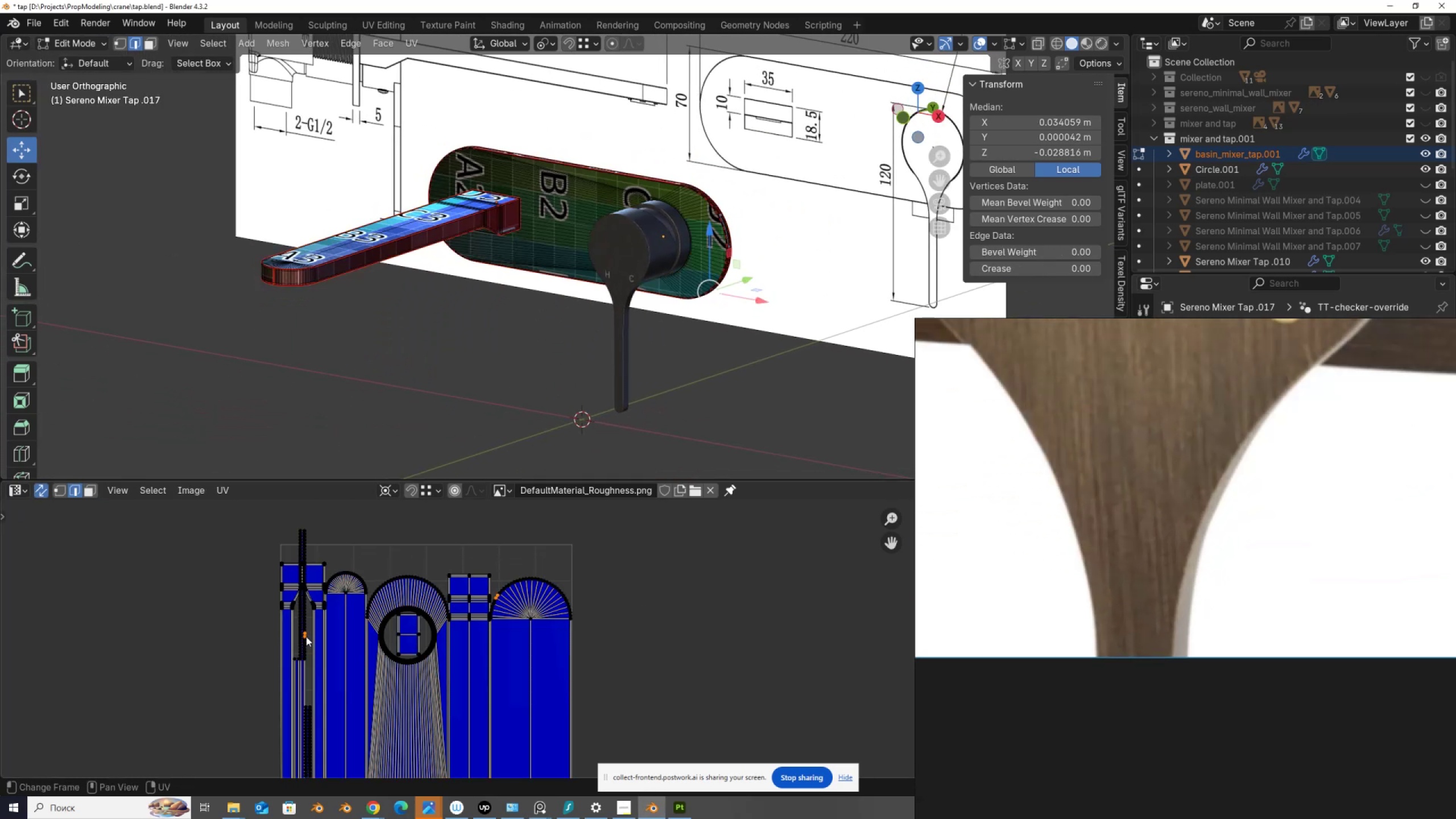 
key(L)
 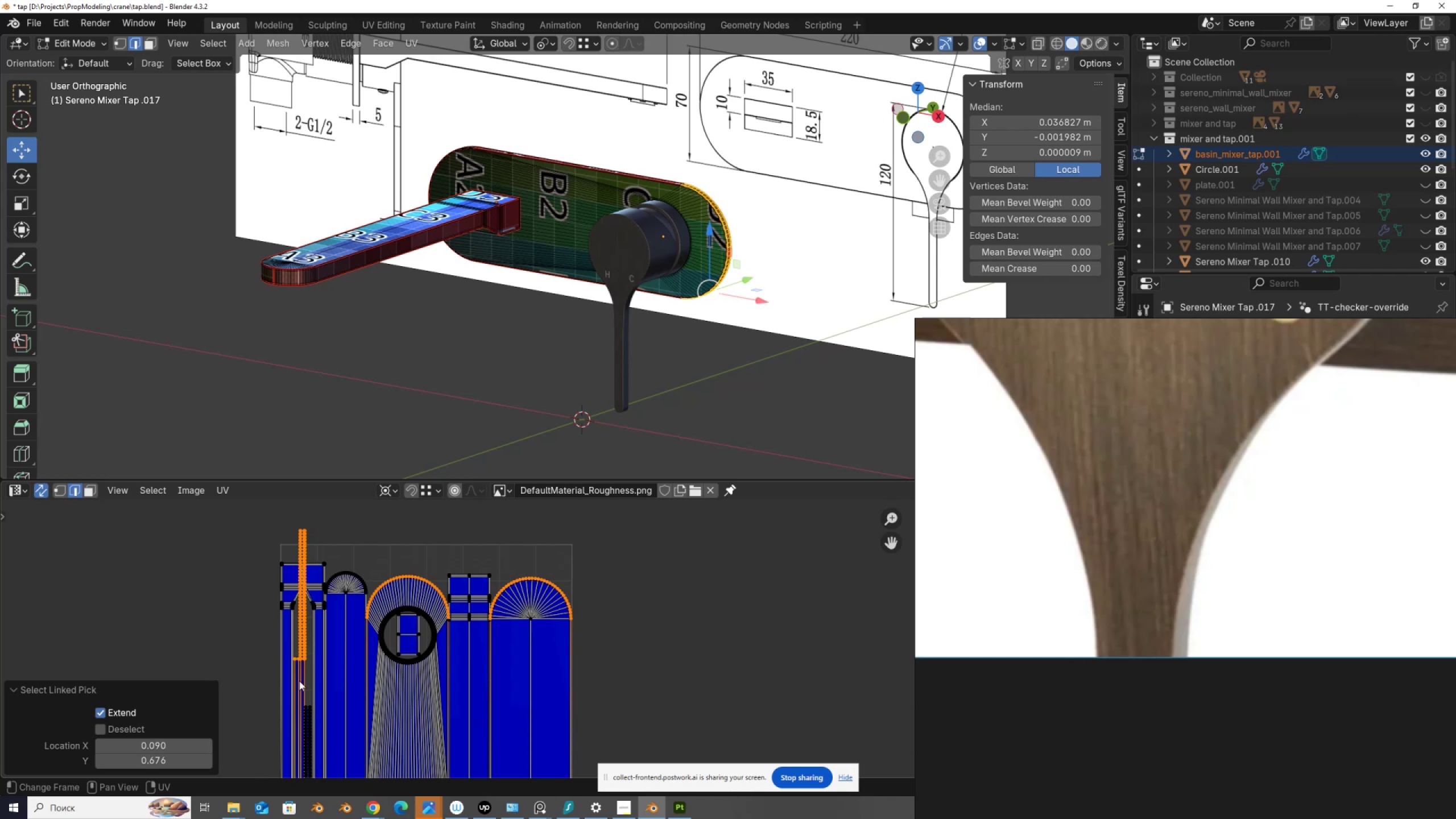 
left_click([94, 494])
 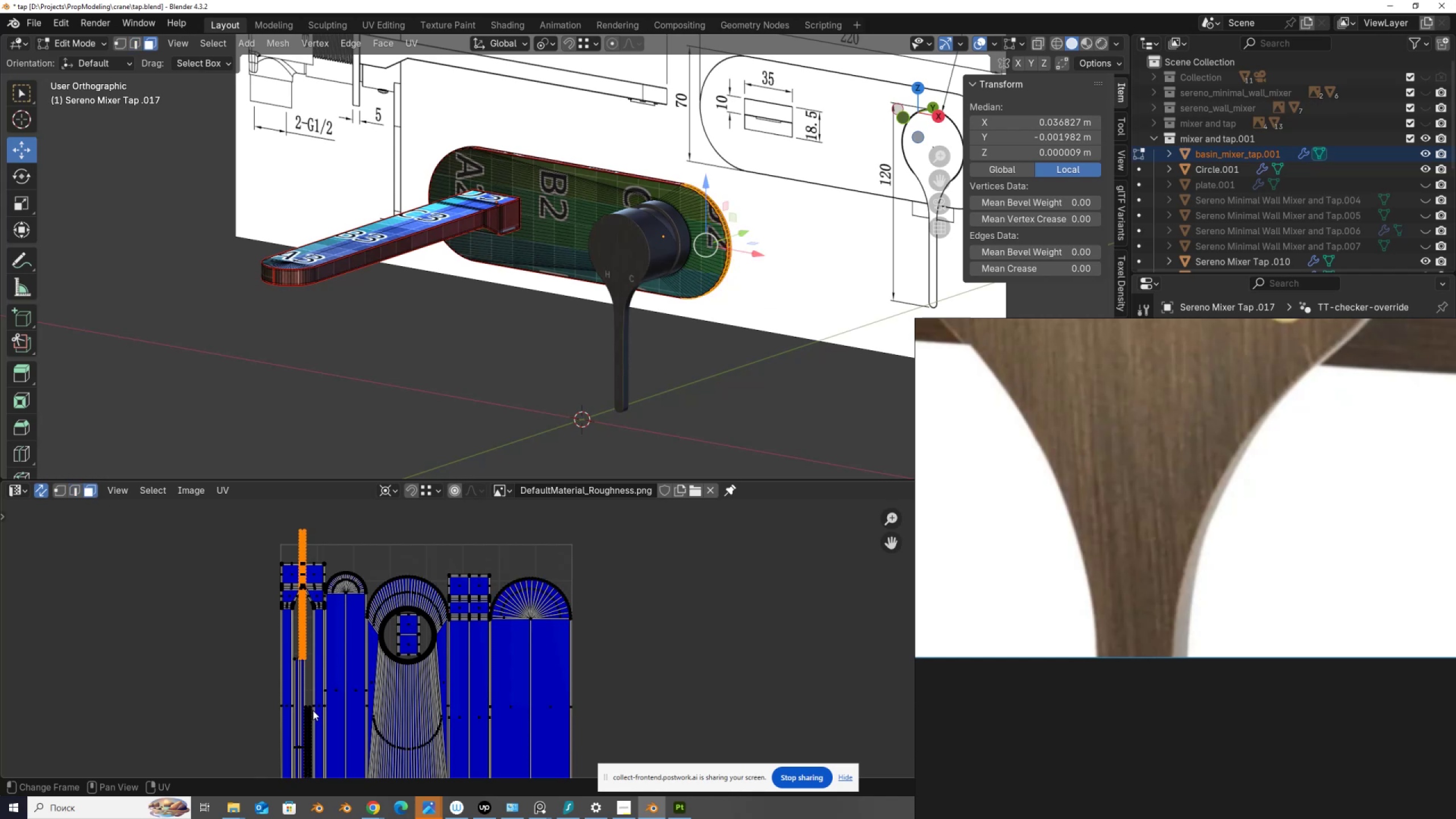 
key(L)
 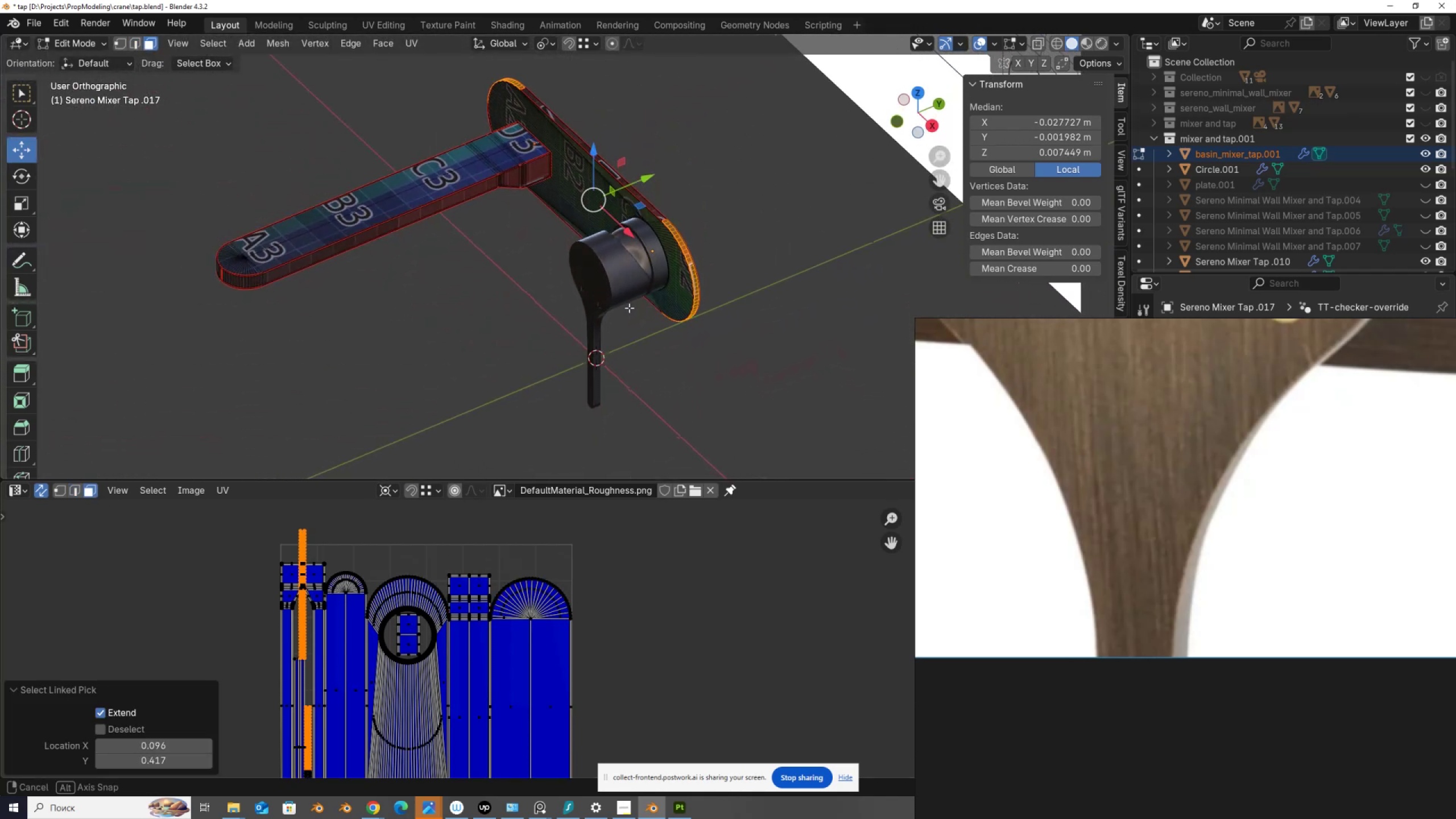 
wait(11.5)
 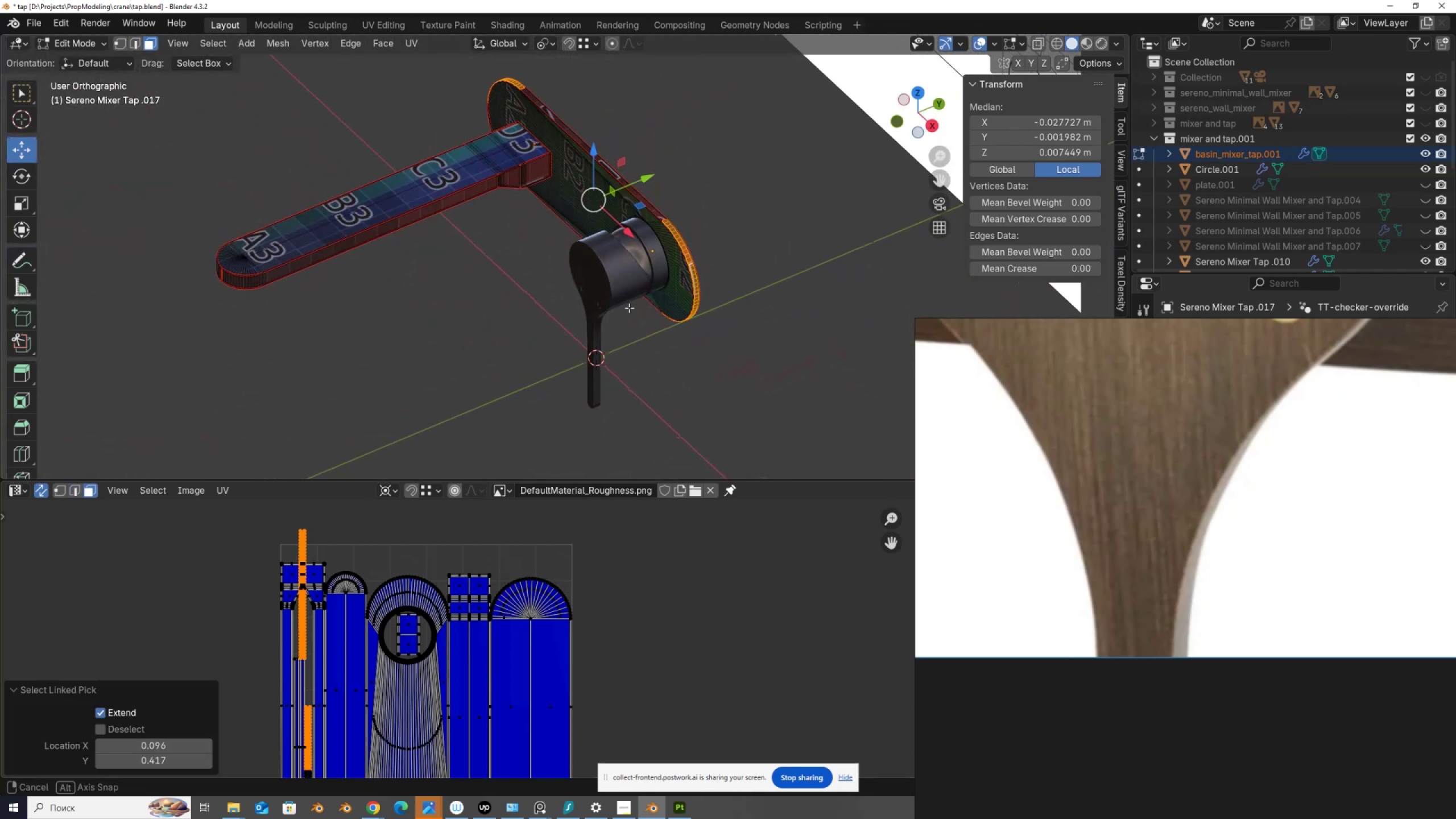 
left_click_drag(start_coordinate=[381, 479], to_coordinate=[458, 246])
 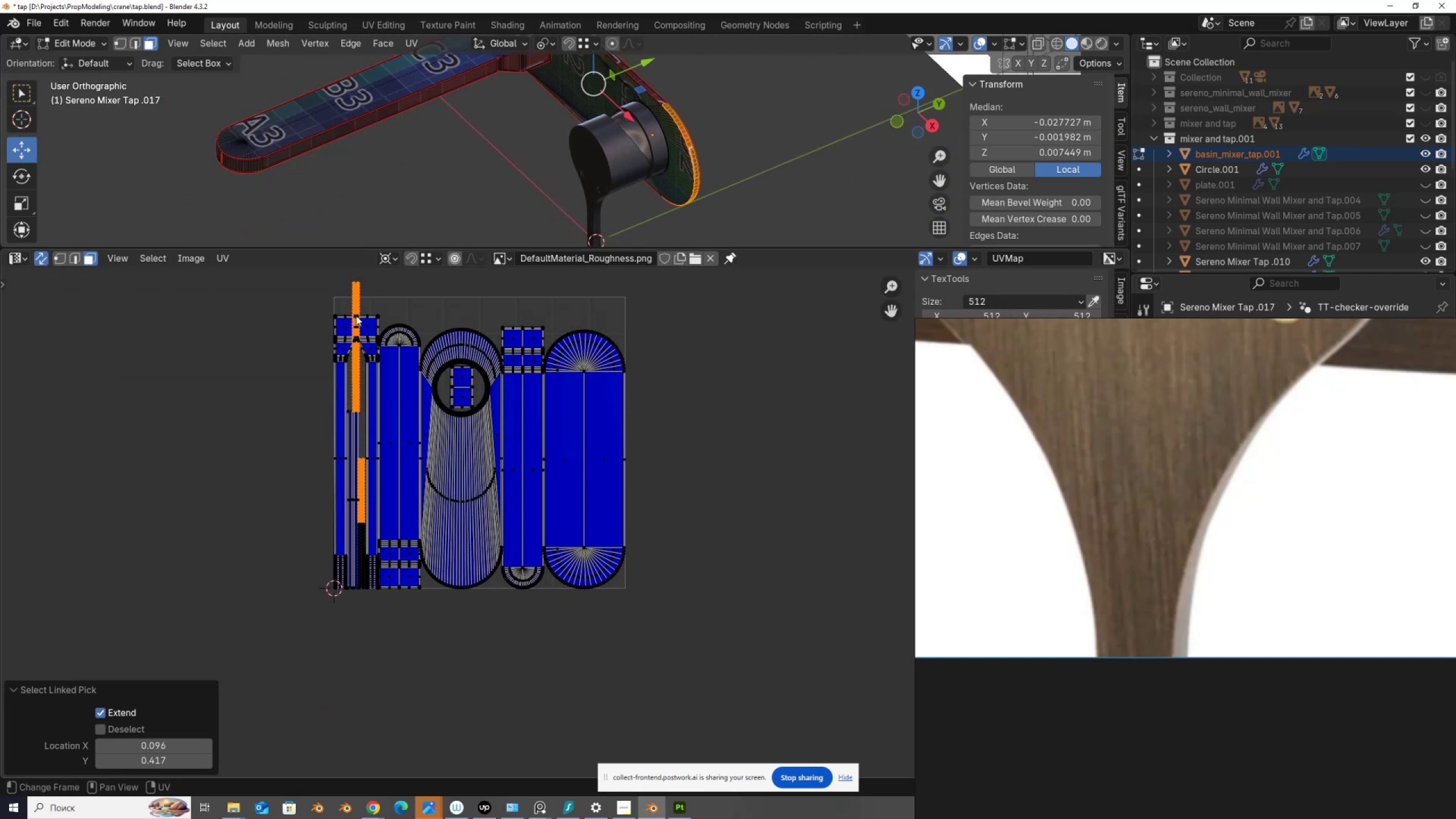 
scroll: coordinate [323, 354], scroll_direction: up, amount: 4.0
 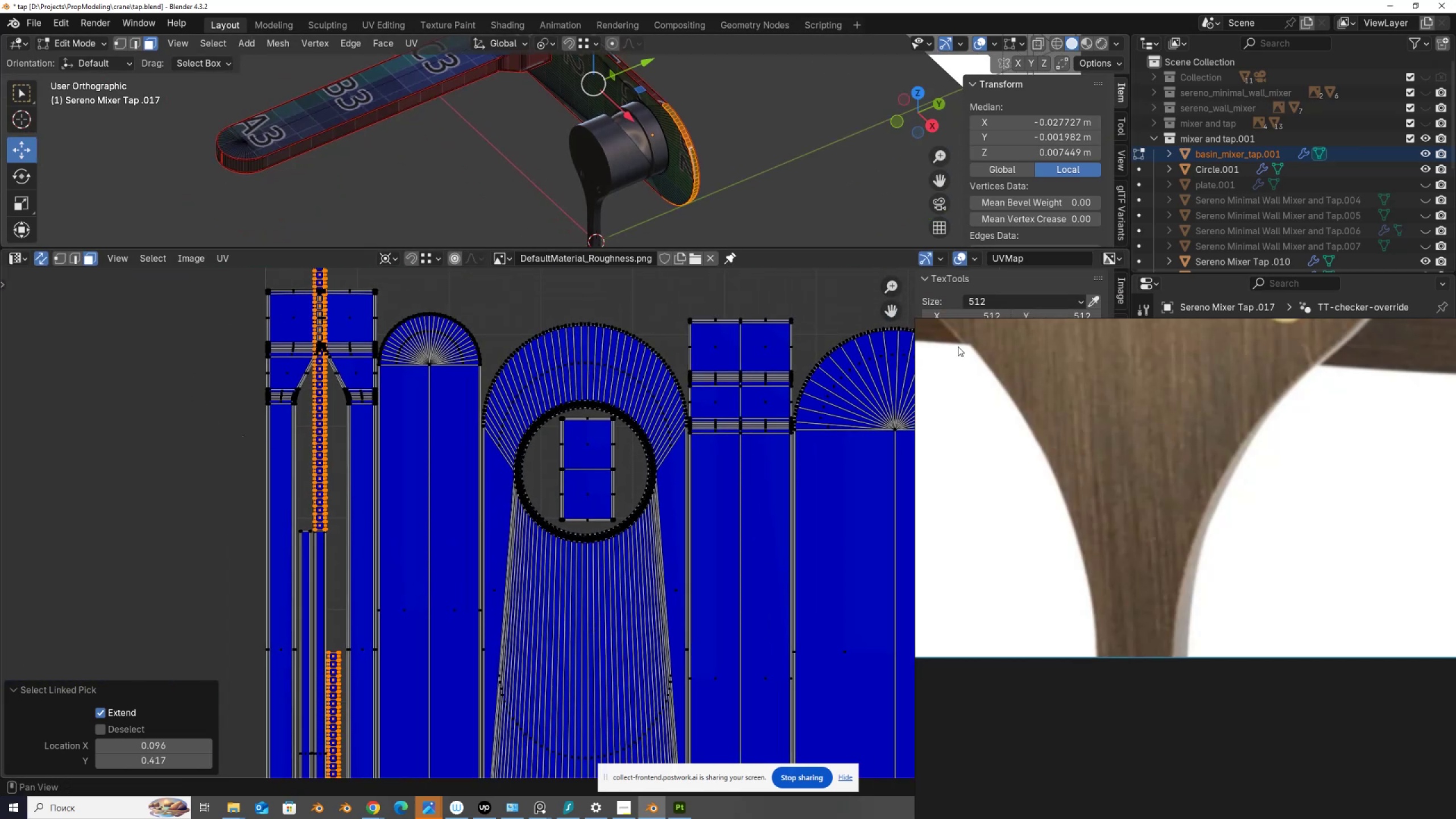 
left_click([1012, 465])
 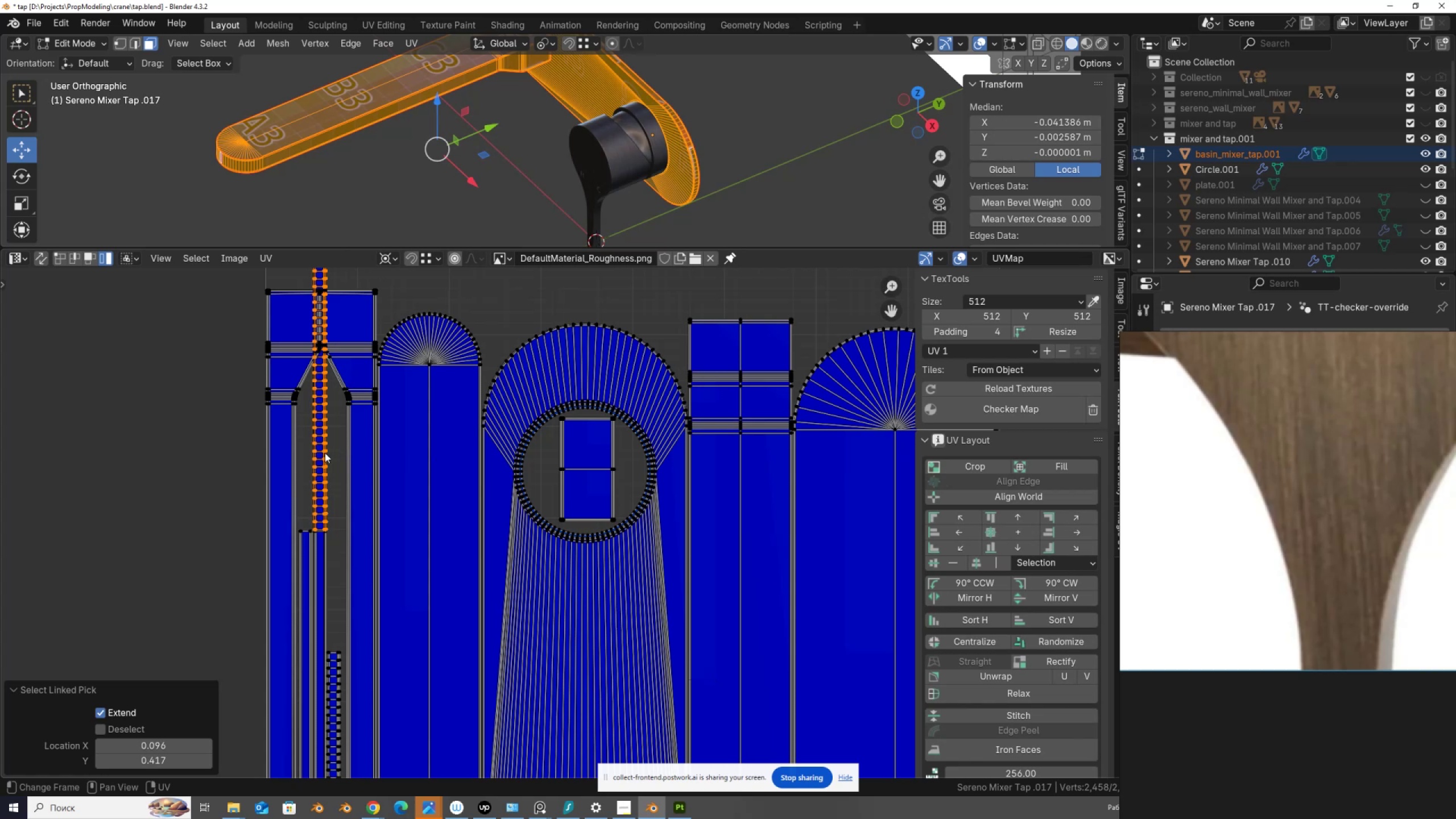 
left_click([325, 453])
 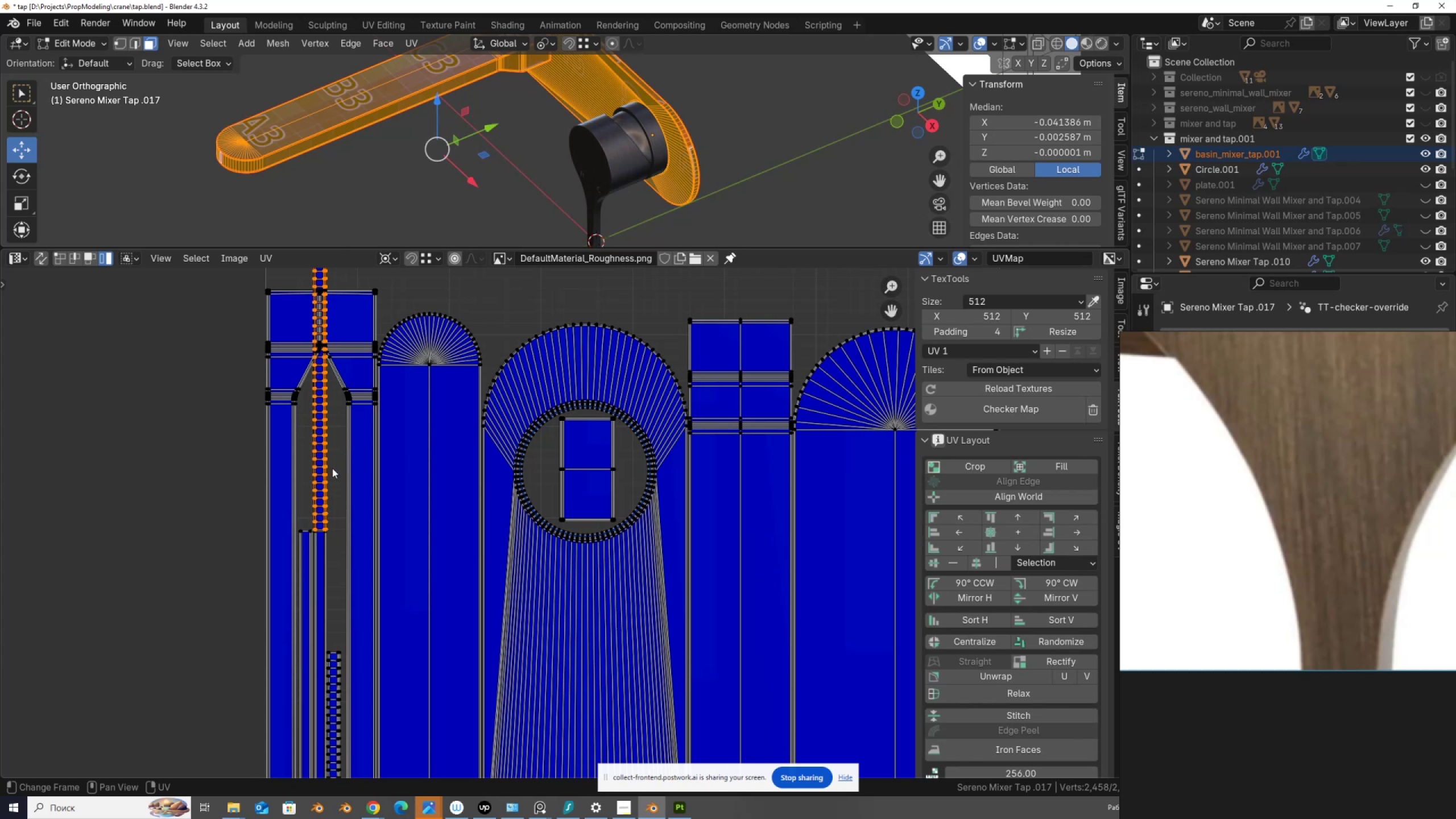 
key(G)
 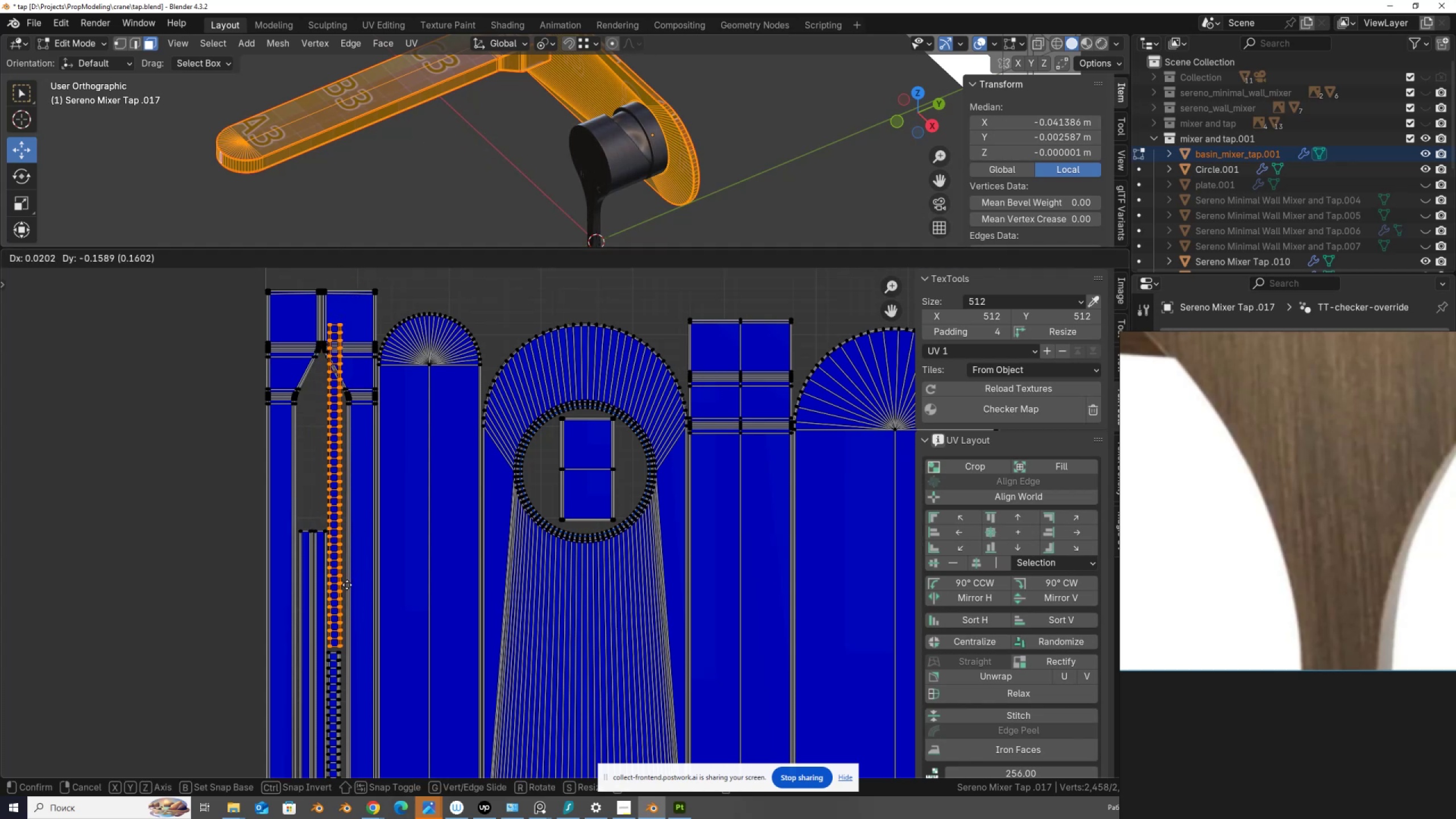 
left_click([349, 584])
 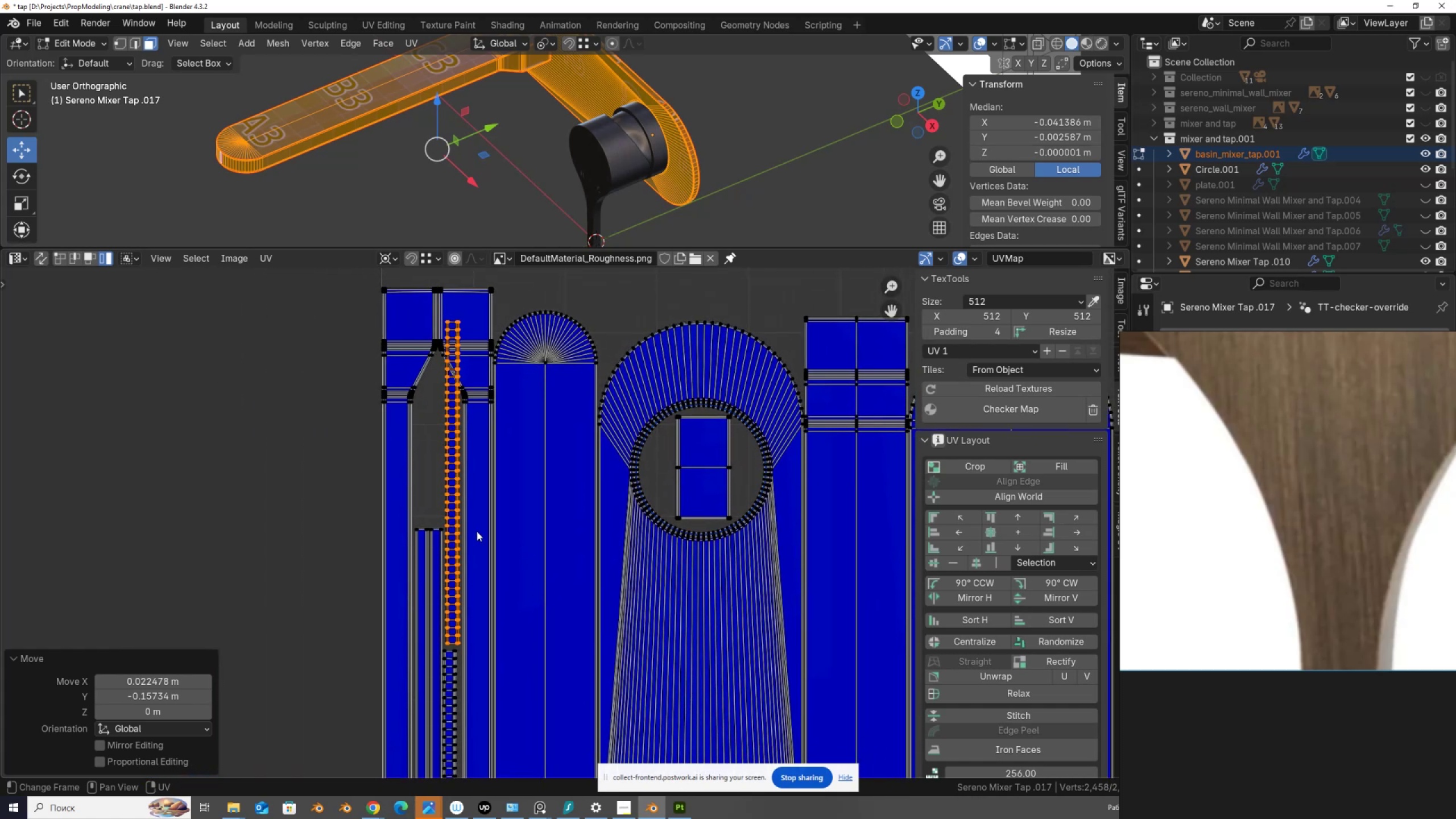 
wait(7.3)
 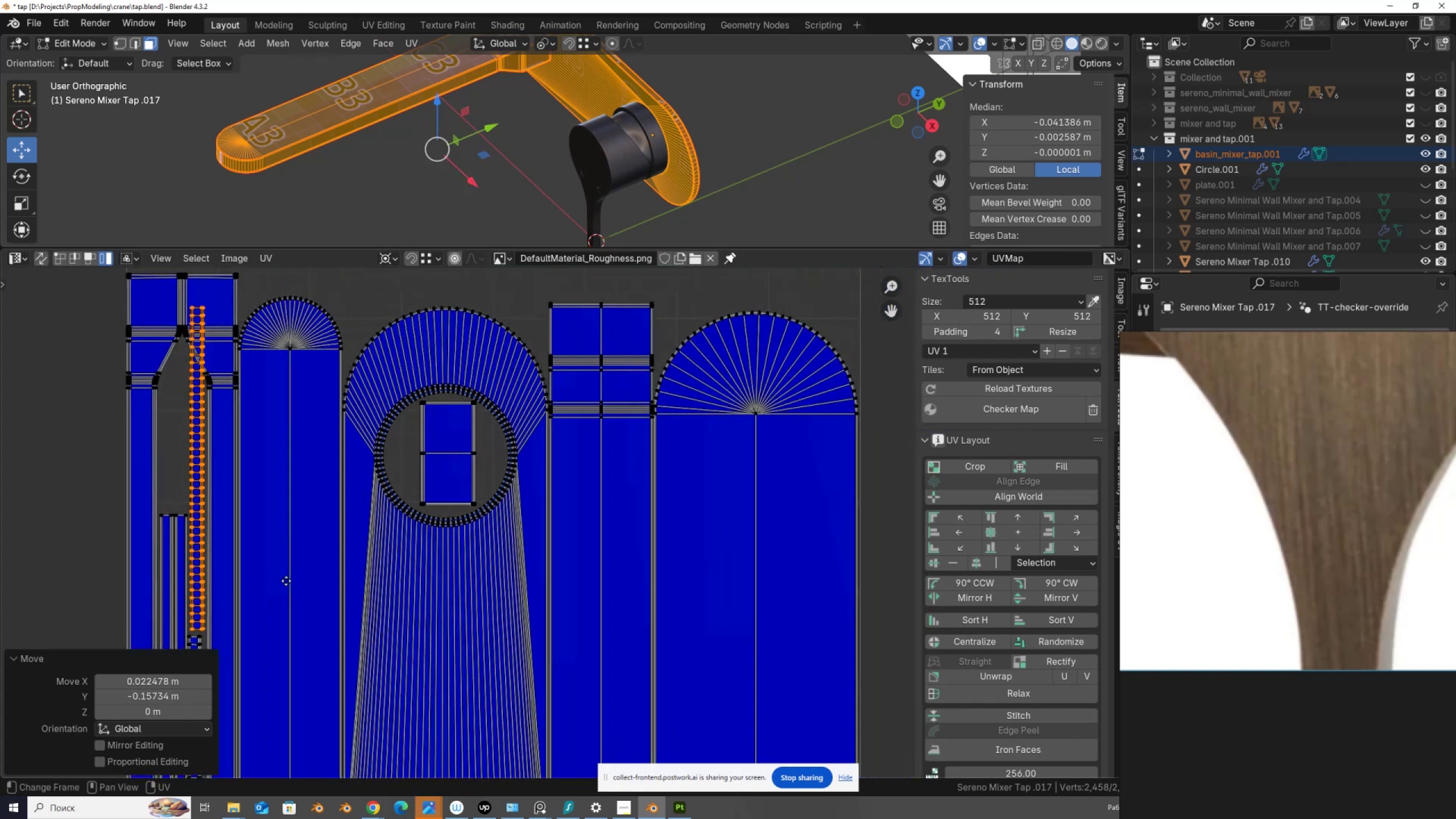 
hold_key(key=ShiftLeft, duration=0.36)
 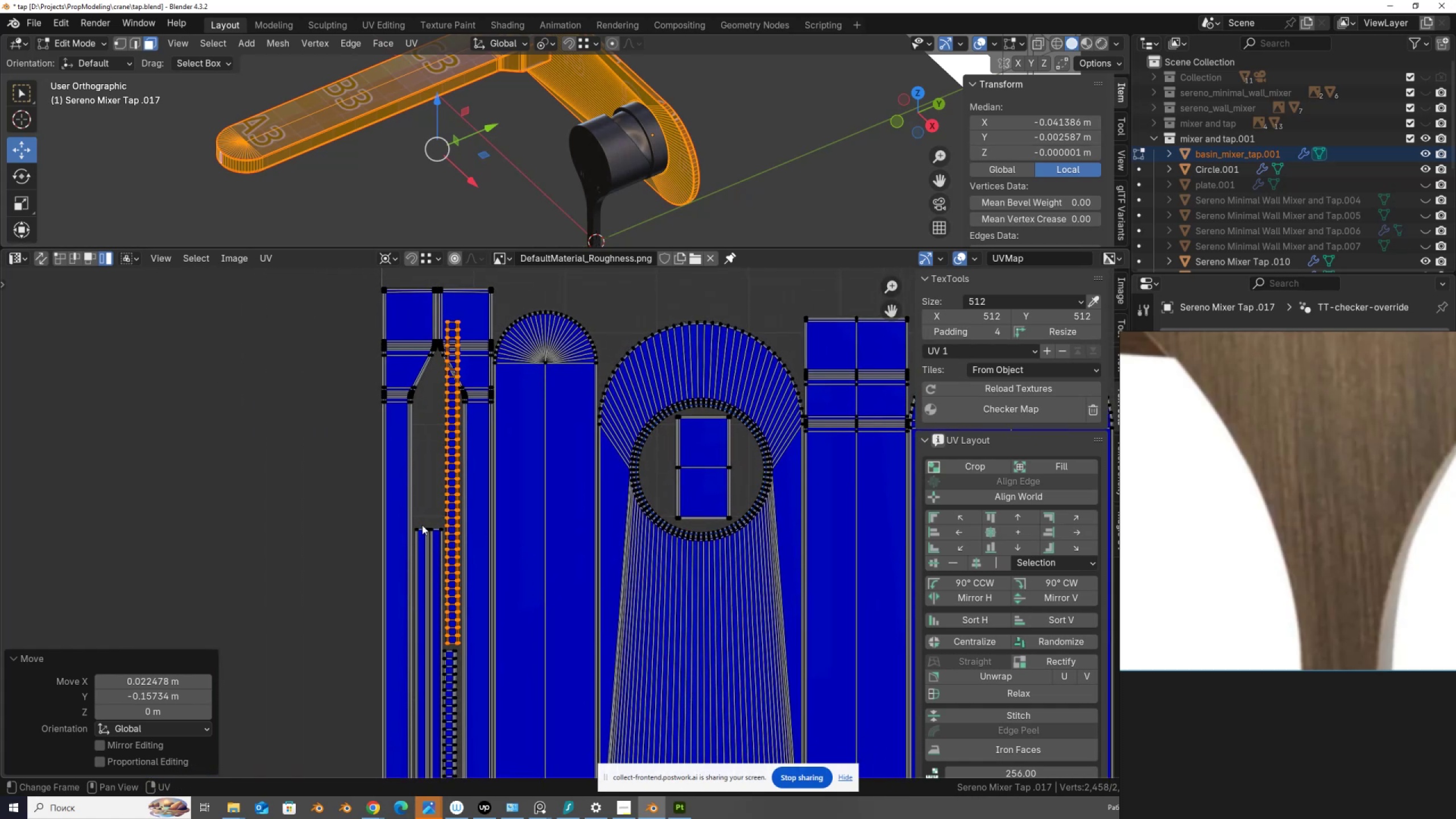 
left_click_drag(start_coordinate=[420, 520], to_coordinate=[458, 668])
 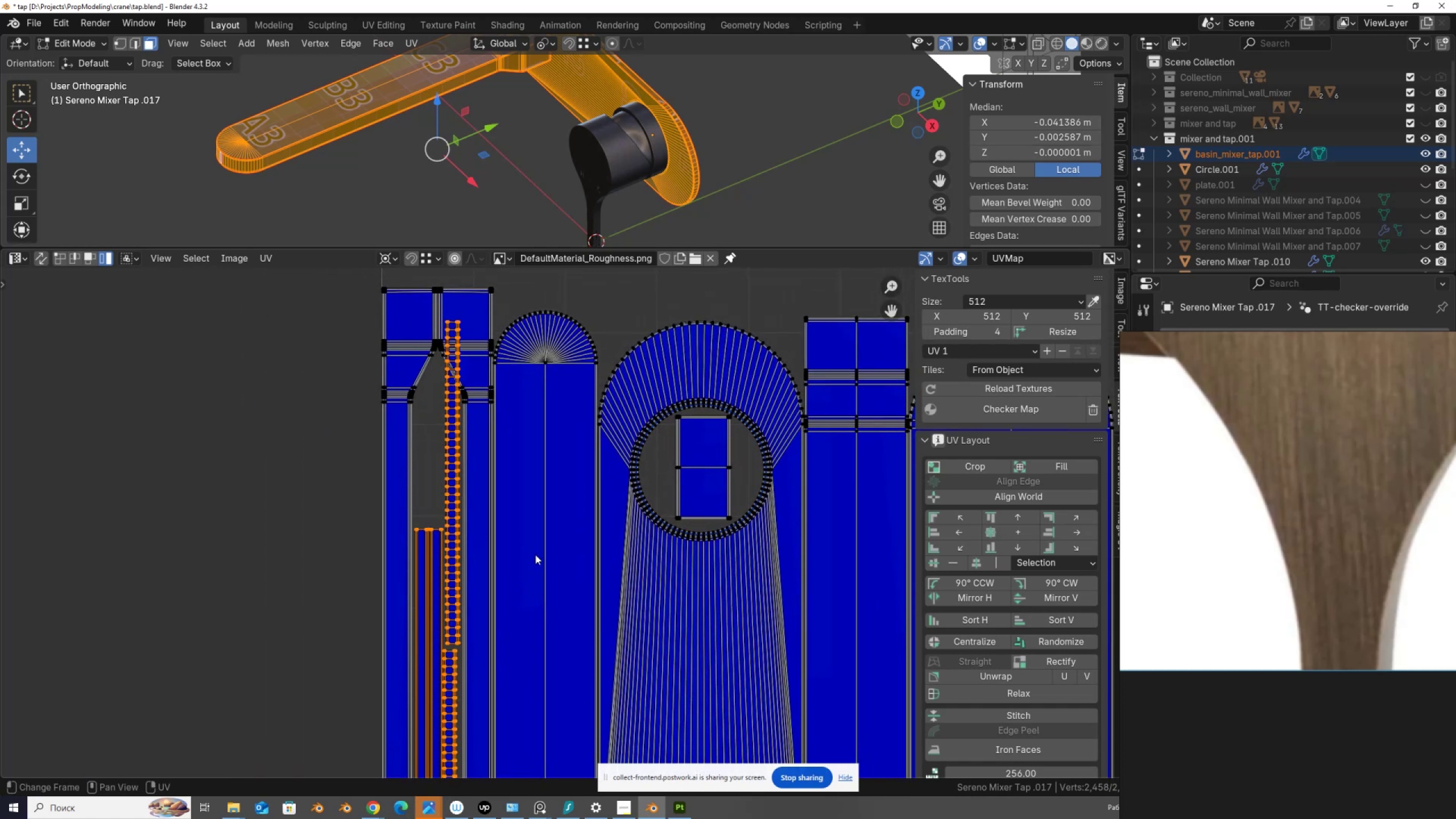 
type(sy)
 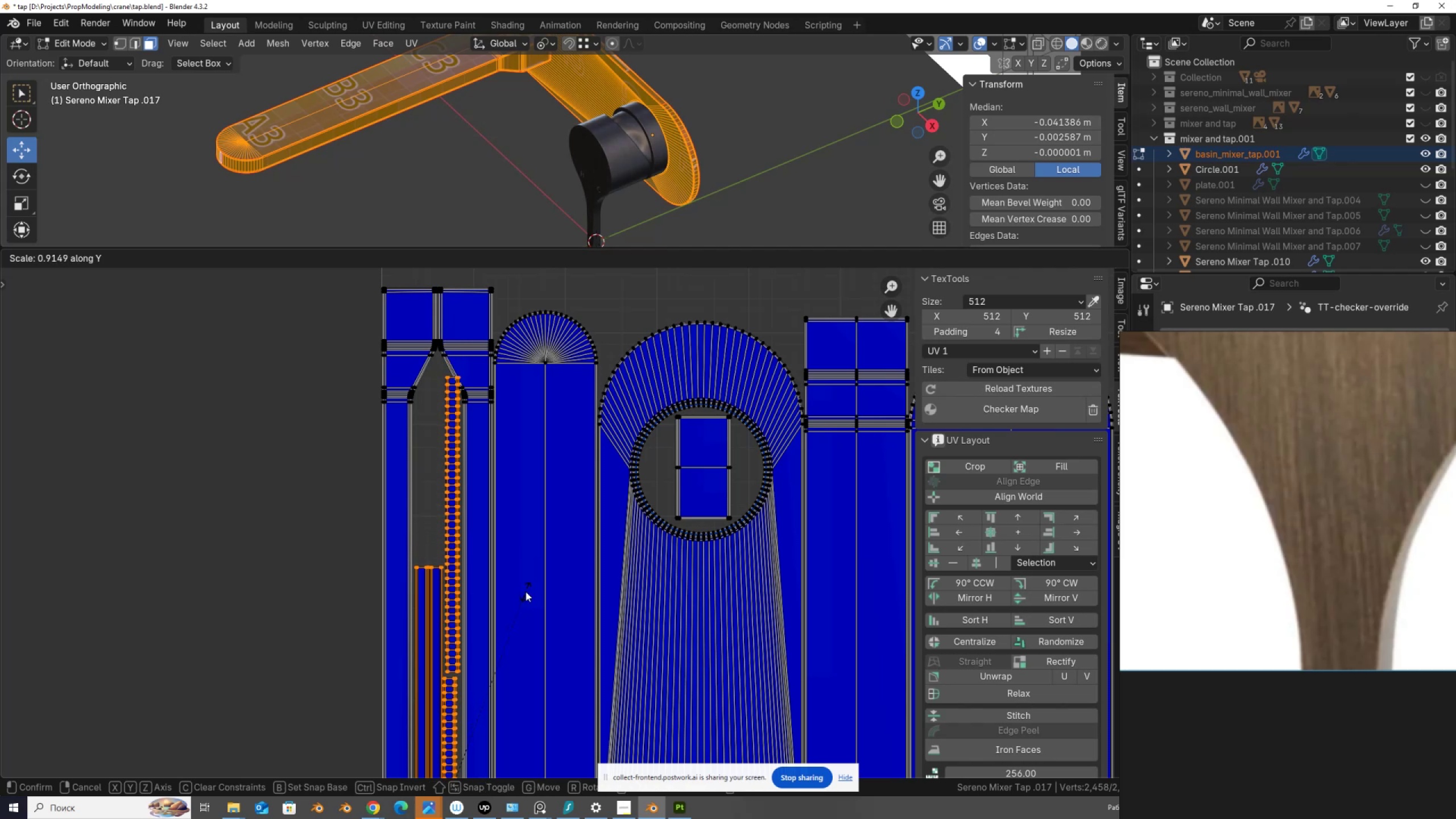 
left_click([526, 592])
 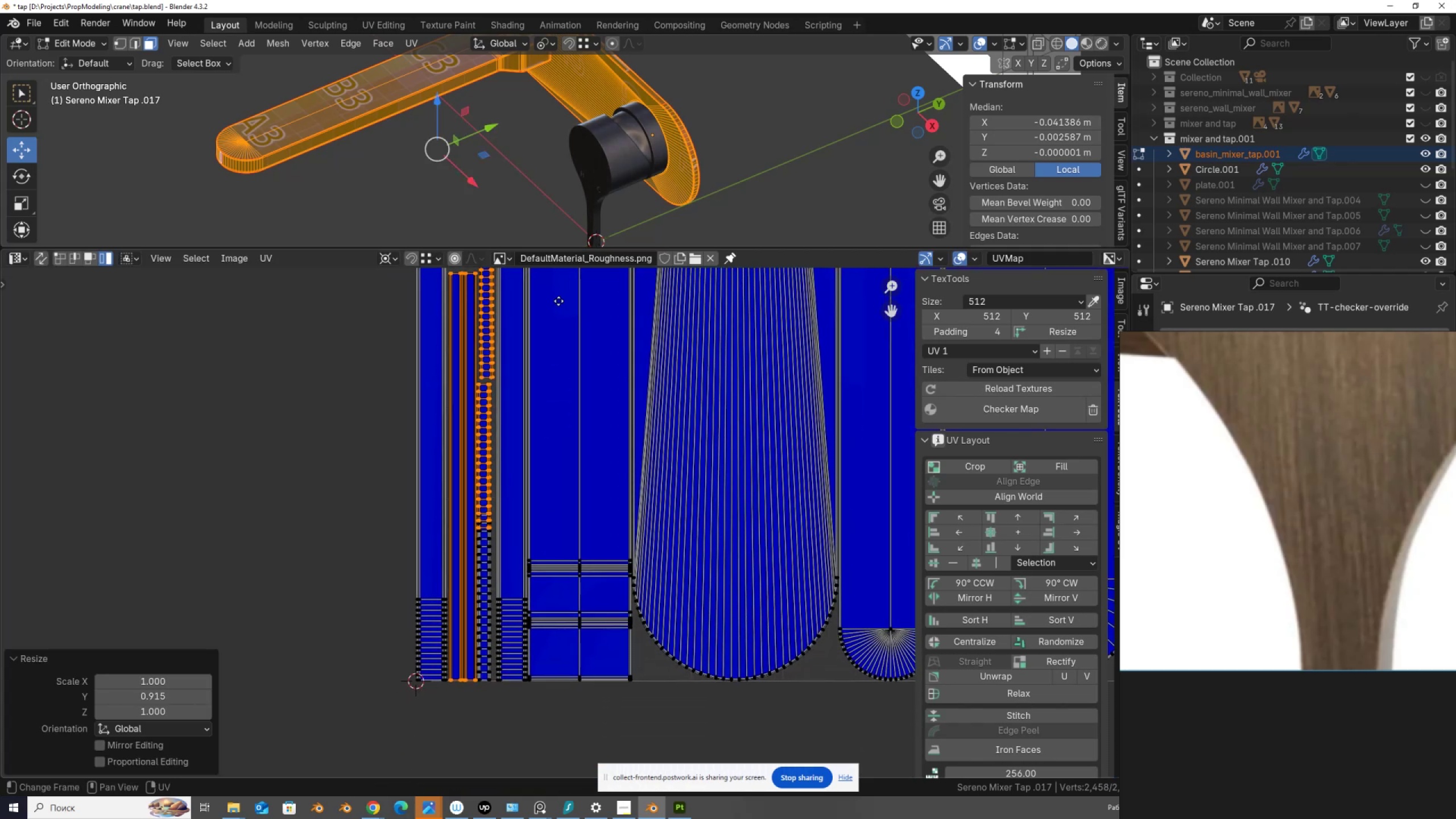 
scroll: coordinate [448, 488], scroll_direction: none, amount: 0.0
 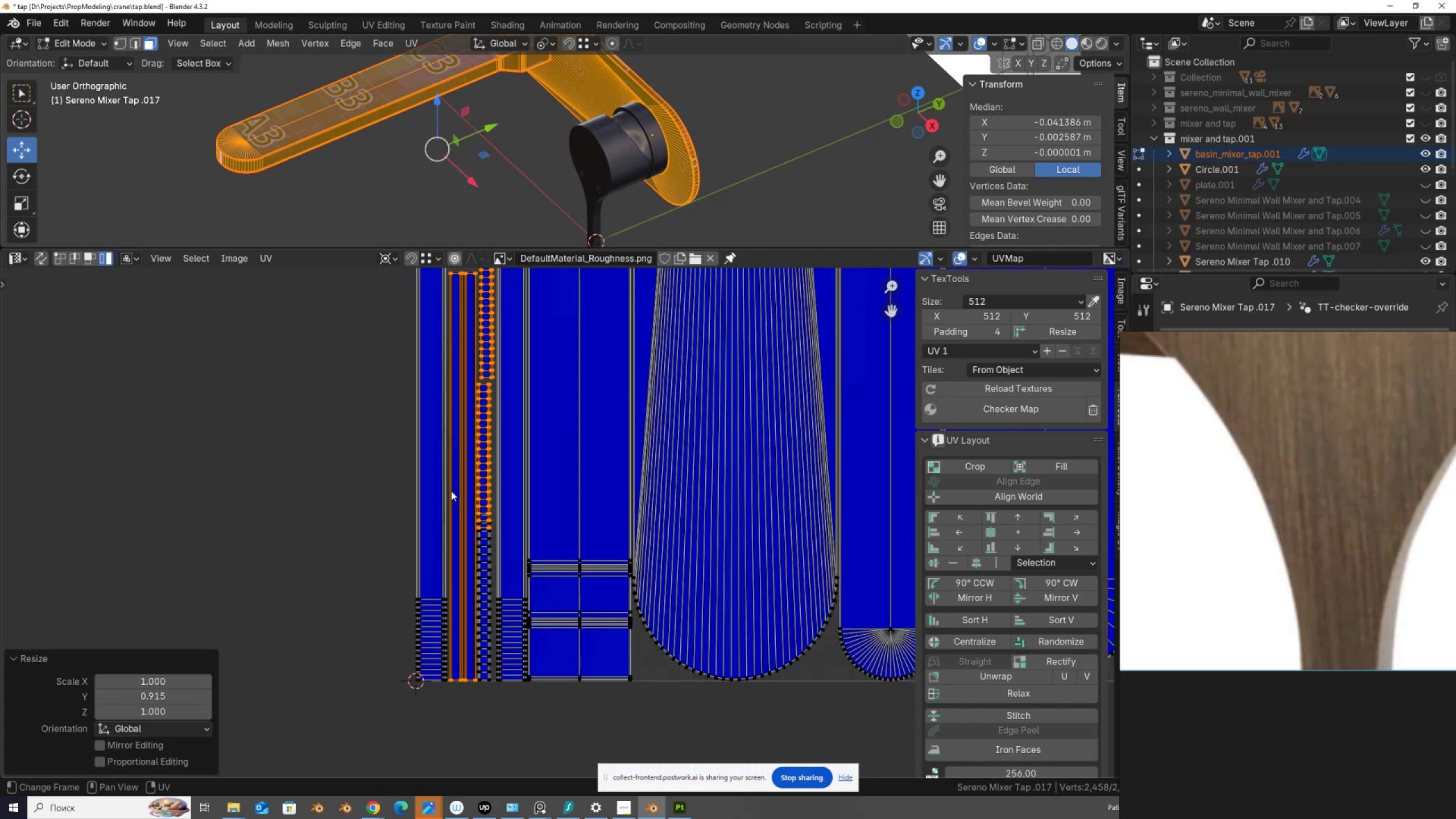 
key(Control+Z)
 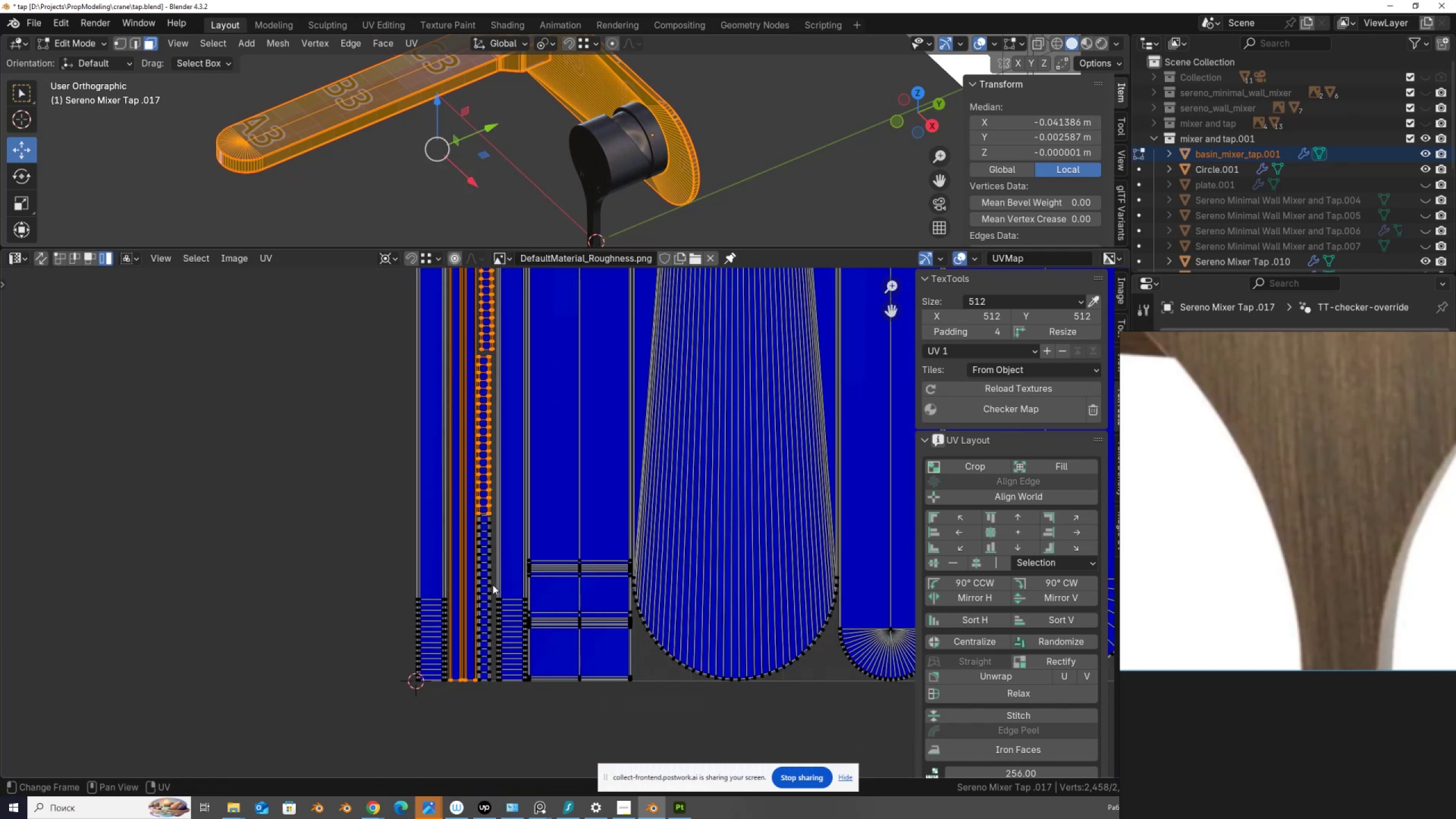 
scroll: coordinate [489, 588], scroll_direction: up, amount: 4.0
 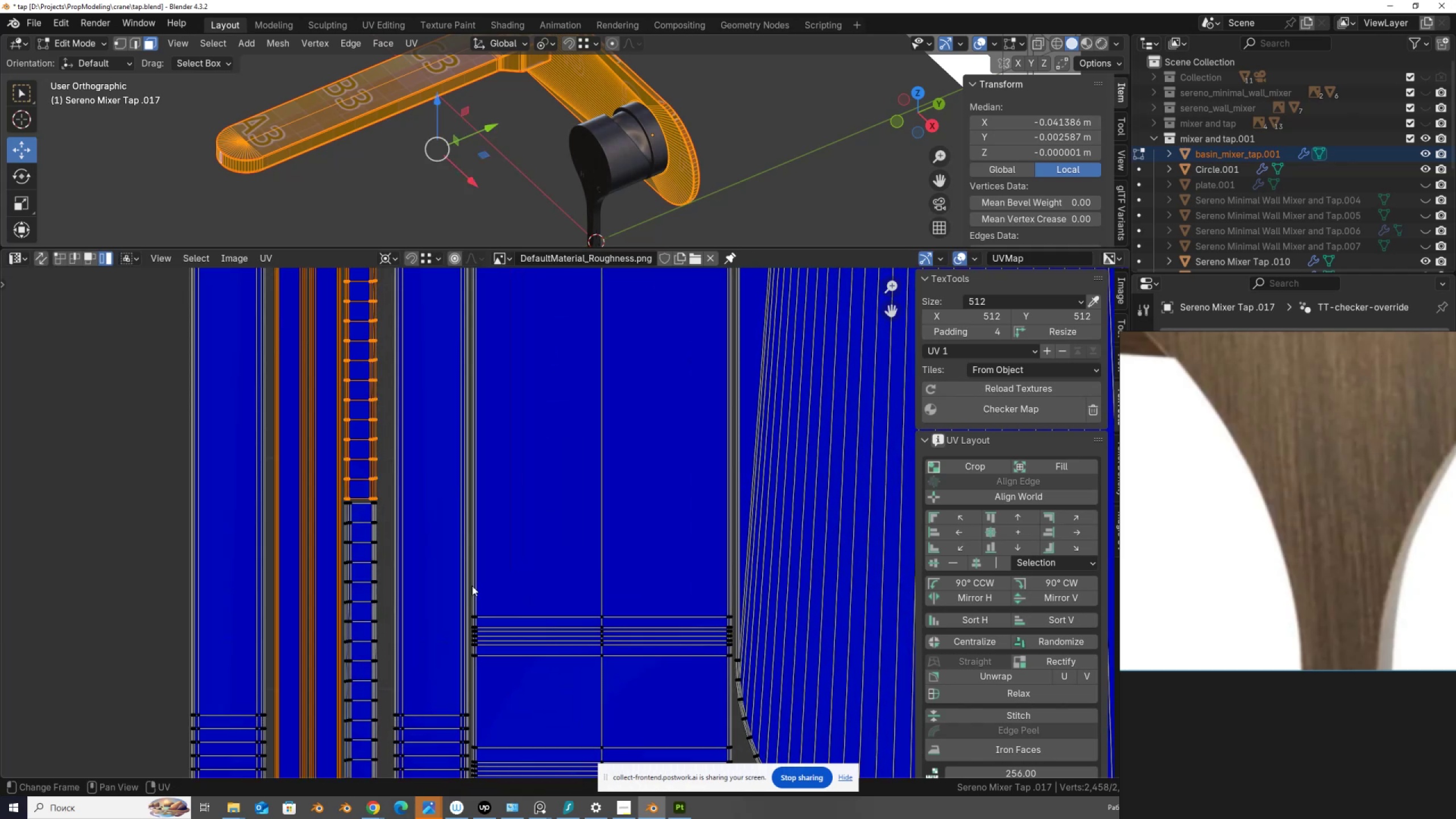 
scroll: coordinate [461, 618], scroll_direction: down, amount: 4.0
 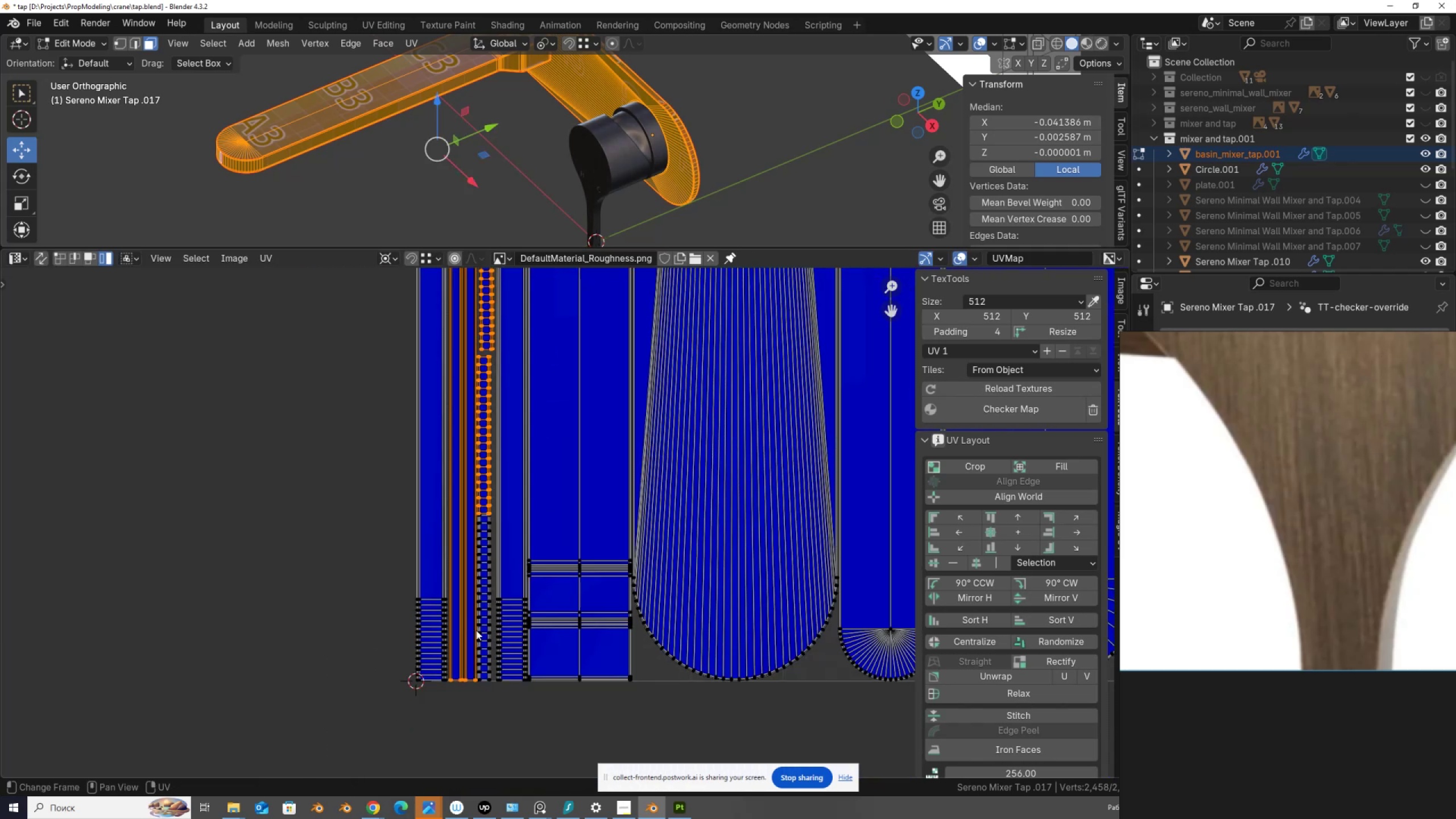 
left_click([484, 635])
 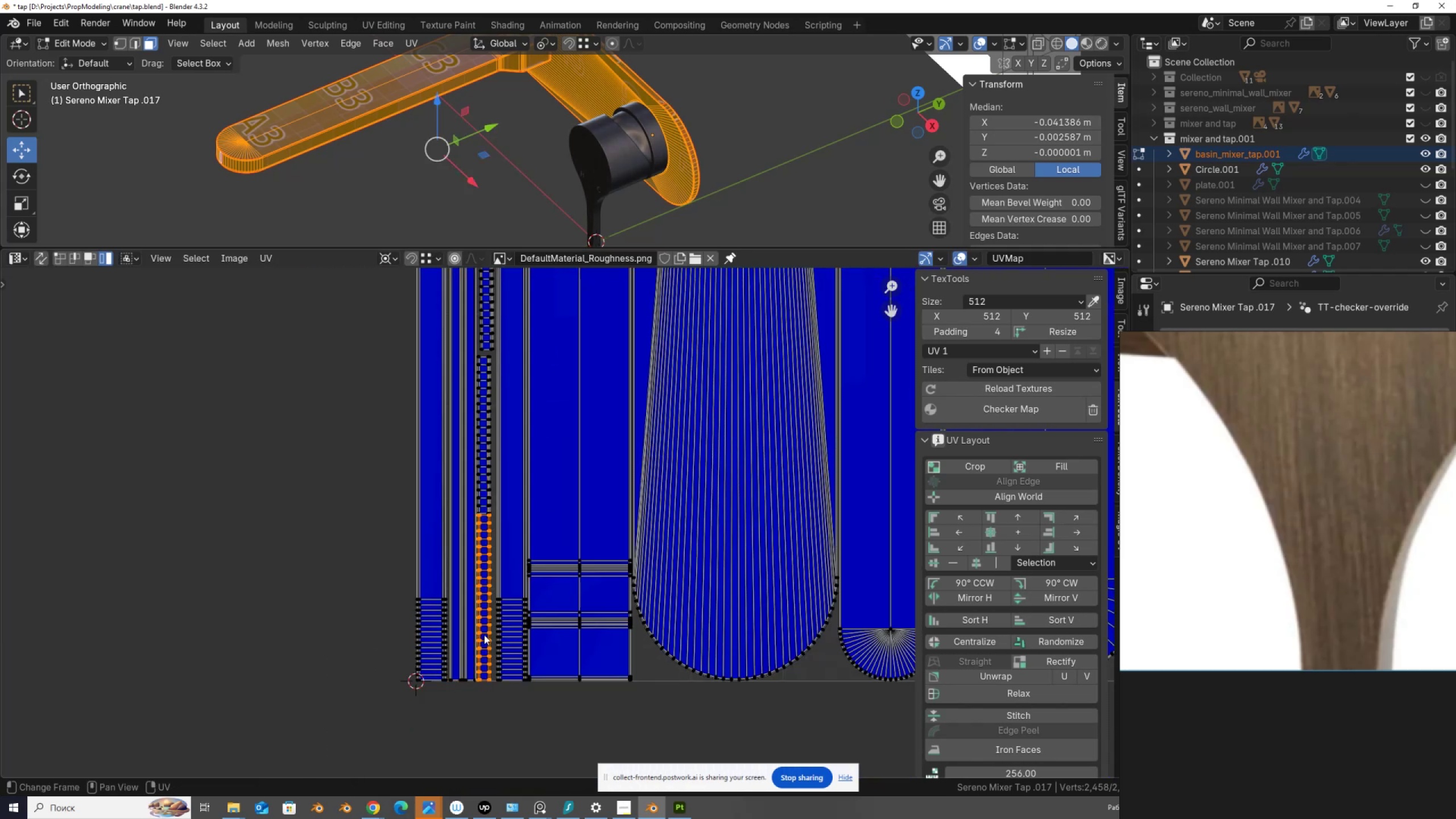 
scroll: coordinate [486, 632], scroll_direction: down, amount: 2.0
 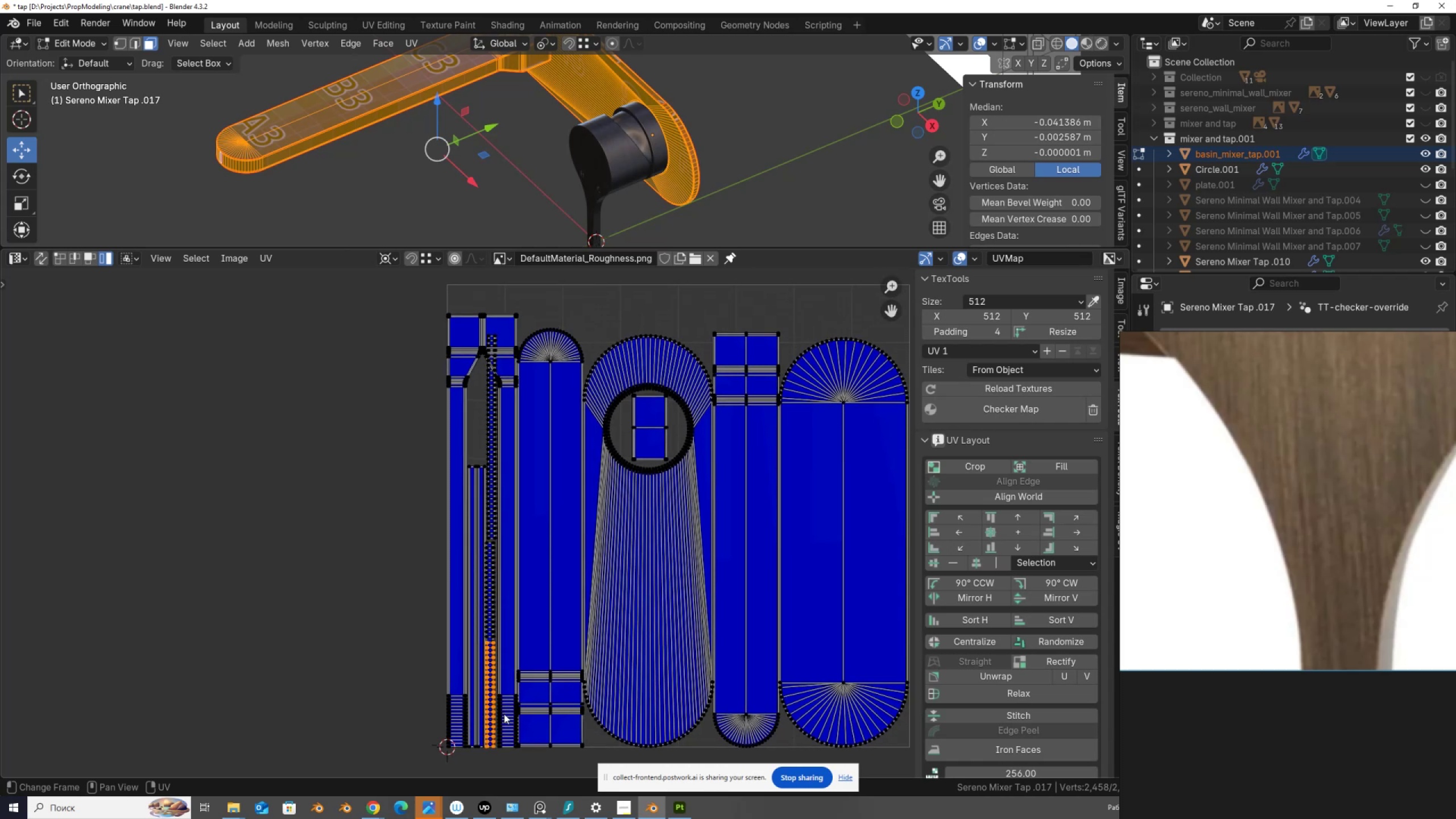 
key(G)
 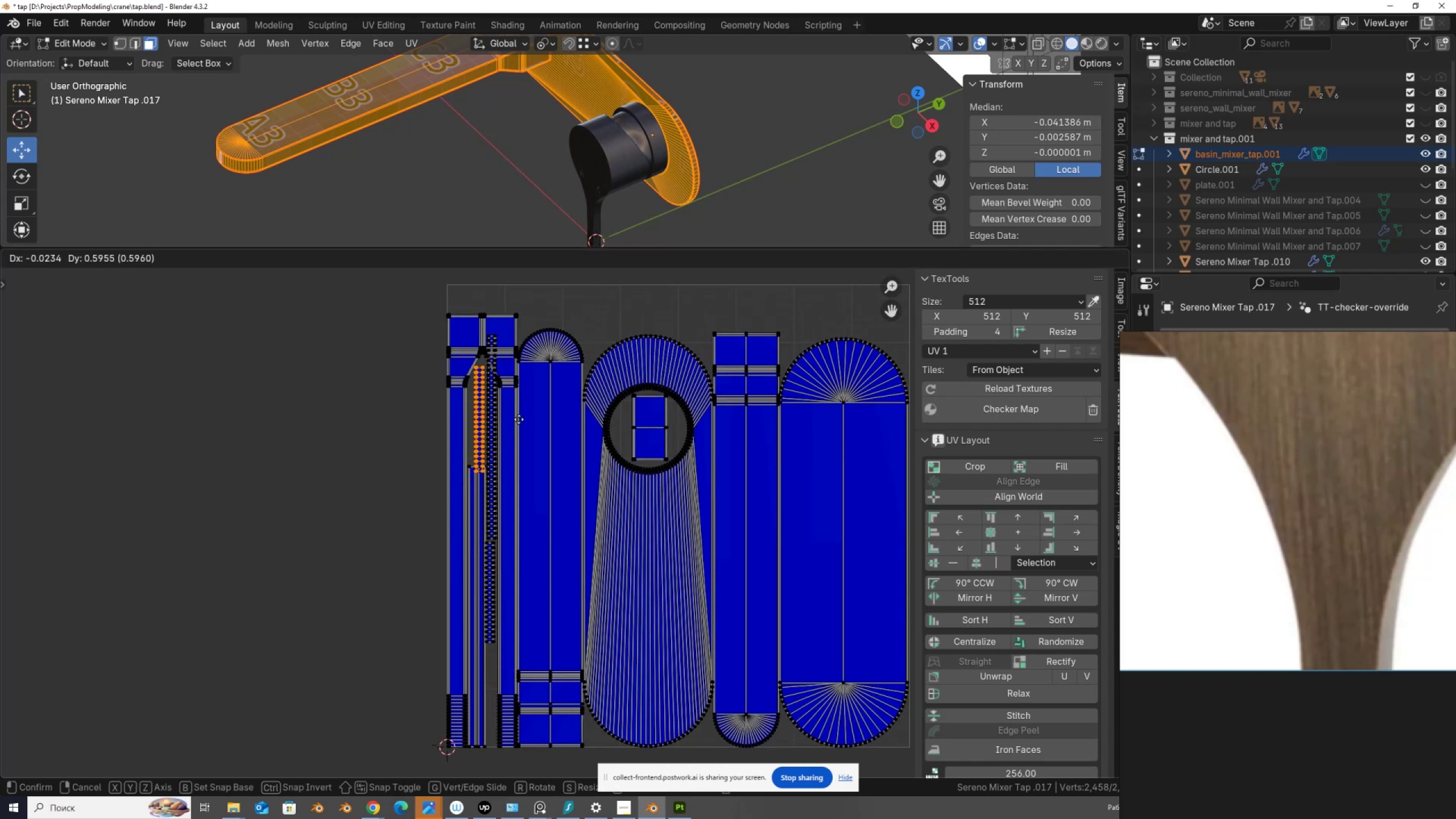 
left_click([519, 419])
 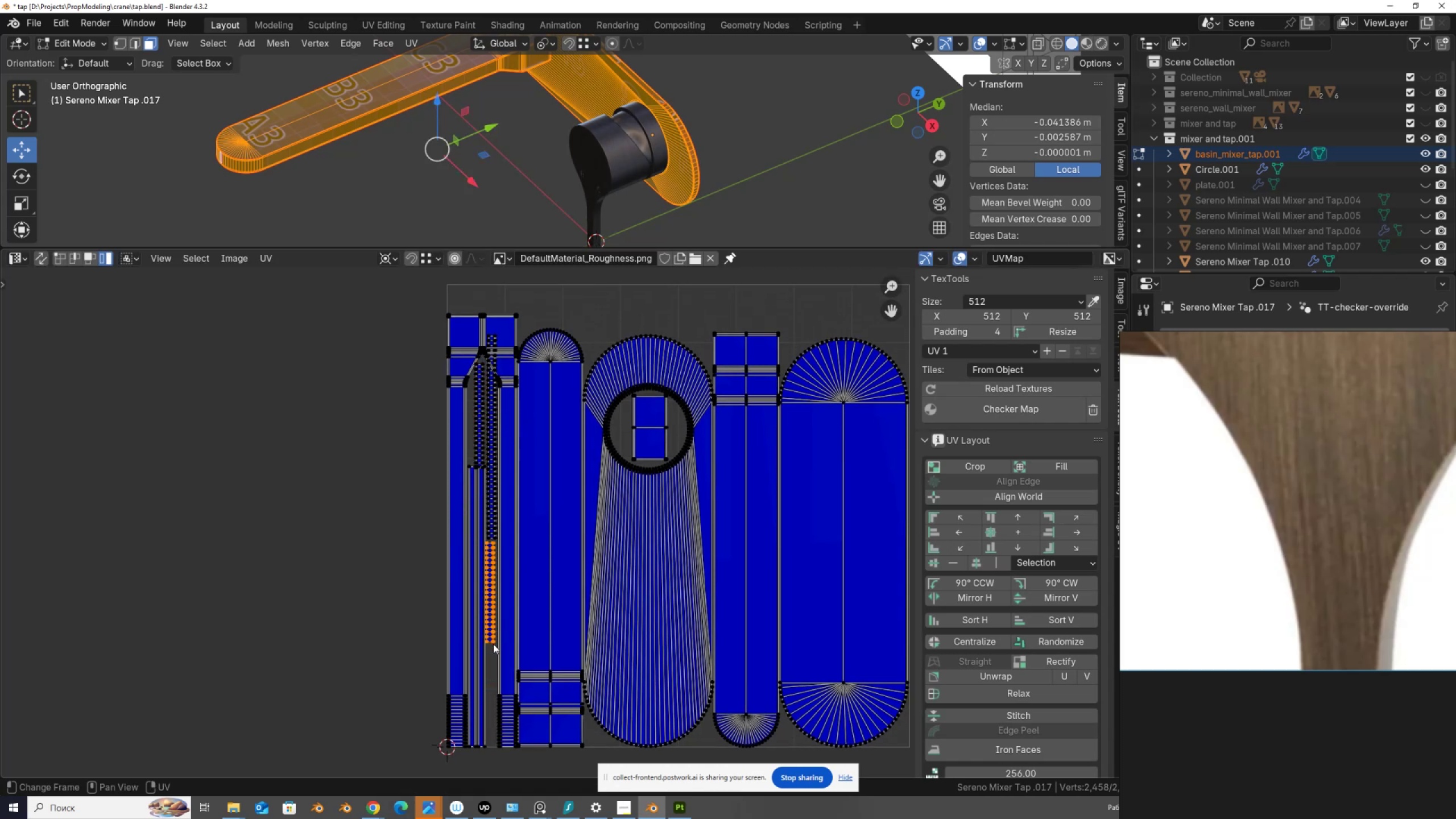 
left_click([490, 516])
 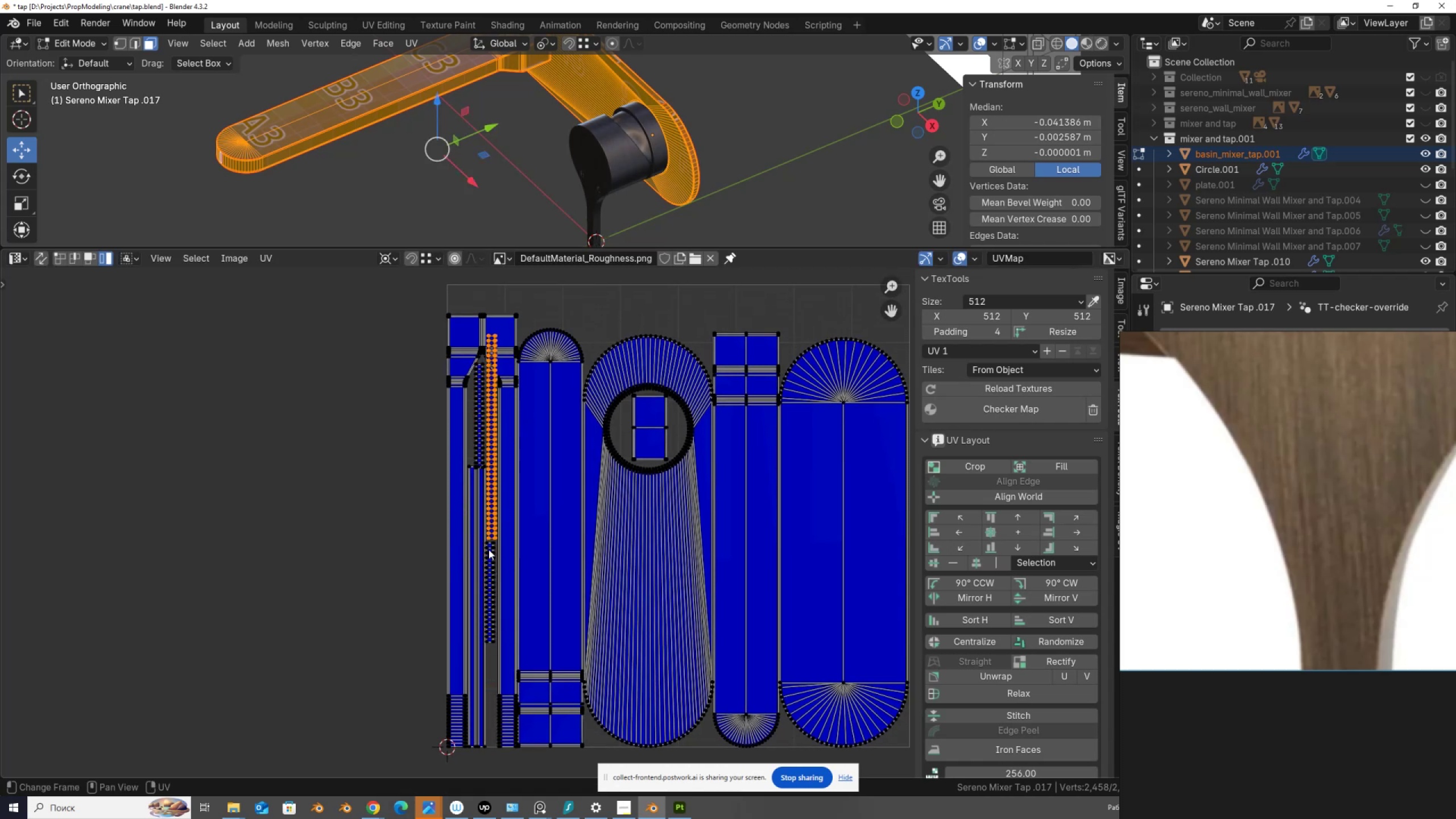 
key(G)
 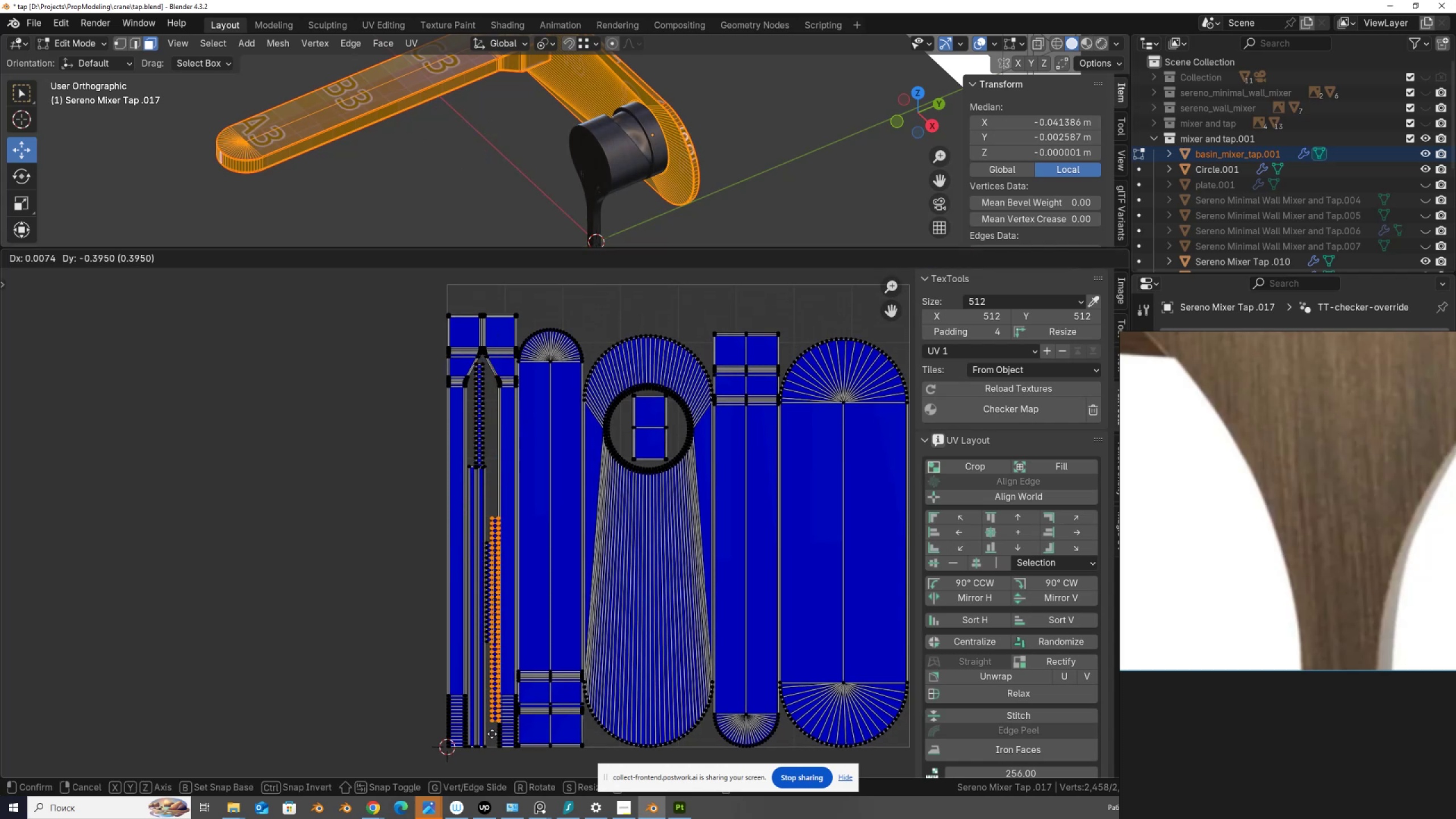 
left_click([492, 738])
 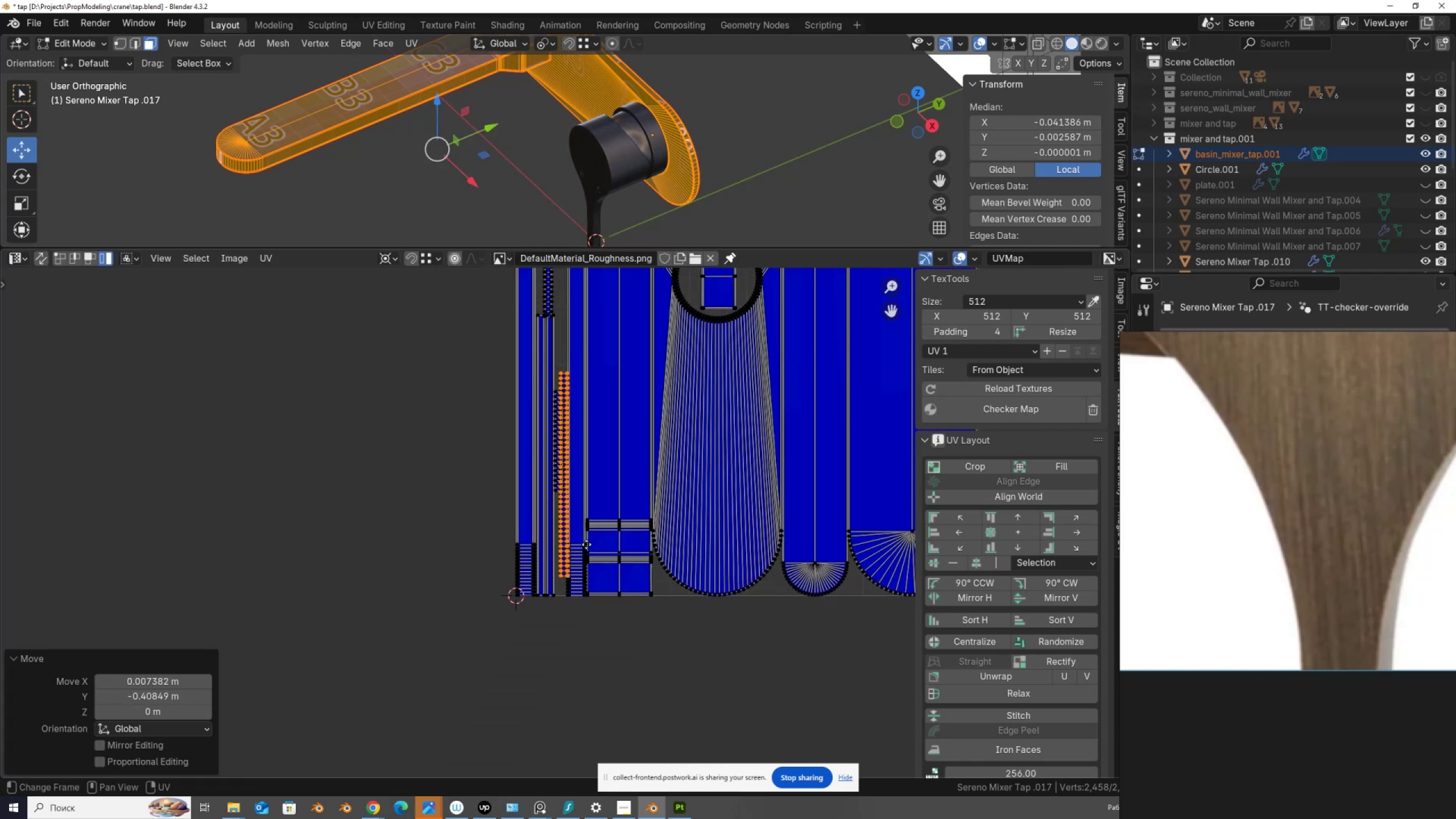 
scroll: coordinate [588, 518], scroll_direction: up, amount: 6.0
 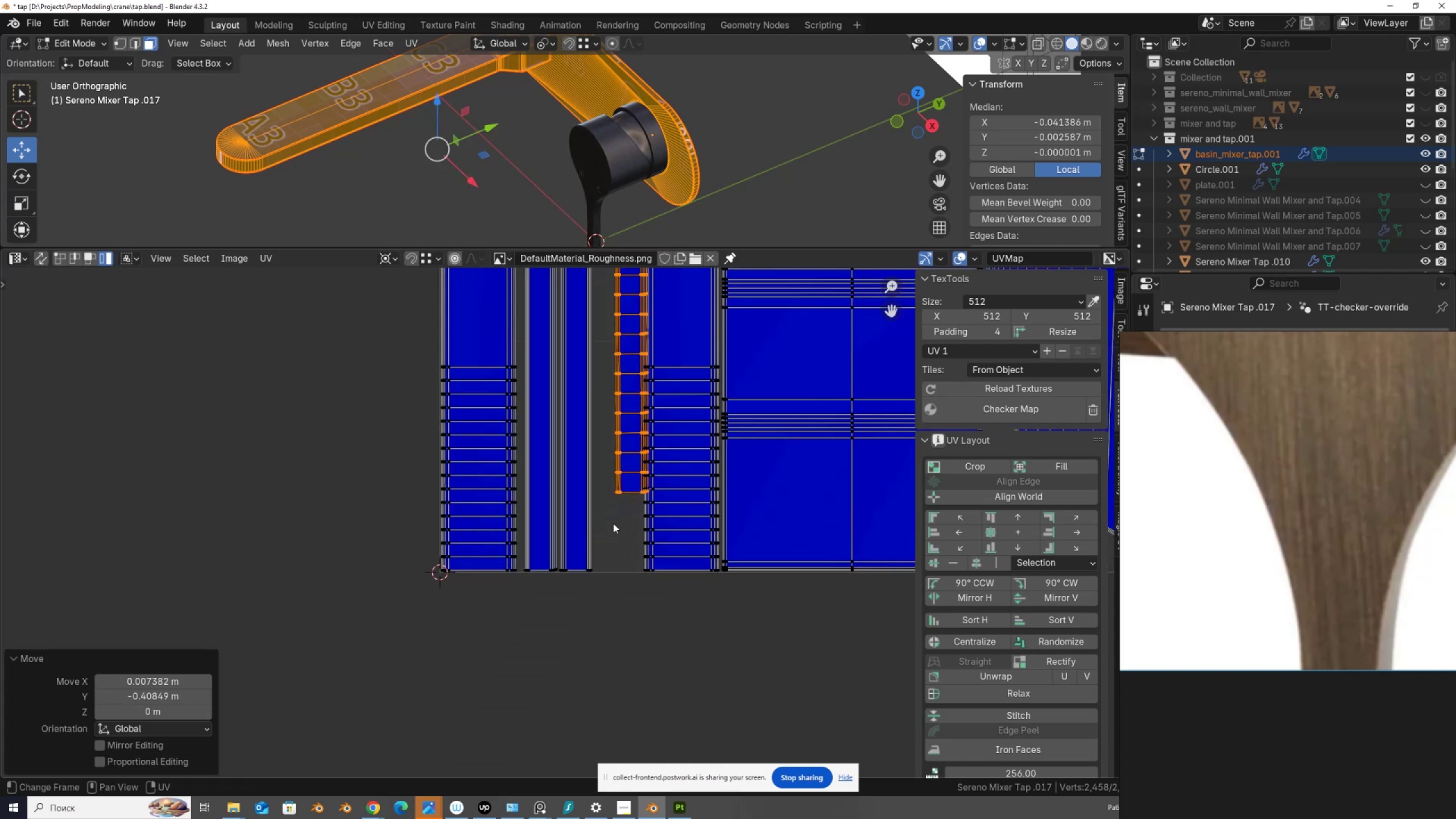 
key(G)
 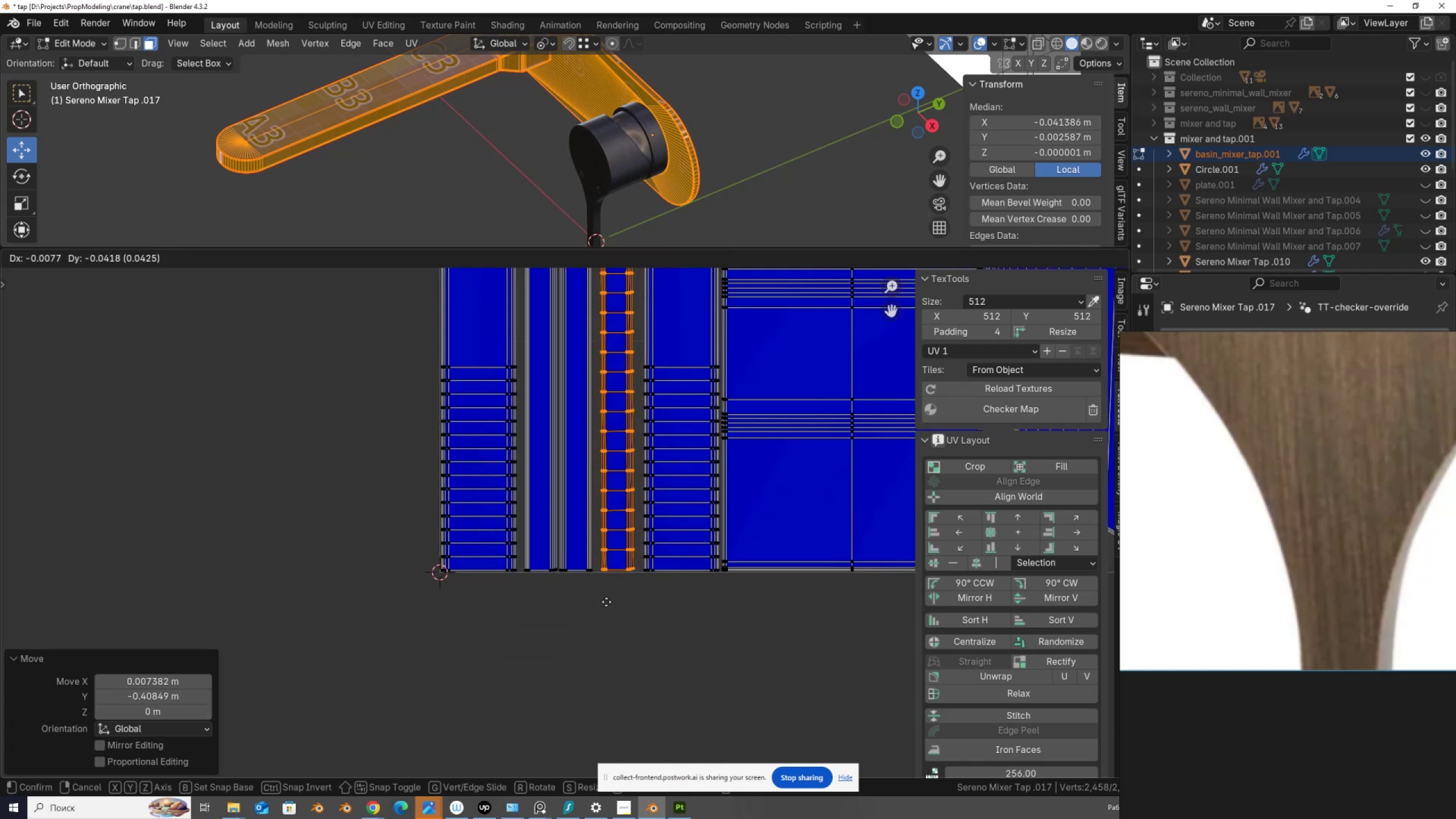 
left_click([607, 601])
 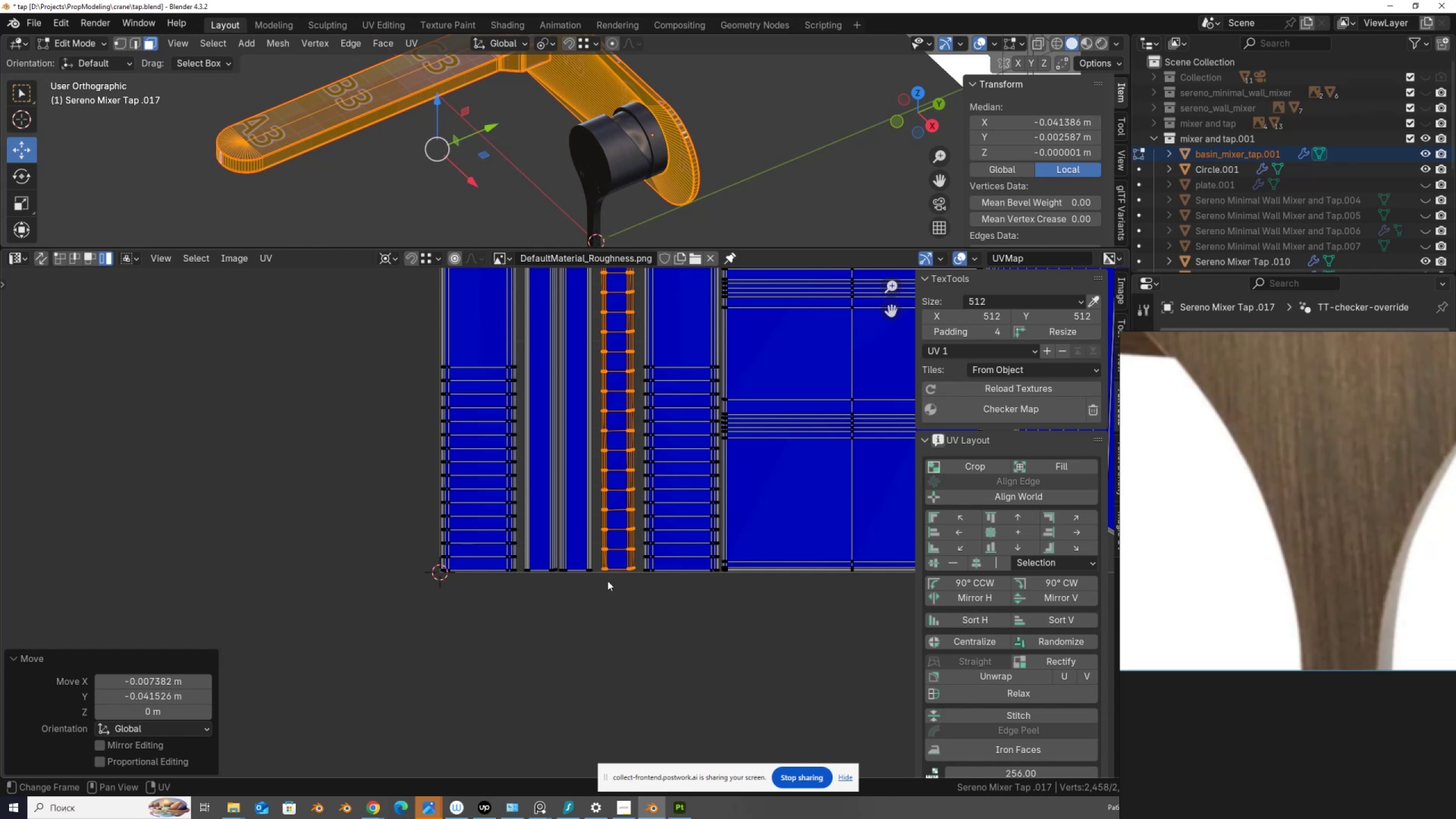 
scroll: coordinate [609, 573], scroll_direction: down, amount: 4.0
 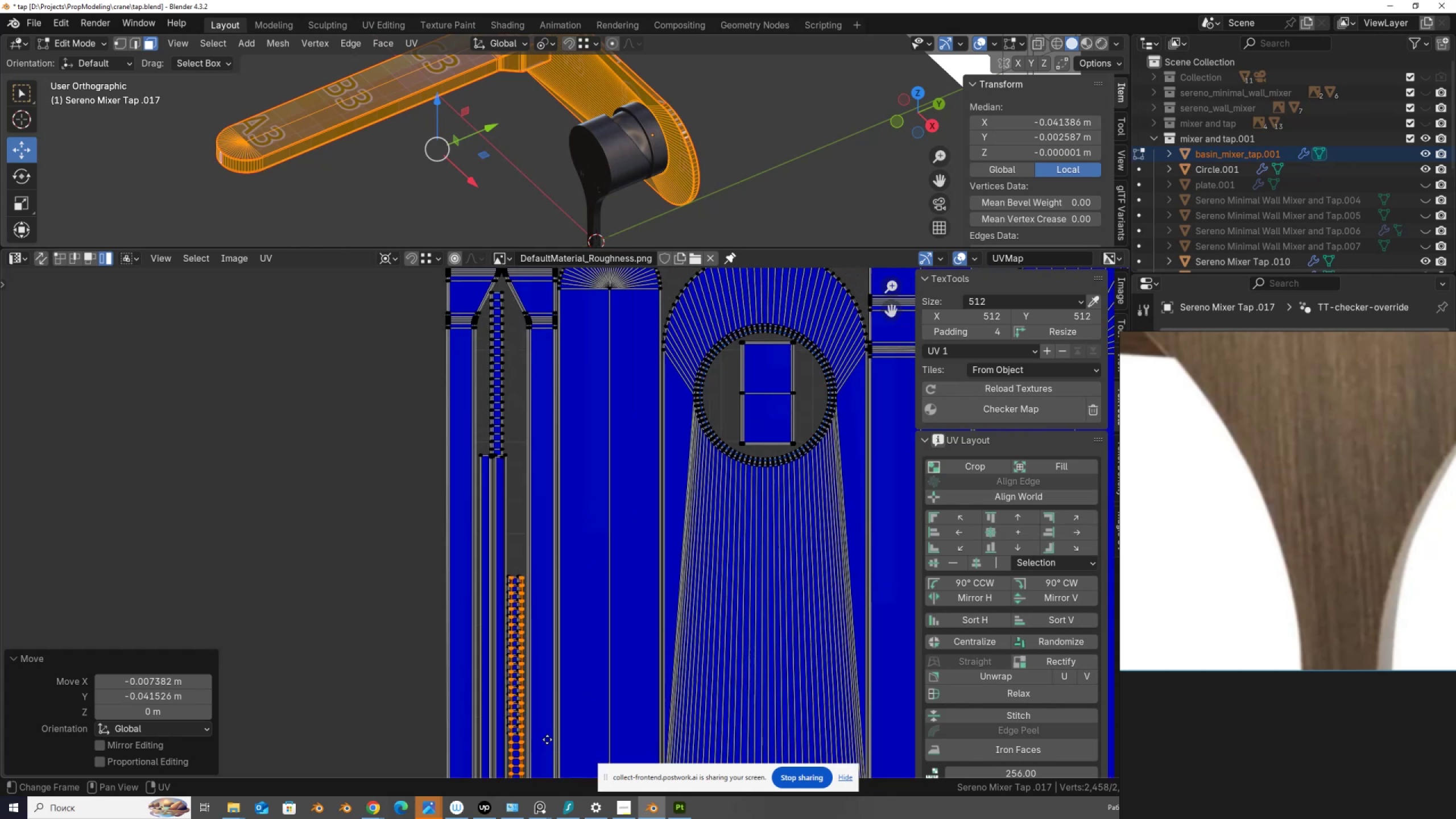 
scroll: coordinate [547, 739], scroll_direction: up, amount: 1.0
 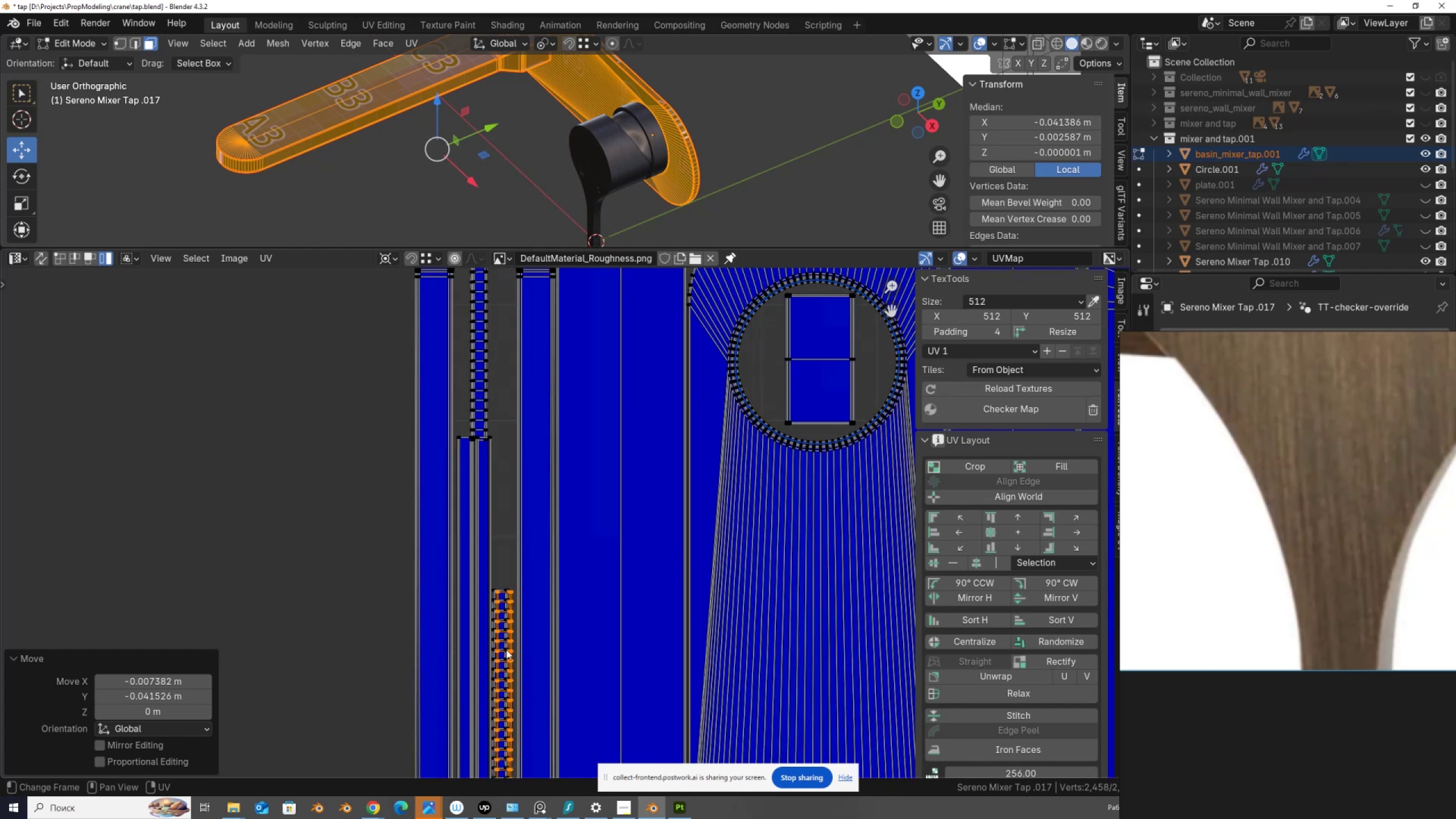 
left_click([506, 650])
 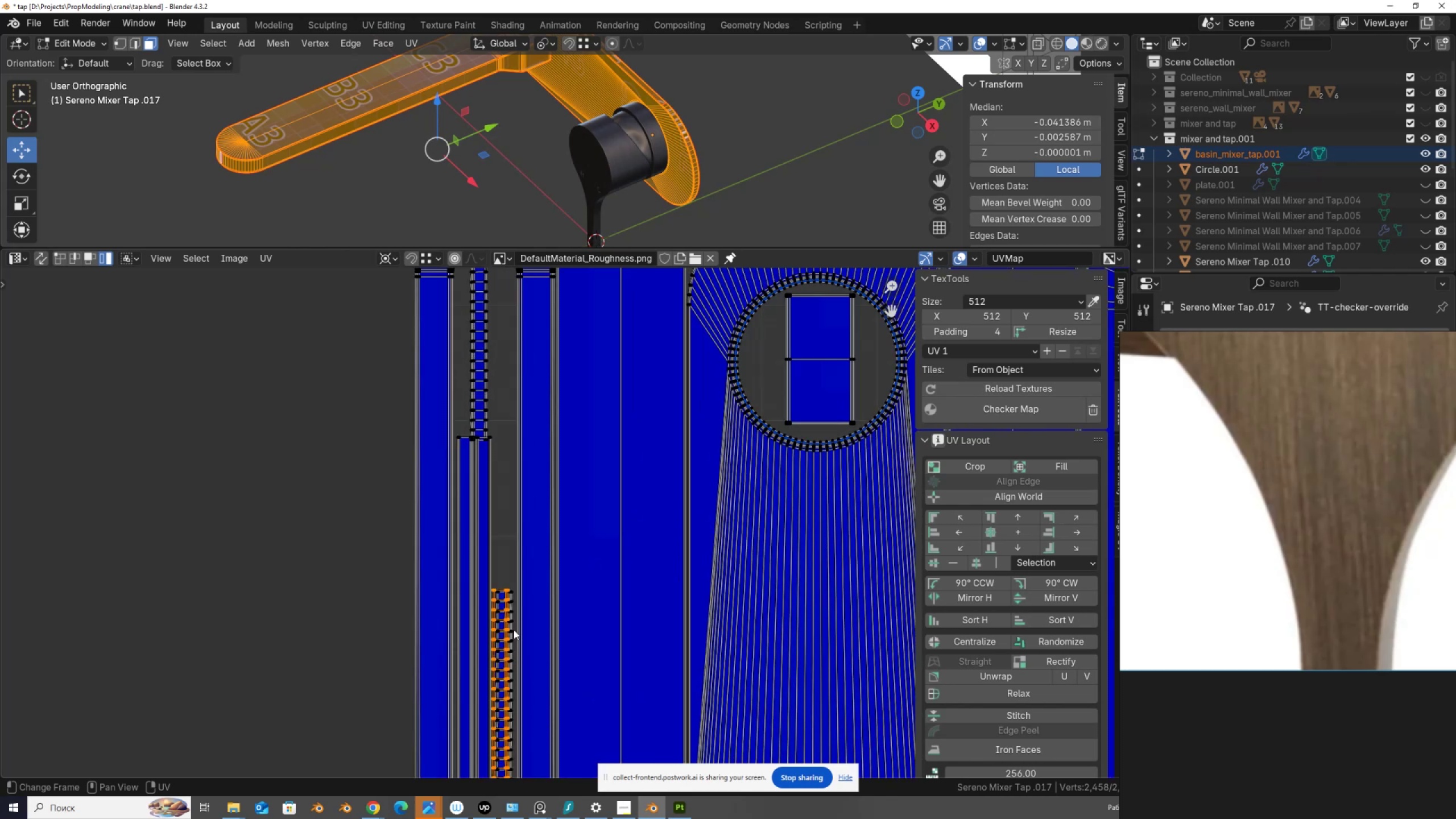 
key(G)
 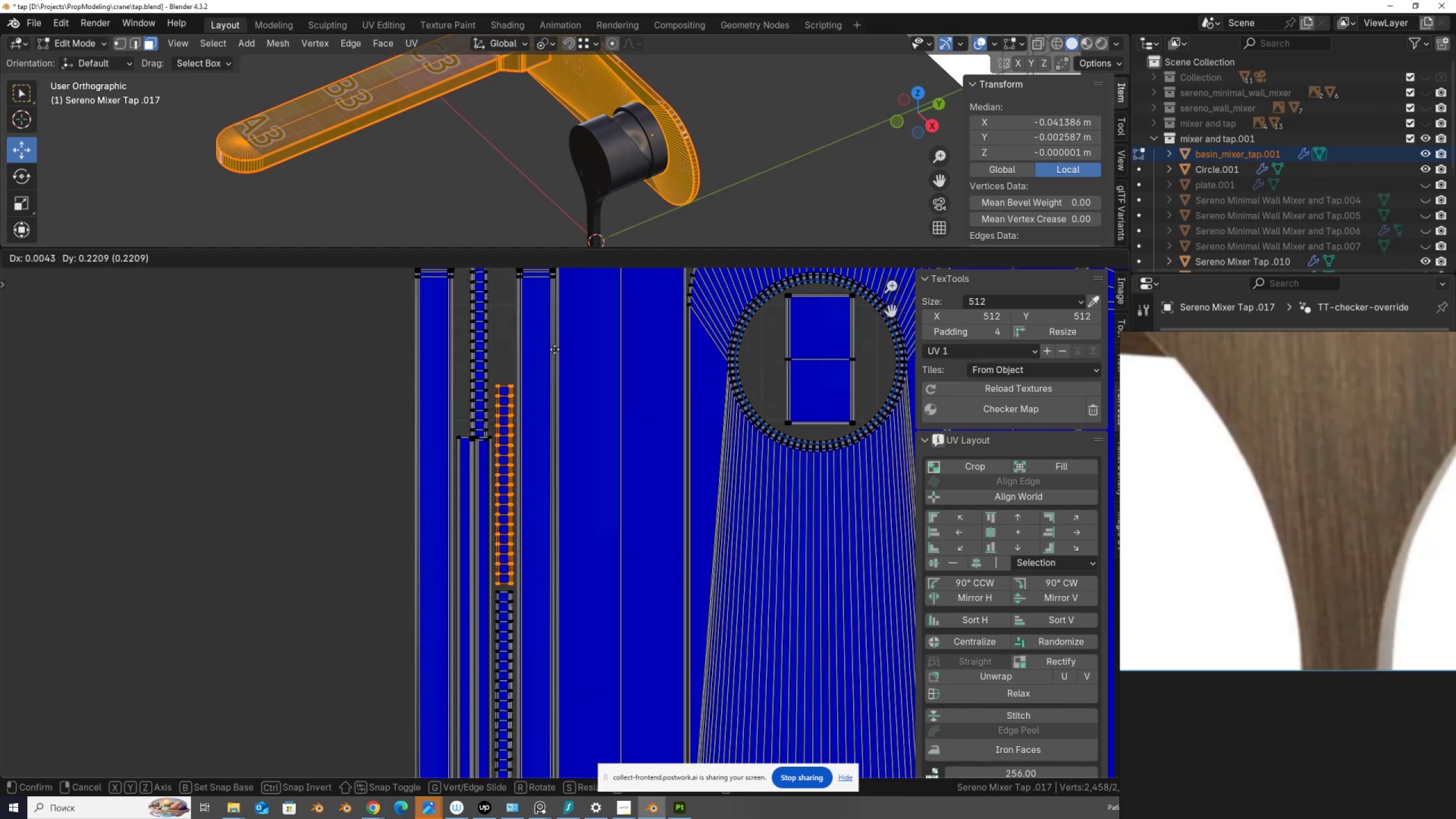 
left_click([555, 350])
 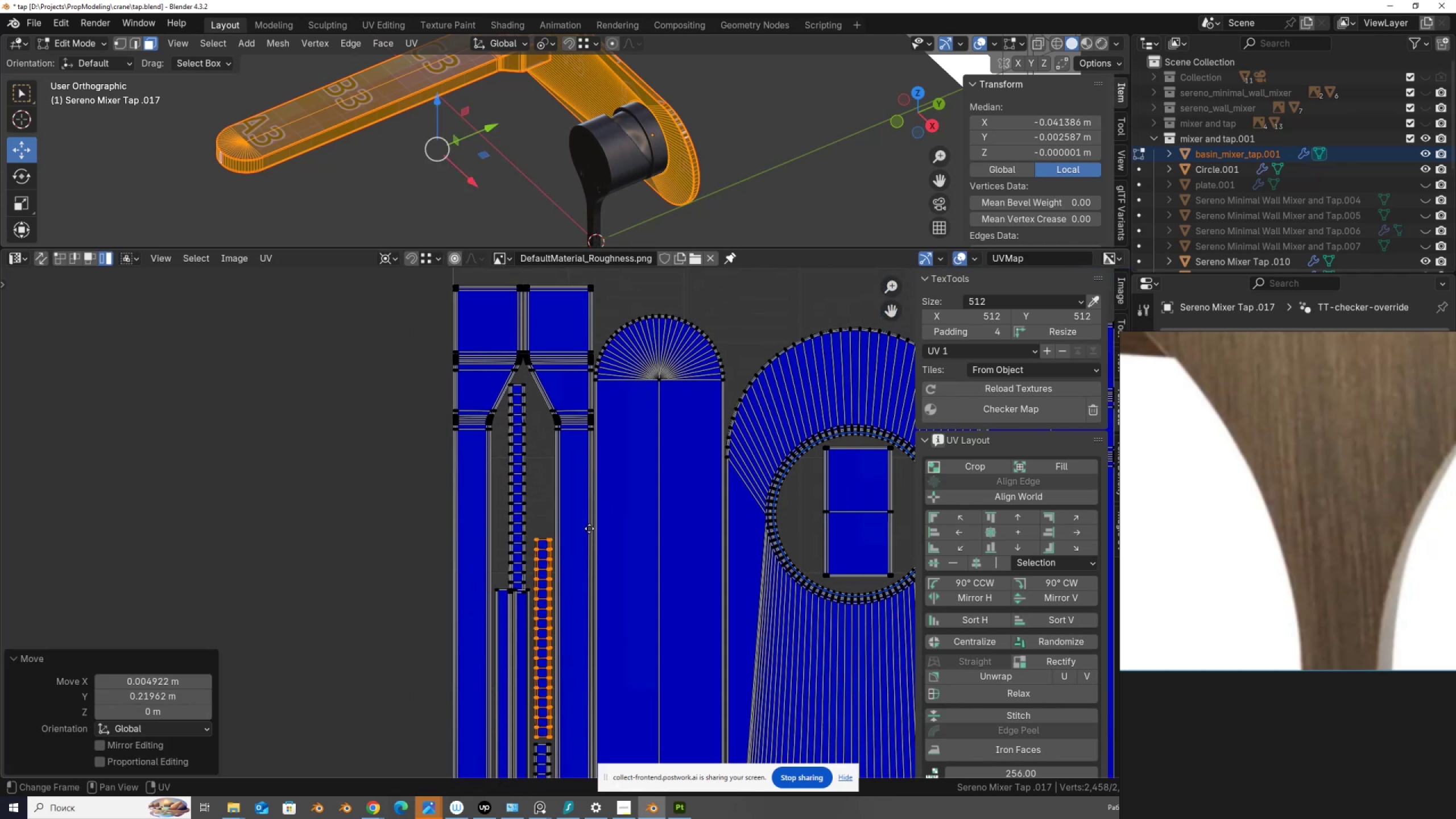 
scroll: coordinate [589, 530], scroll_direction: up, amount: 2.0
 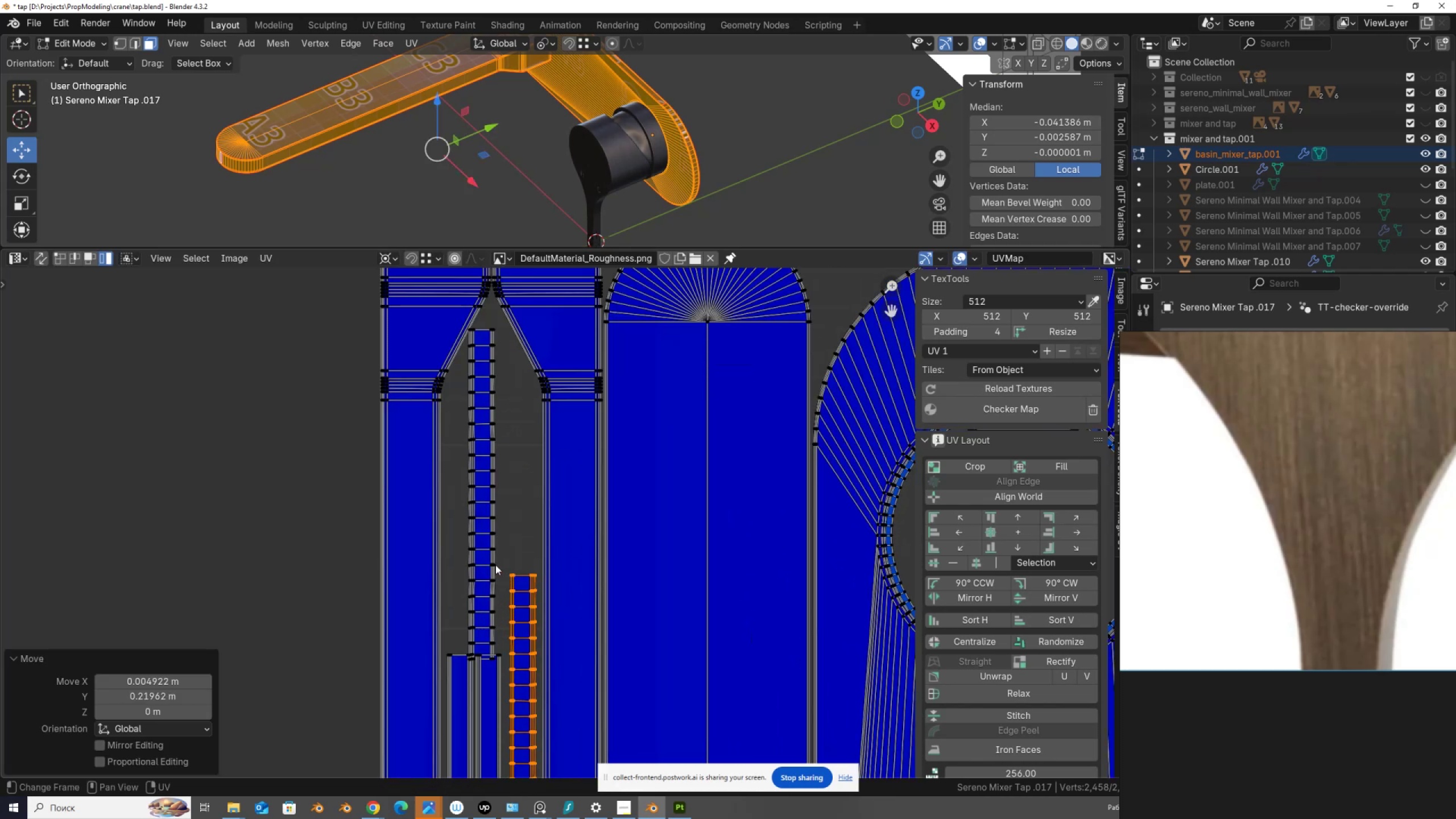 
left_click([494, 564])
 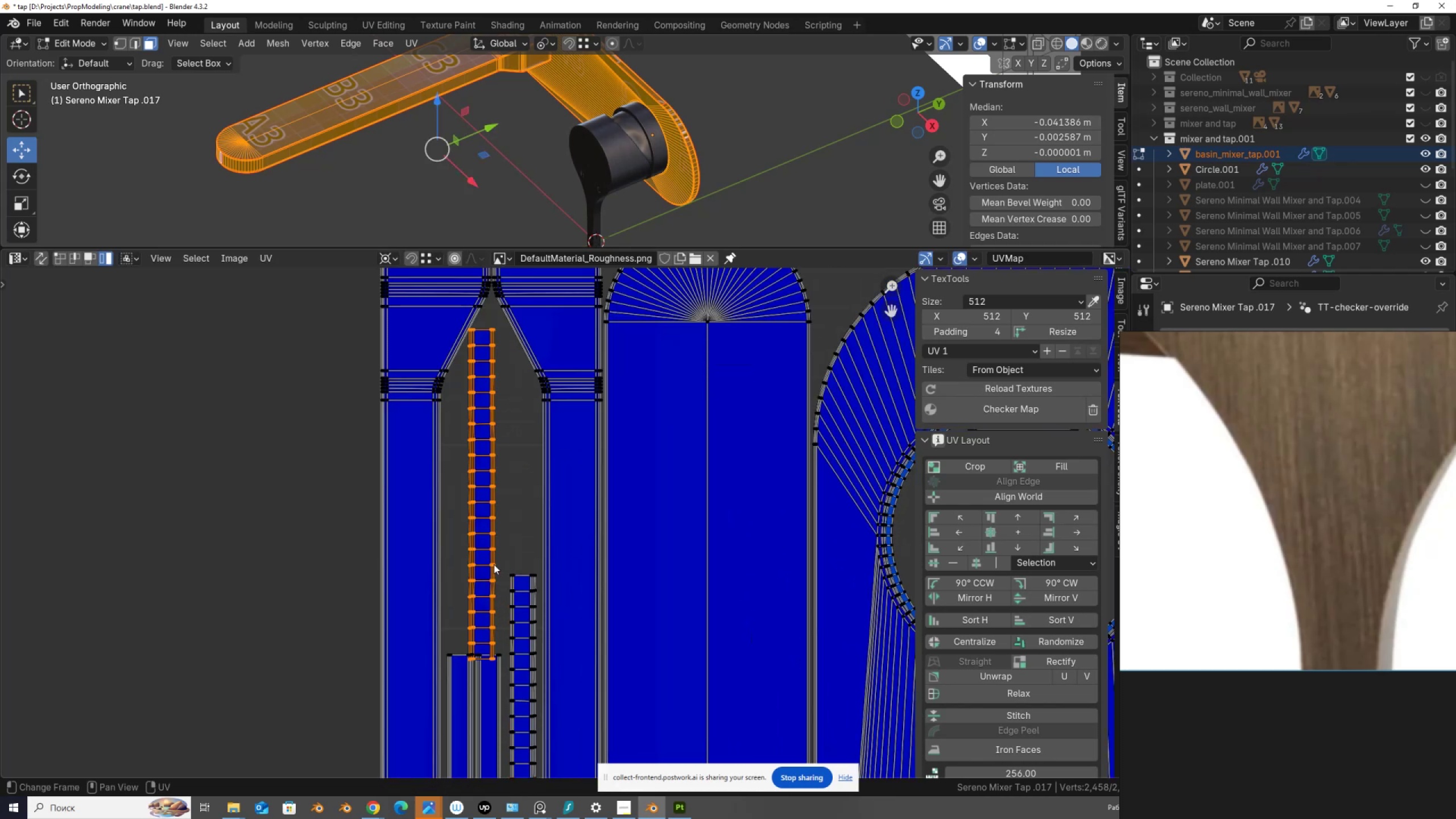 
key(G)
 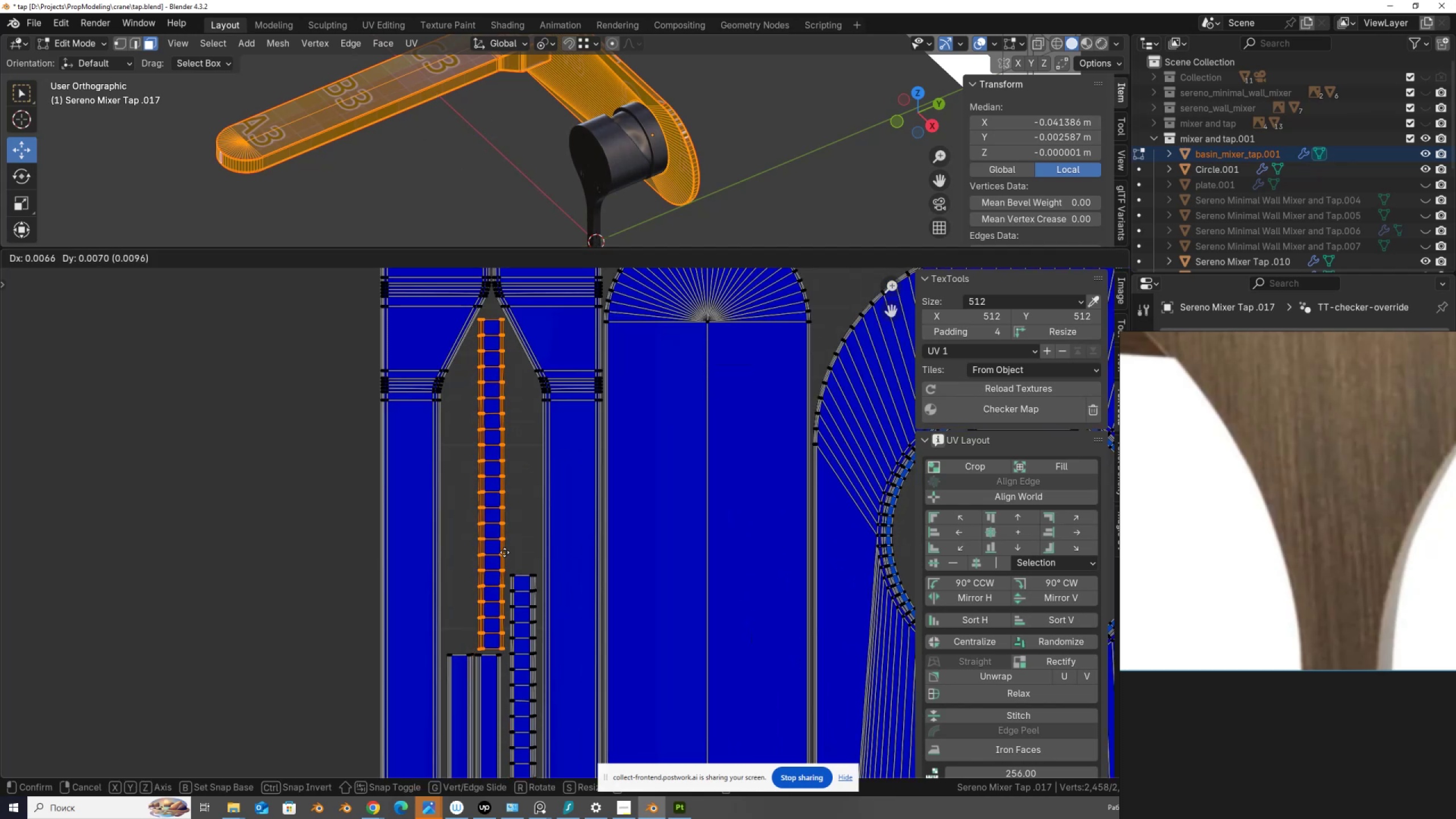 
left_click([504, 552])
 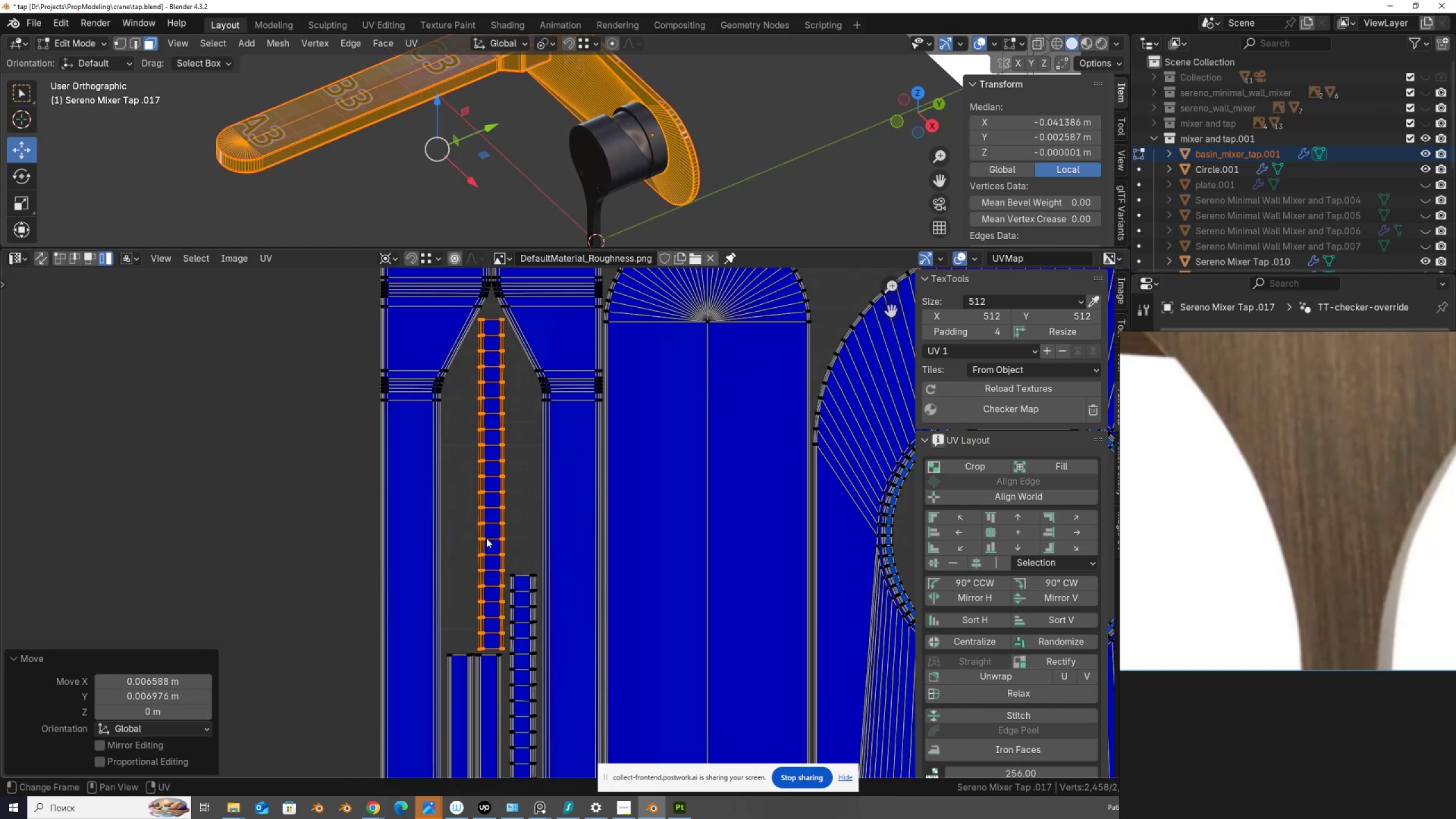 
scroll: coordinate [440, 503], scroll_direction: down, amount: 7.0
 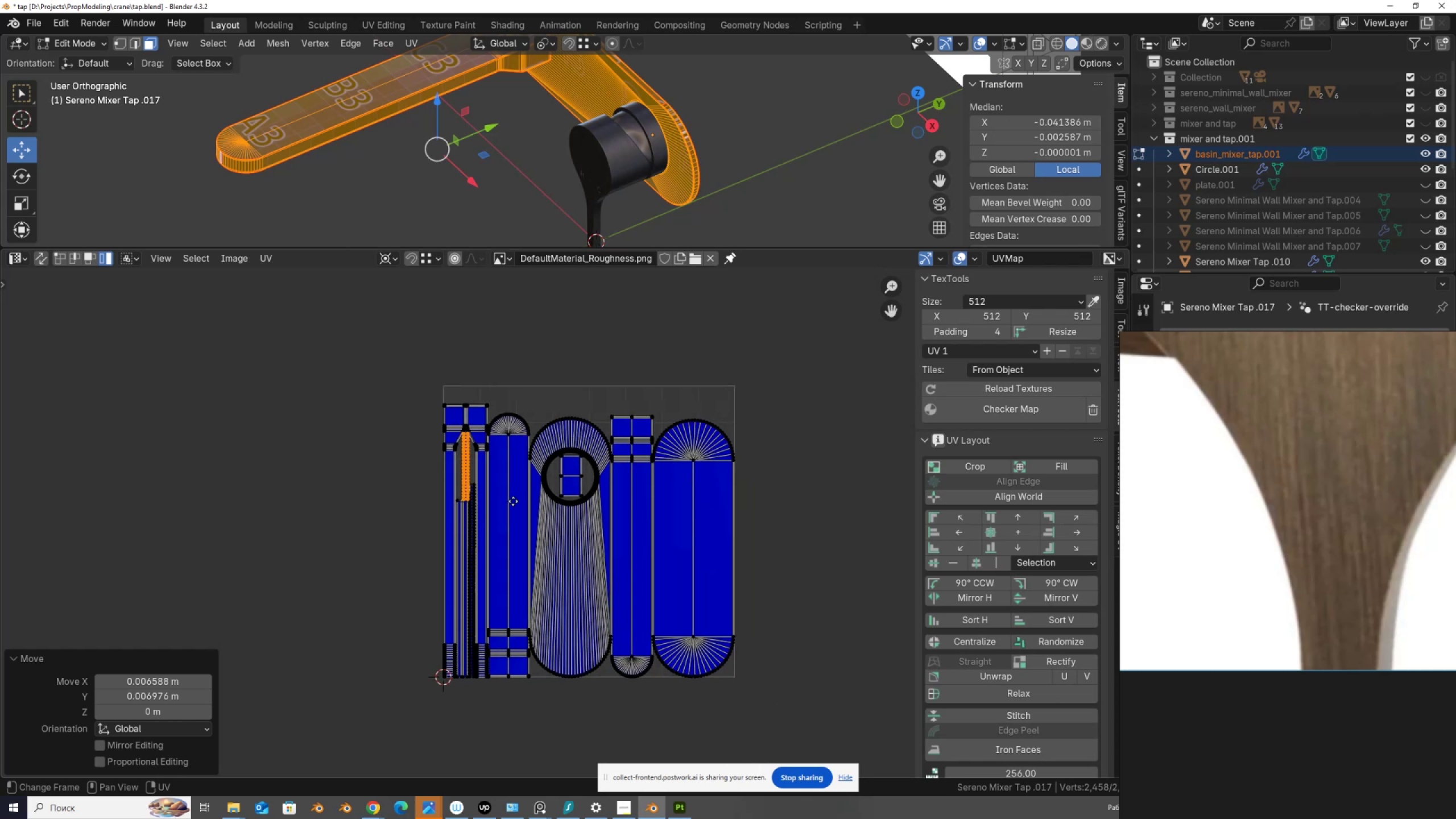 
scroll: coordinate [513, 501], scroll_direction: up, amount: 2.0
 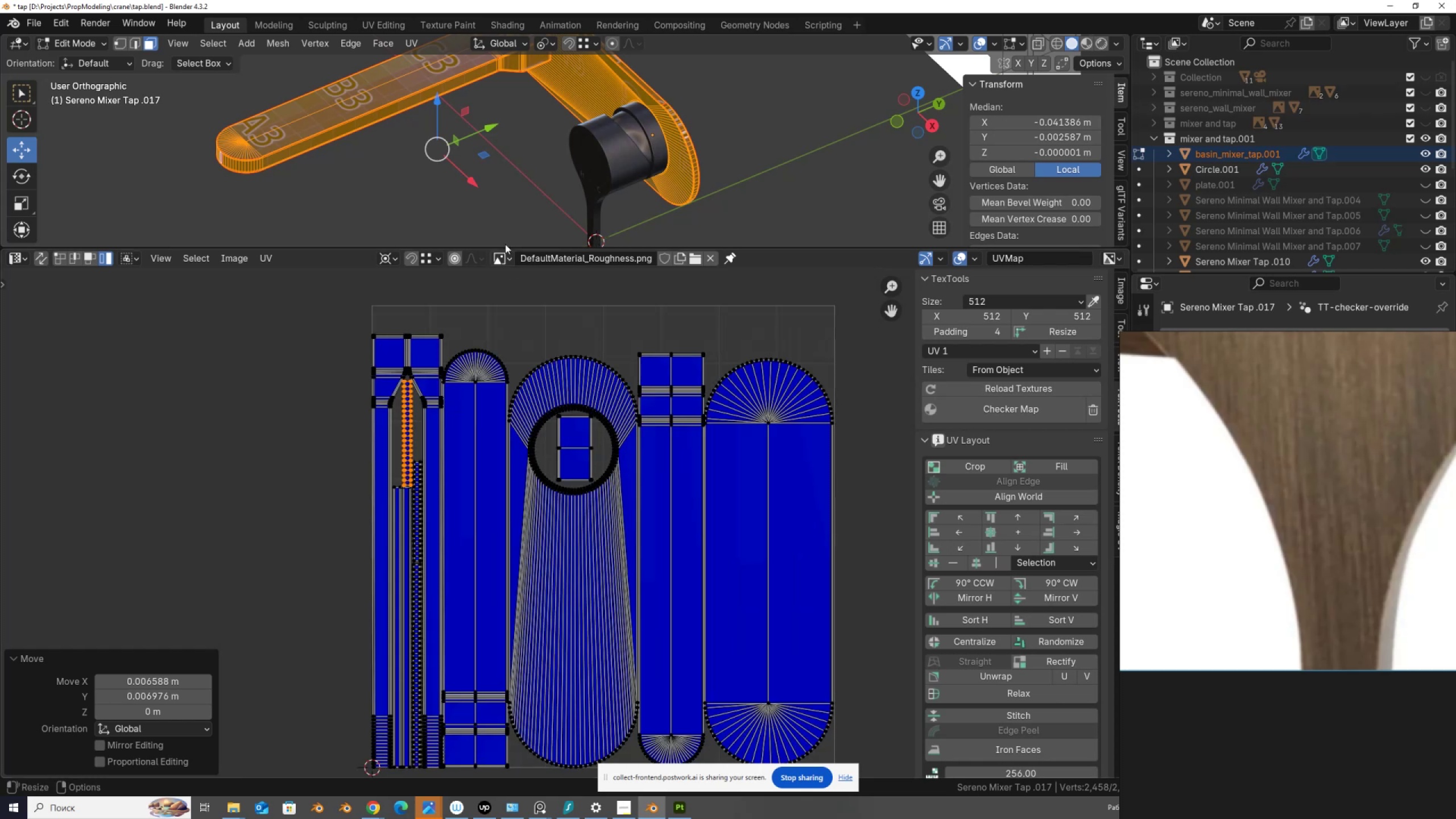 
left_click_drag(start_coordinate=[504, 245], to_coordinate=[523, 653])
 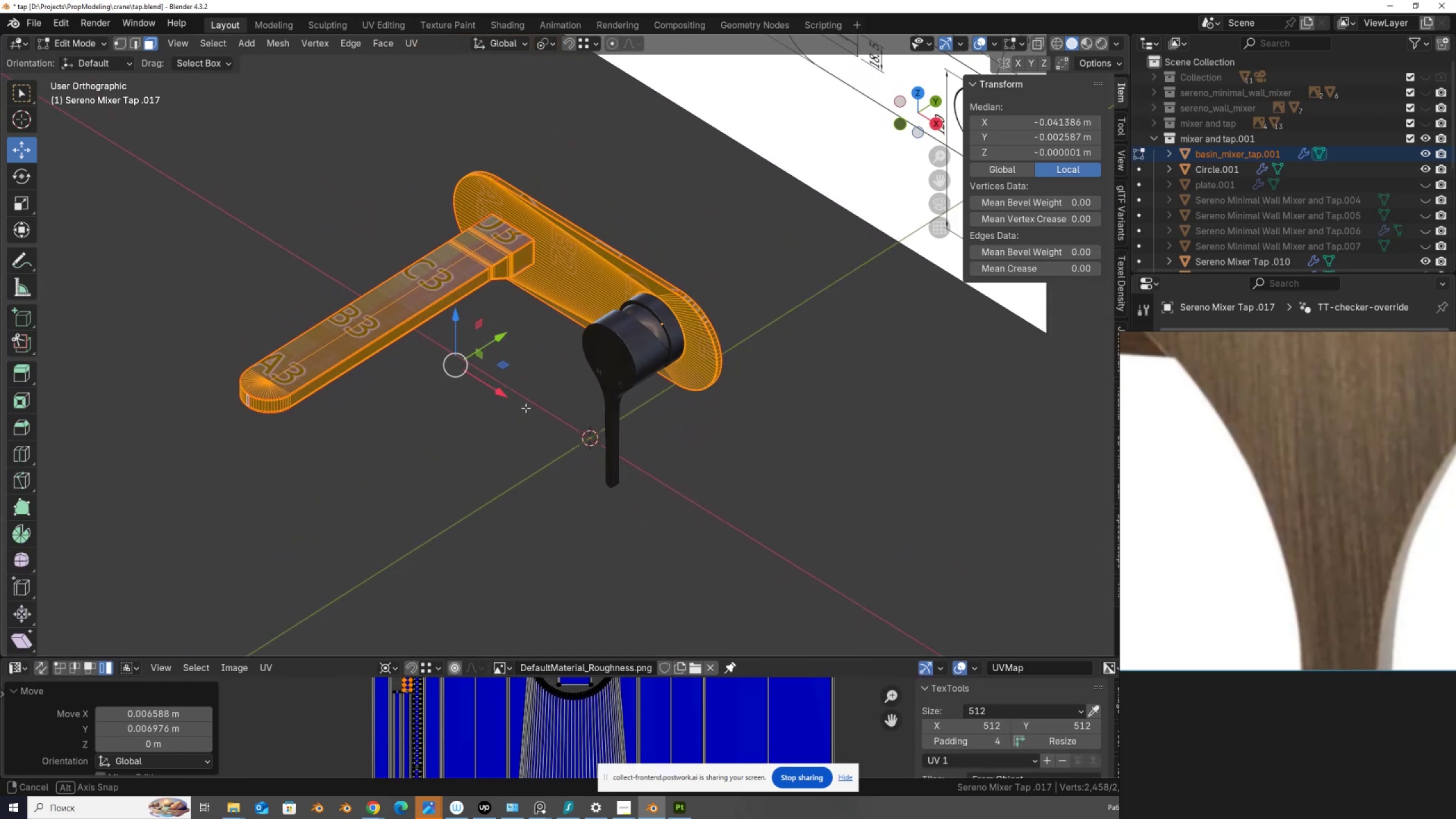 
scroll: coordinate [563, 386], scroll_direction: up, amount: 2.0
 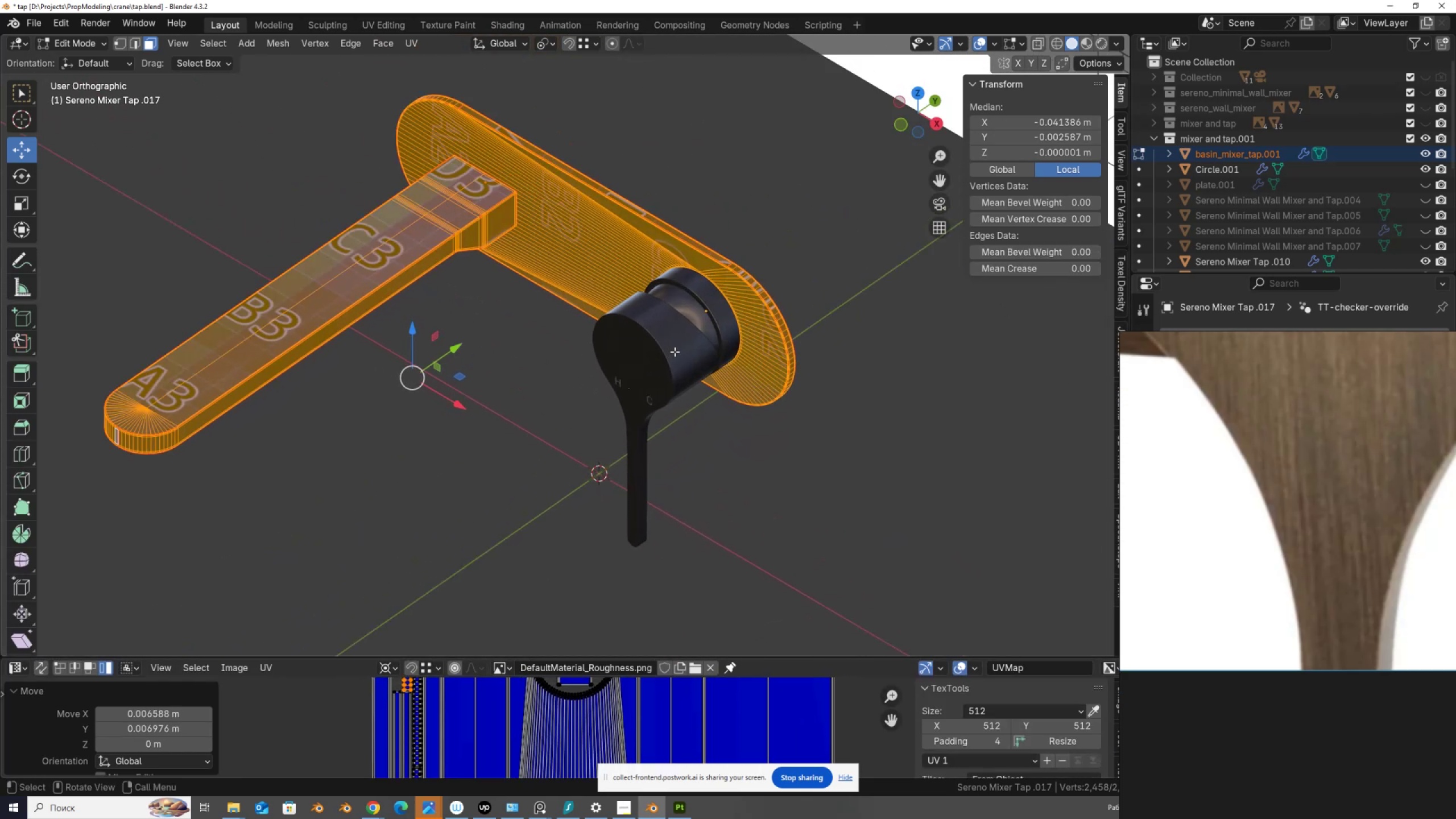 
key(Tab)
 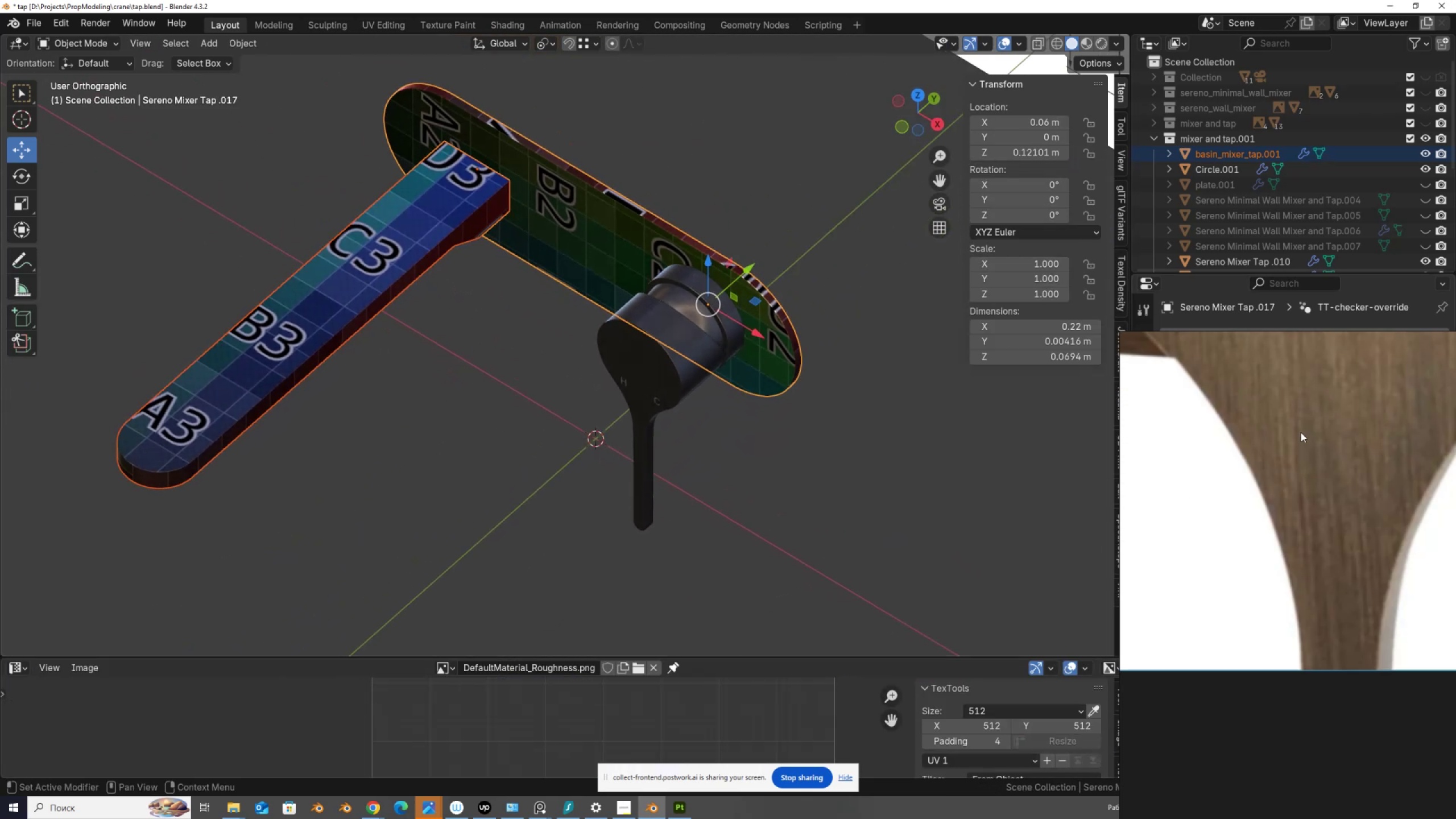 
scroll: coordinate [1014, 747], scroll_direction: down, amount: 3.0
 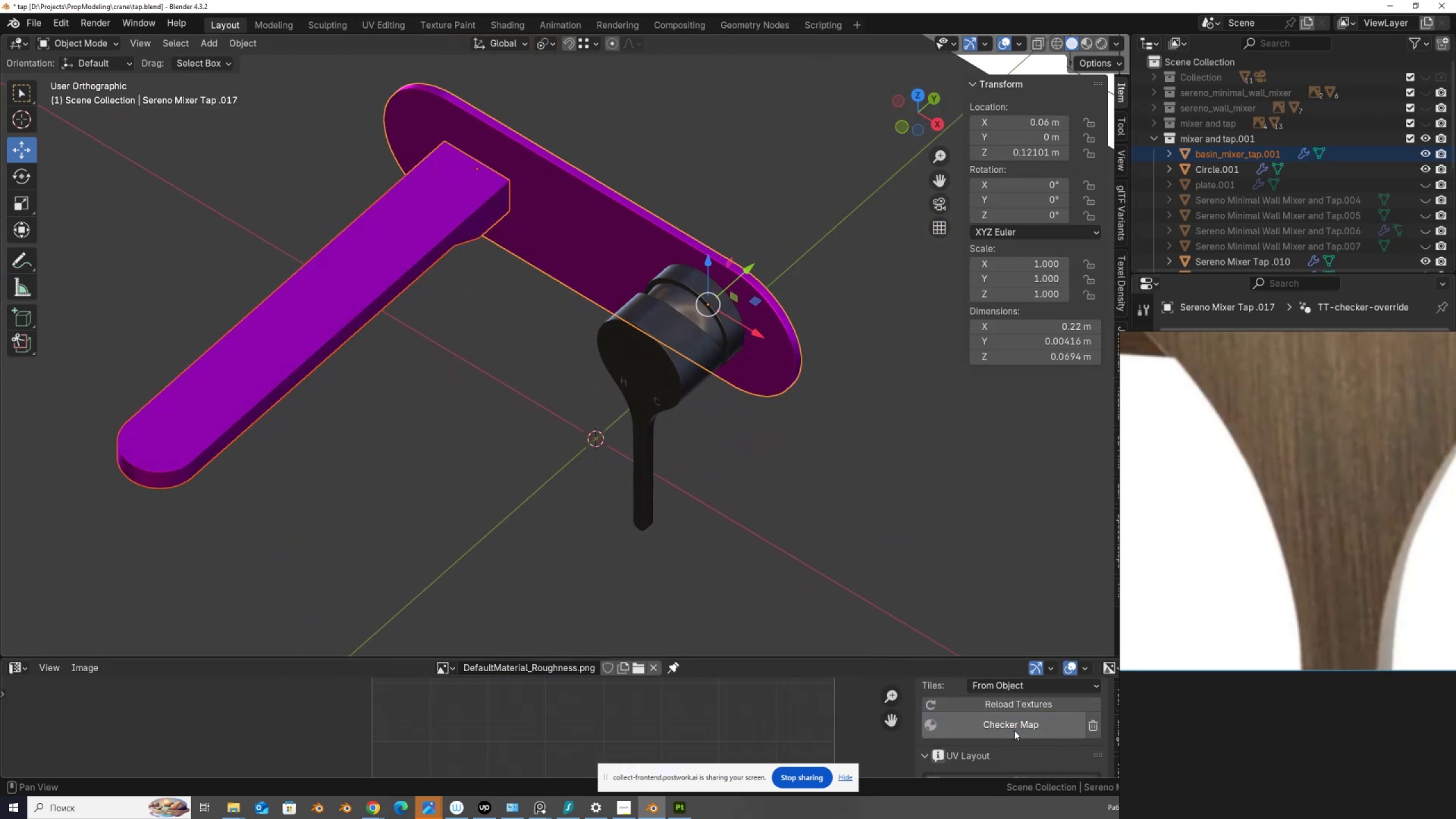 
double_click([1014, 730])
 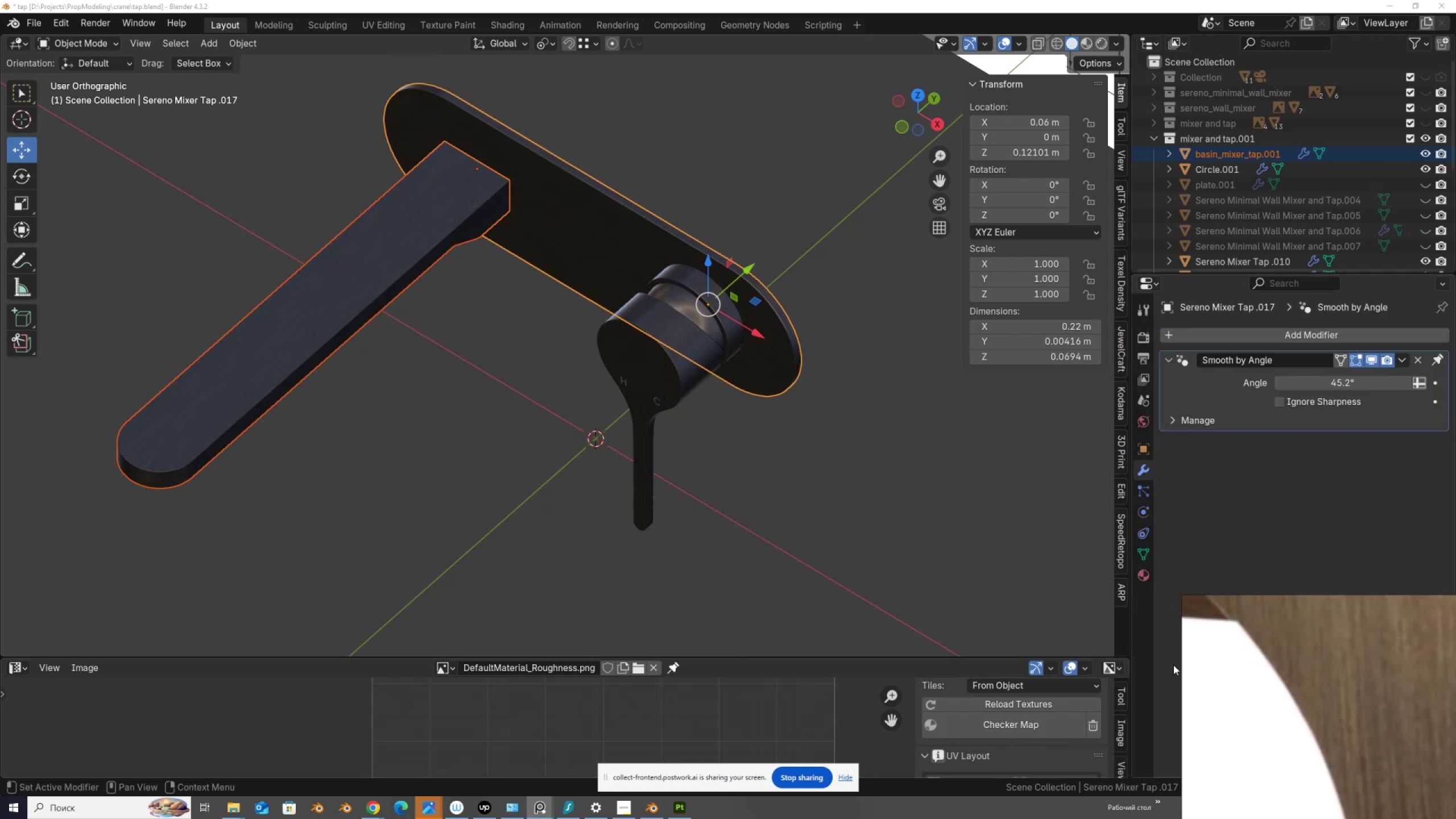 
left_click([1145, 578])
 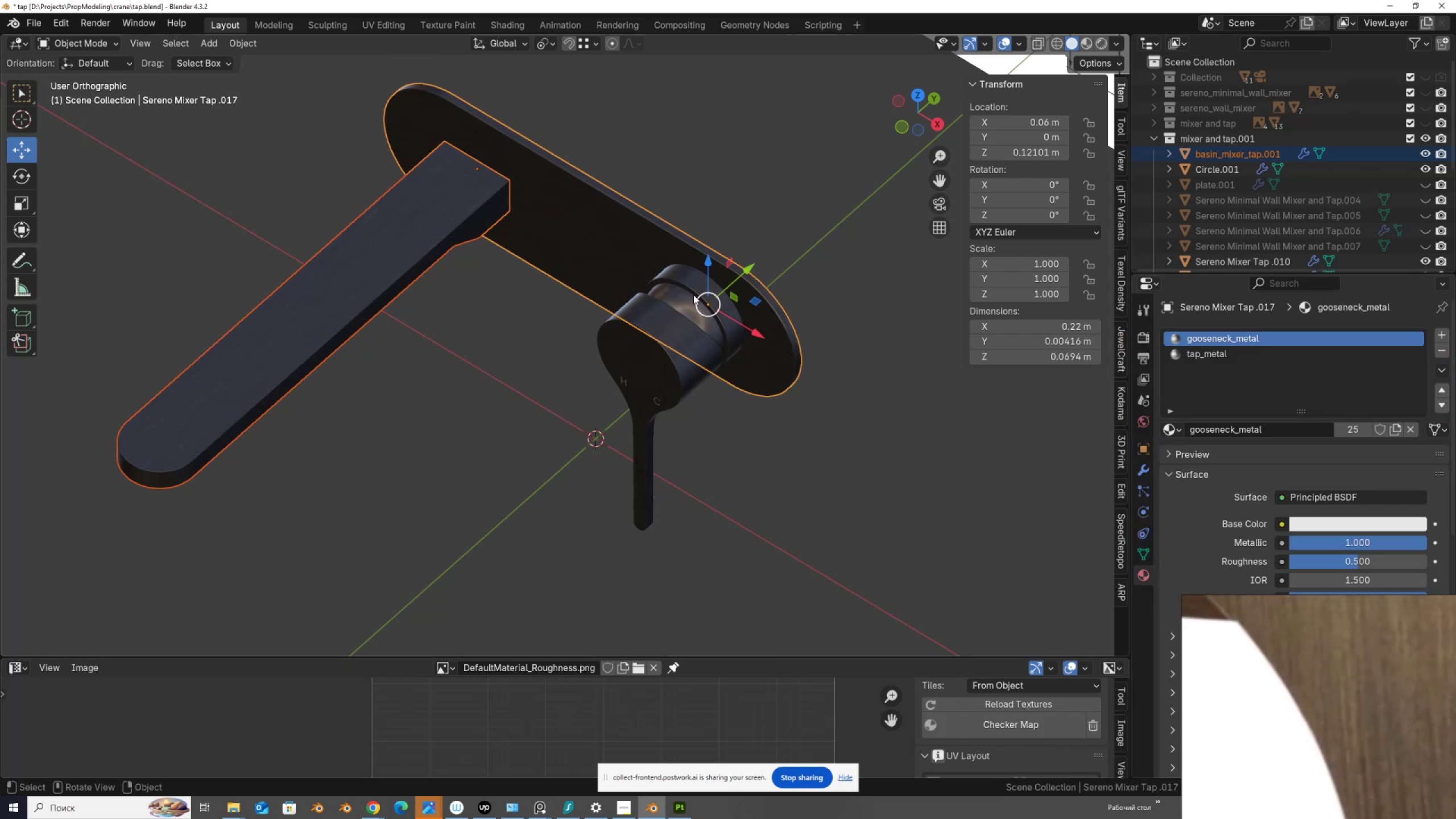 
left_click([638, 255])
 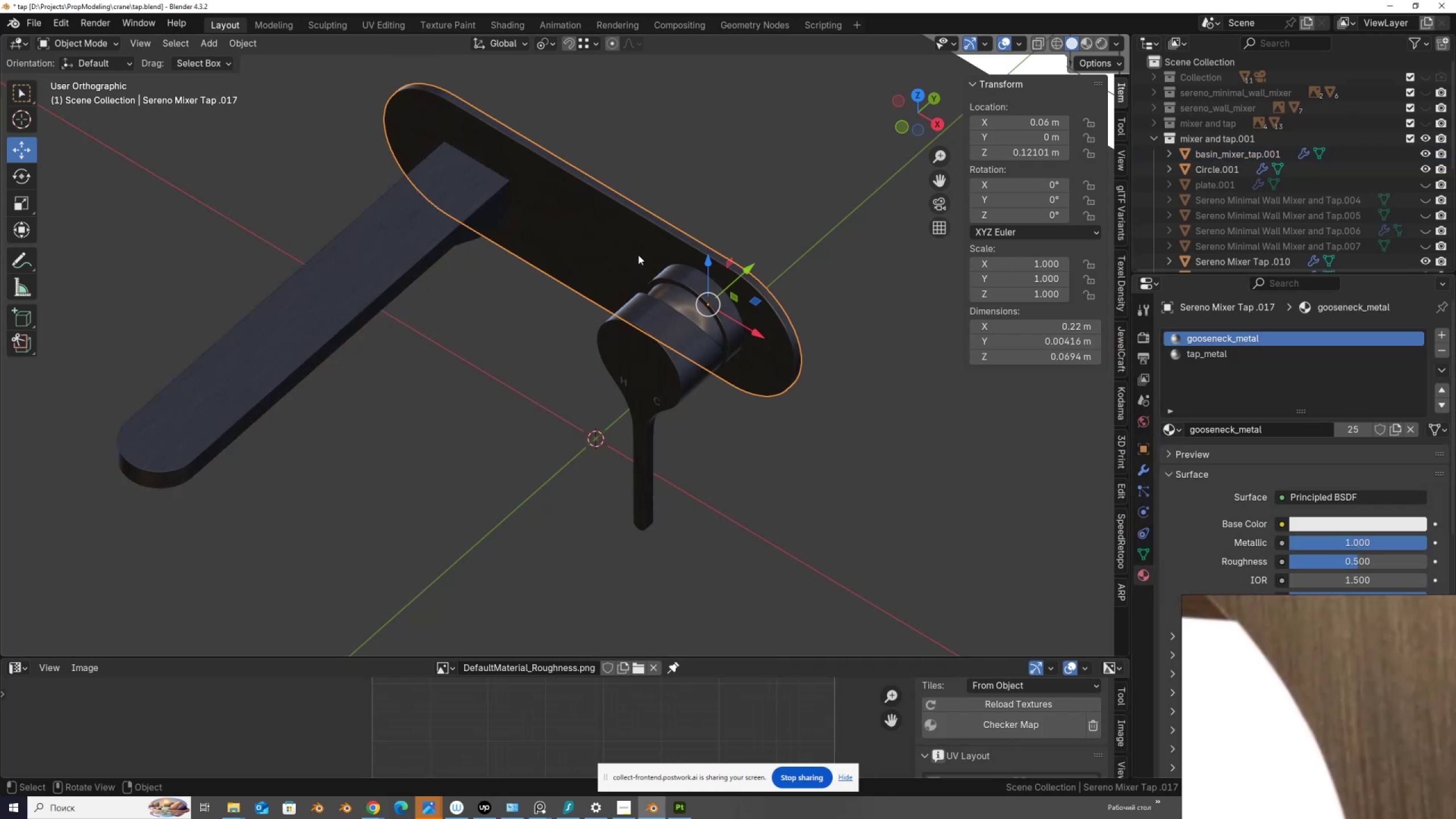 
left_click([375, 806])
 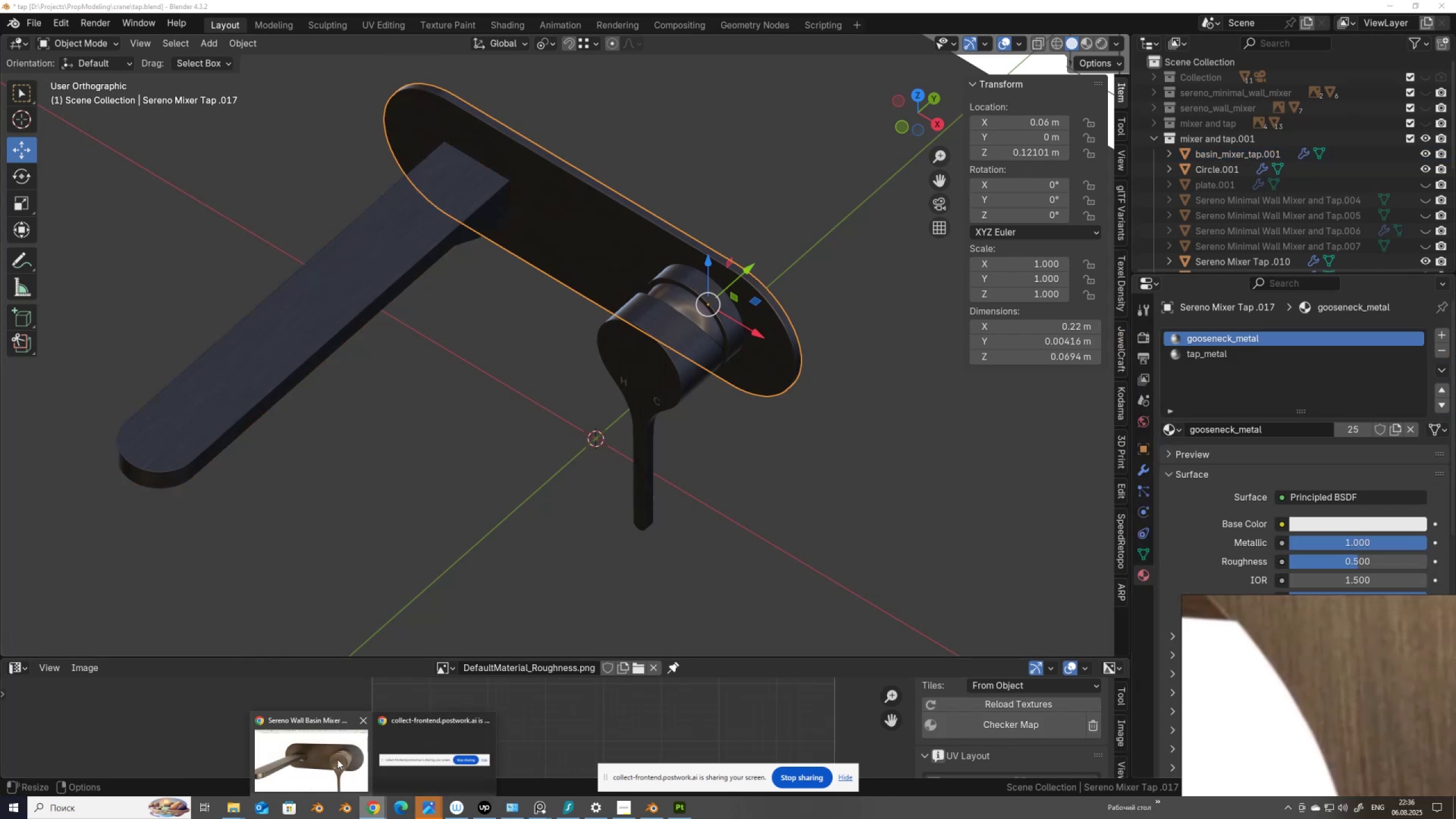 
left_click([337, 759])
 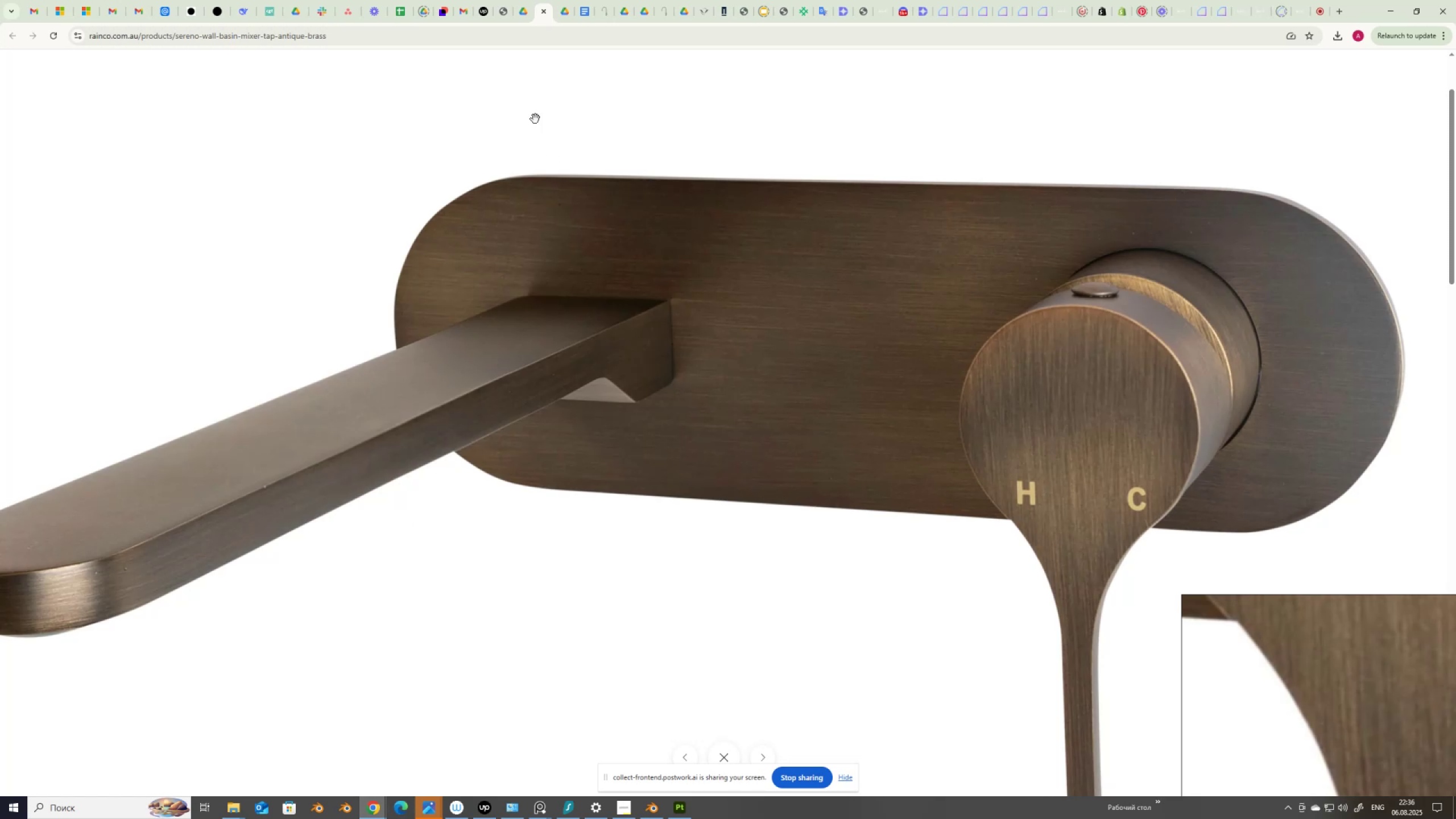 
scroll: coordinate [532, 195], scroll_direction: up, amount: 1.0
 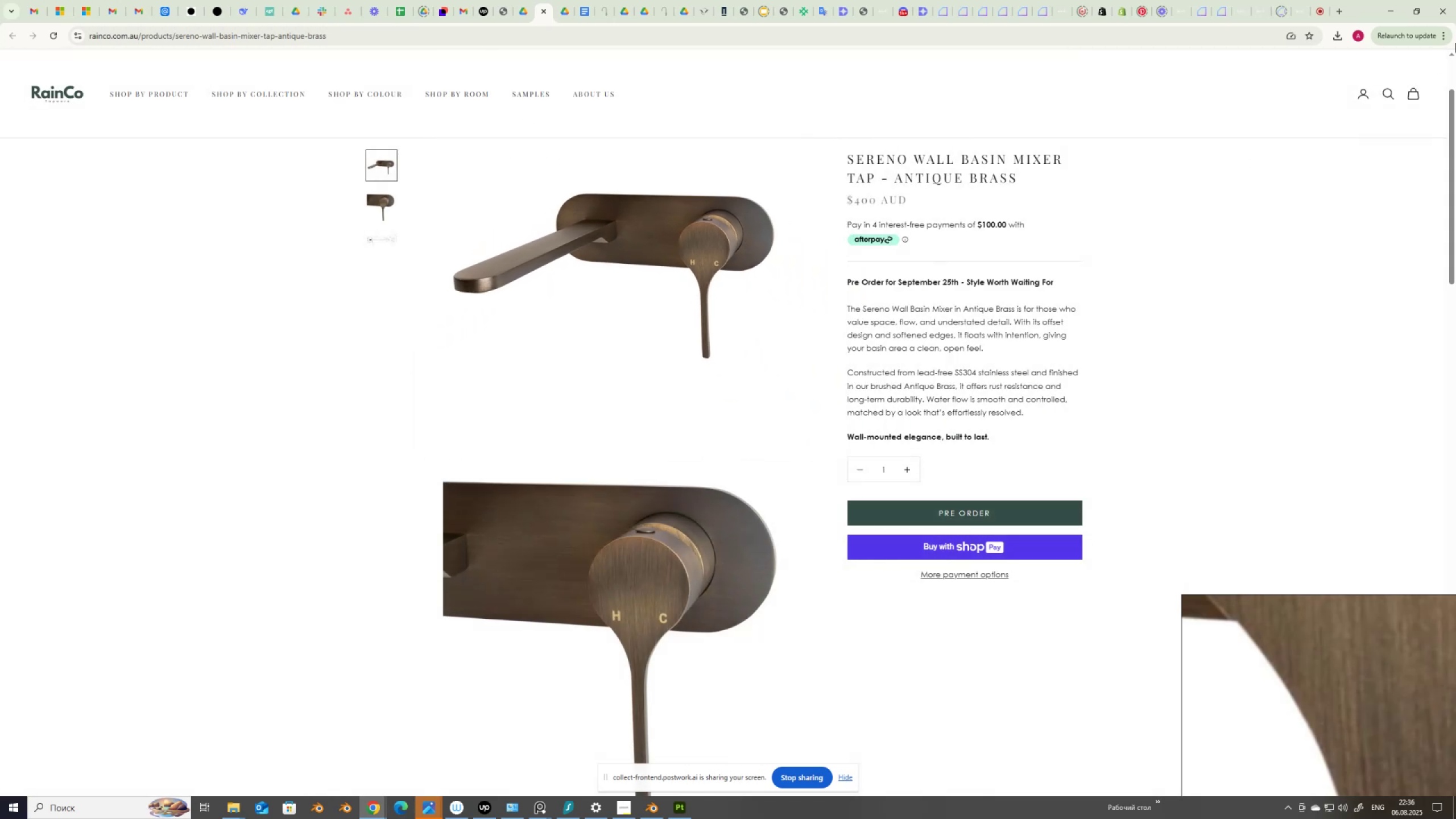 
wait(6.26)
 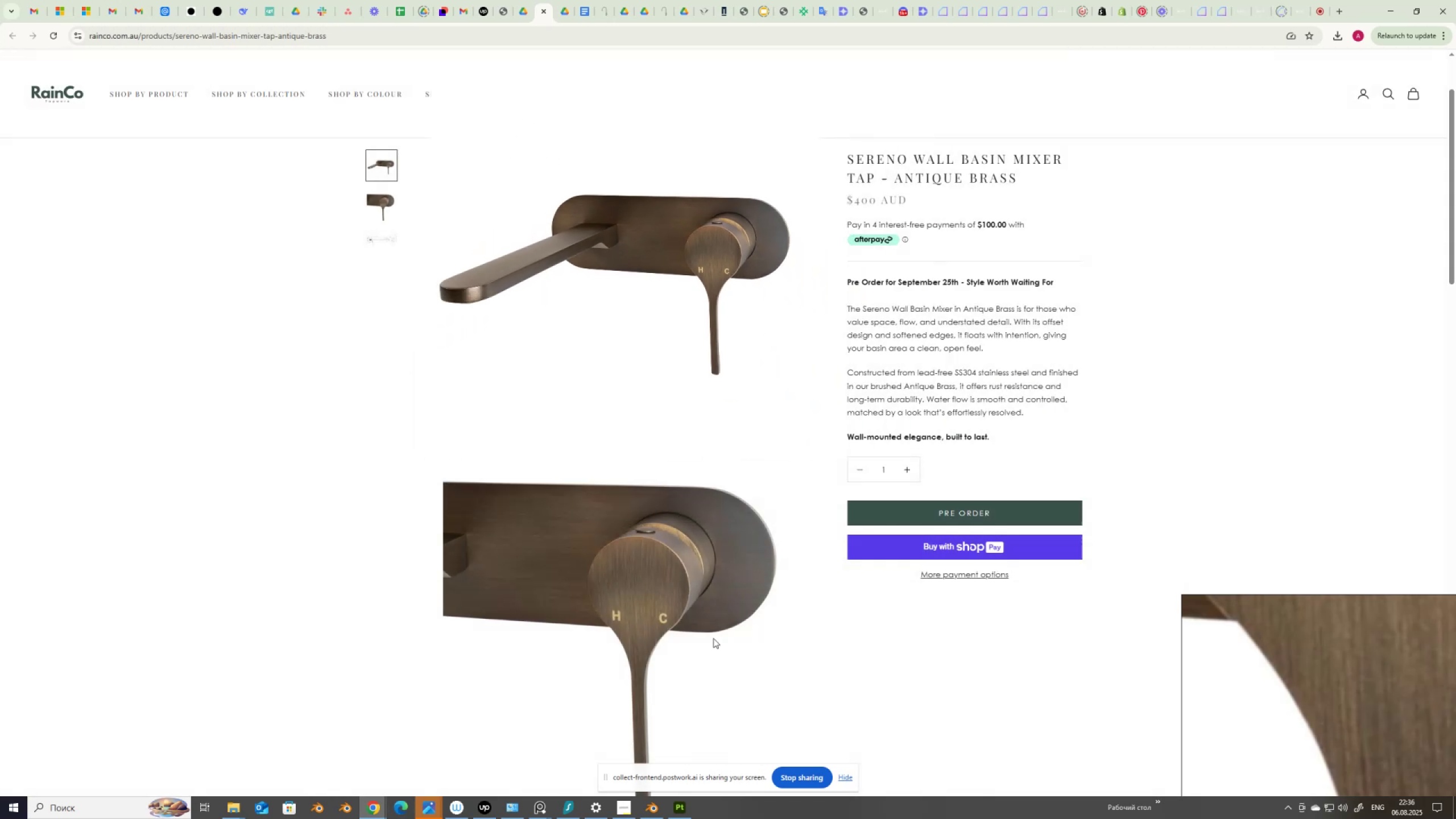 
left_click([1391, 10])
 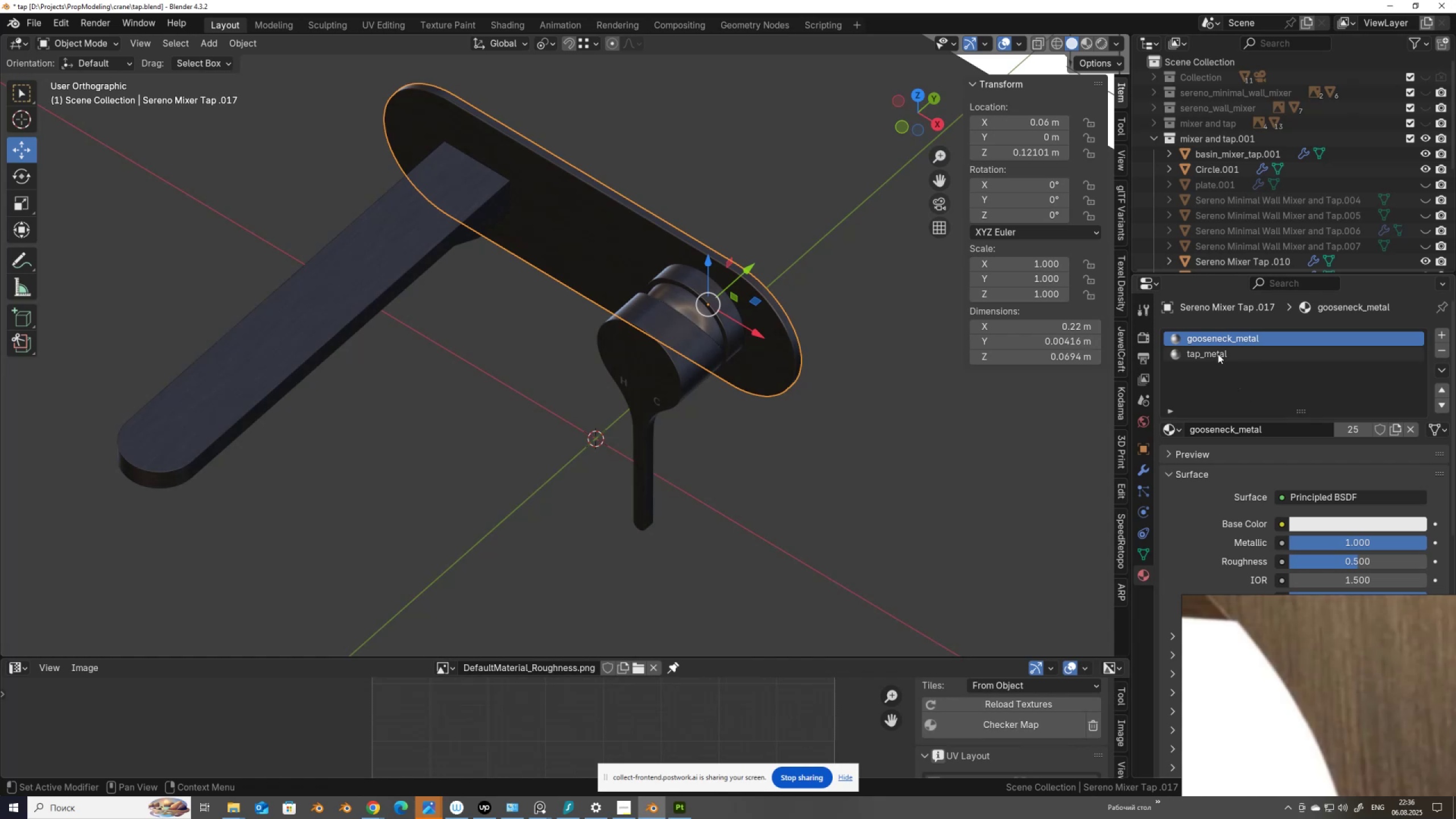 
wait(6.74)
 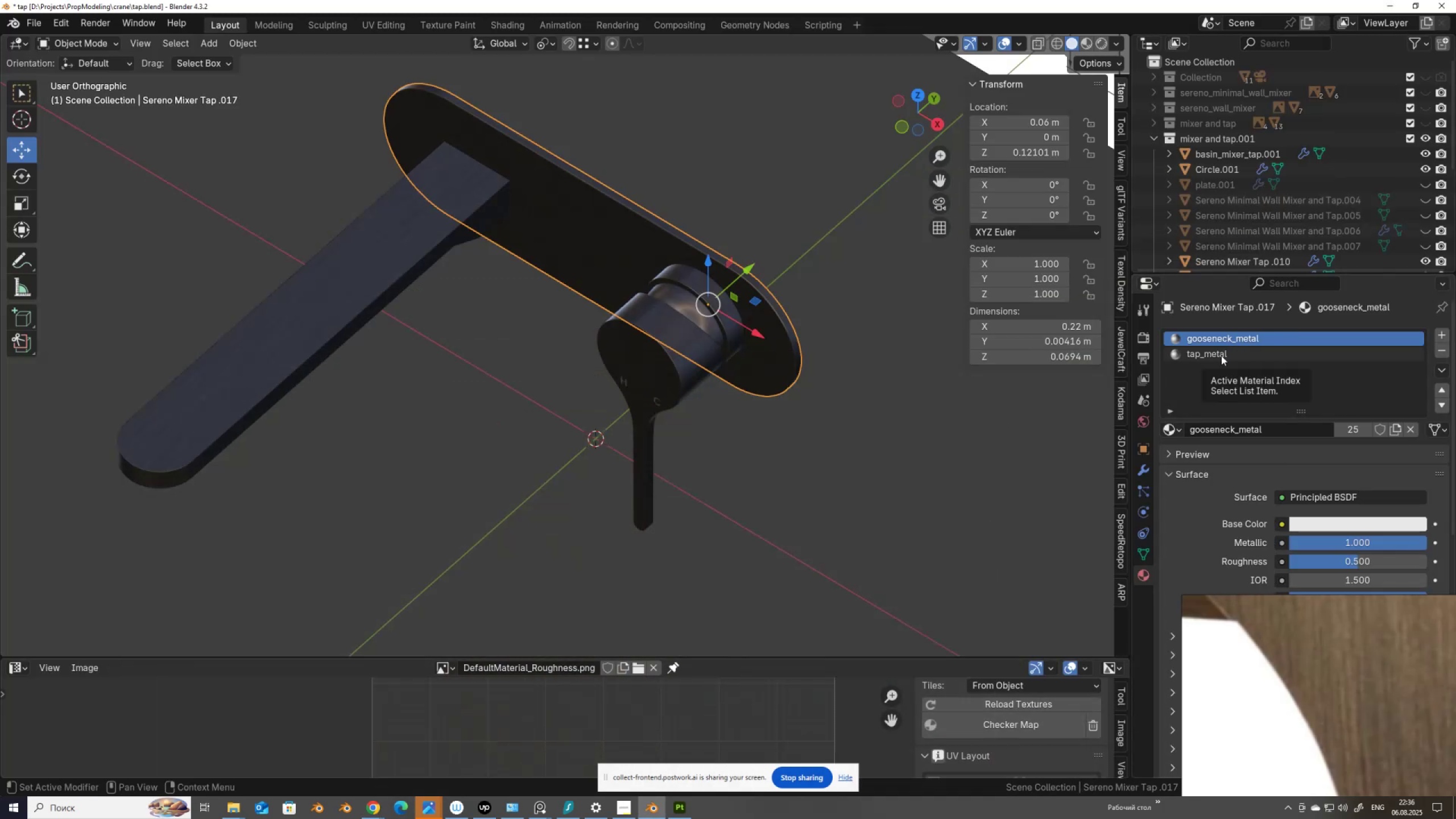 
left_click([1393, 432])
 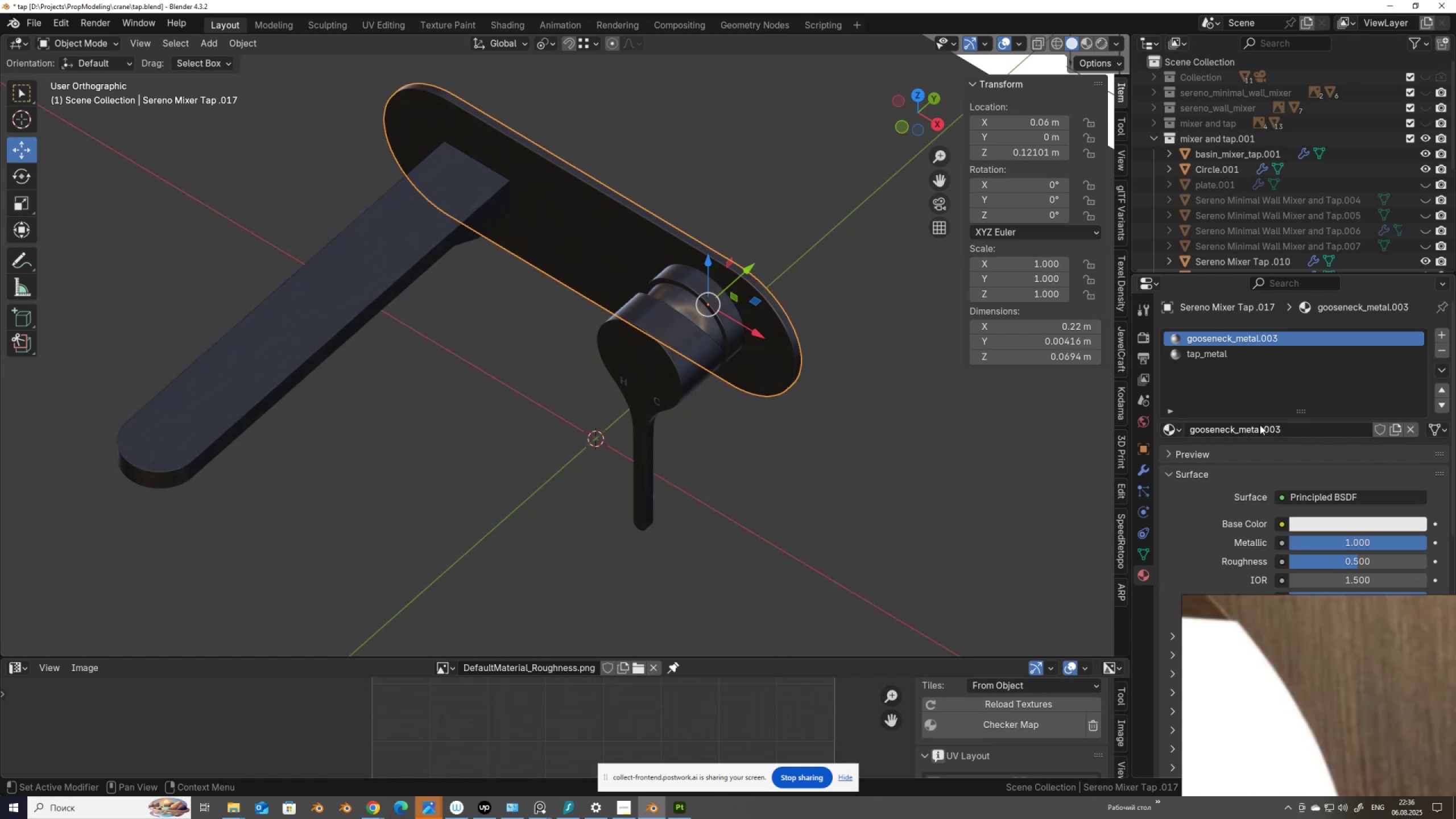 
left_click([1243, 428])
 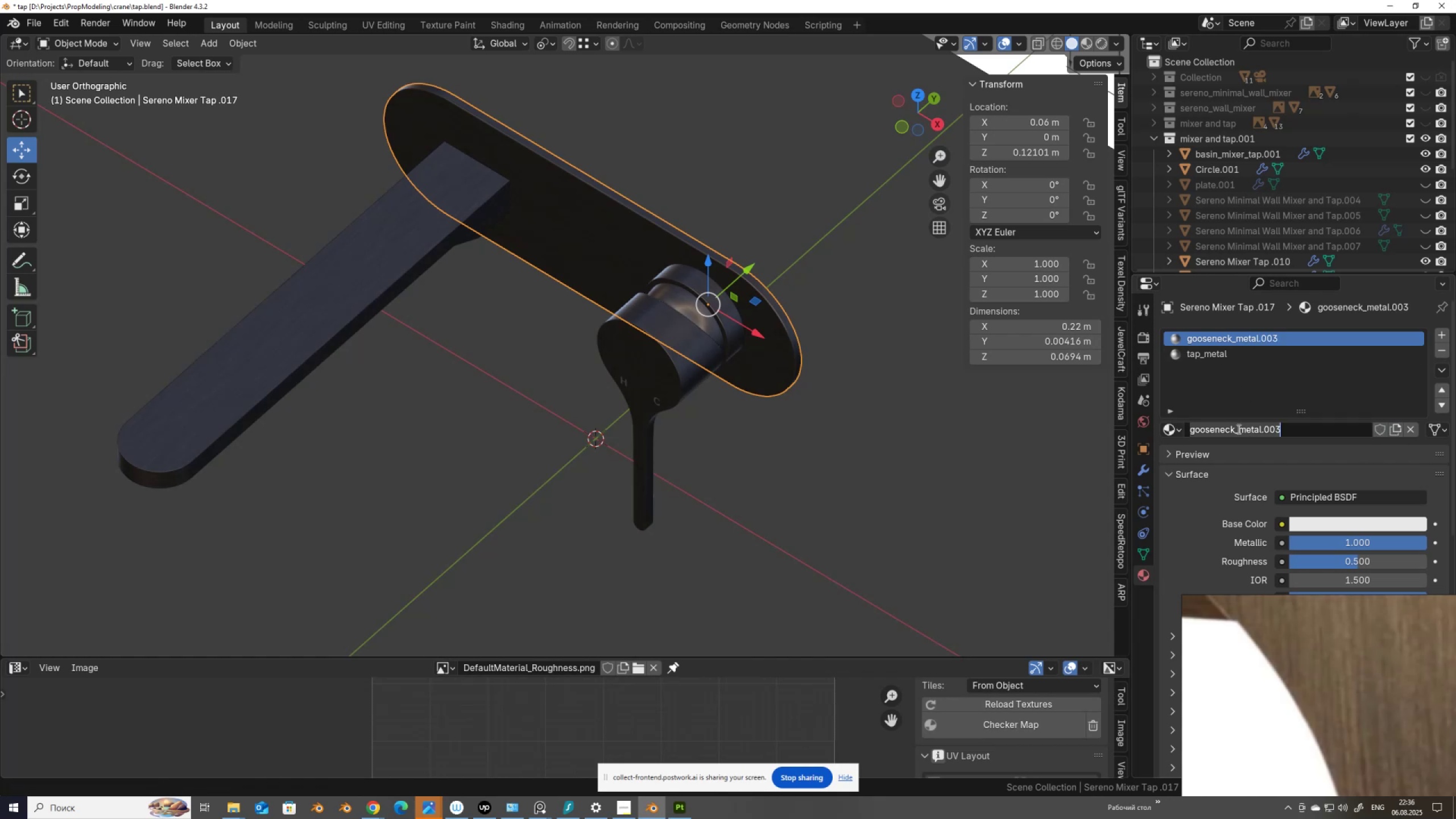 
left_click_drag(start_coordinate=[1238, 429], to_coordinate=[1055, 435])
 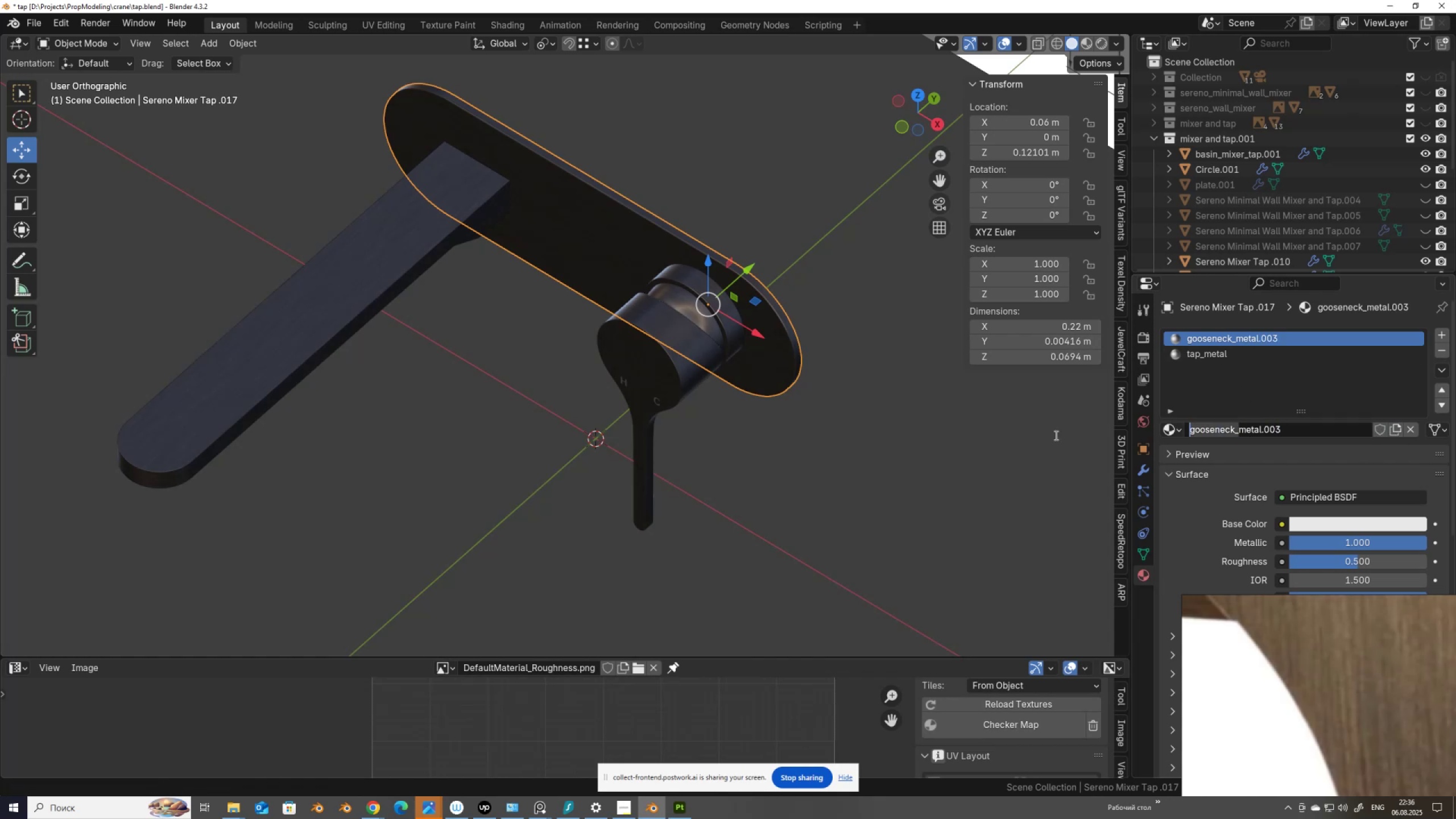 
type(basin_mixer_[End])
key(Backspace)
key(Backspace)
key(Backspace)
key(Backspace)
 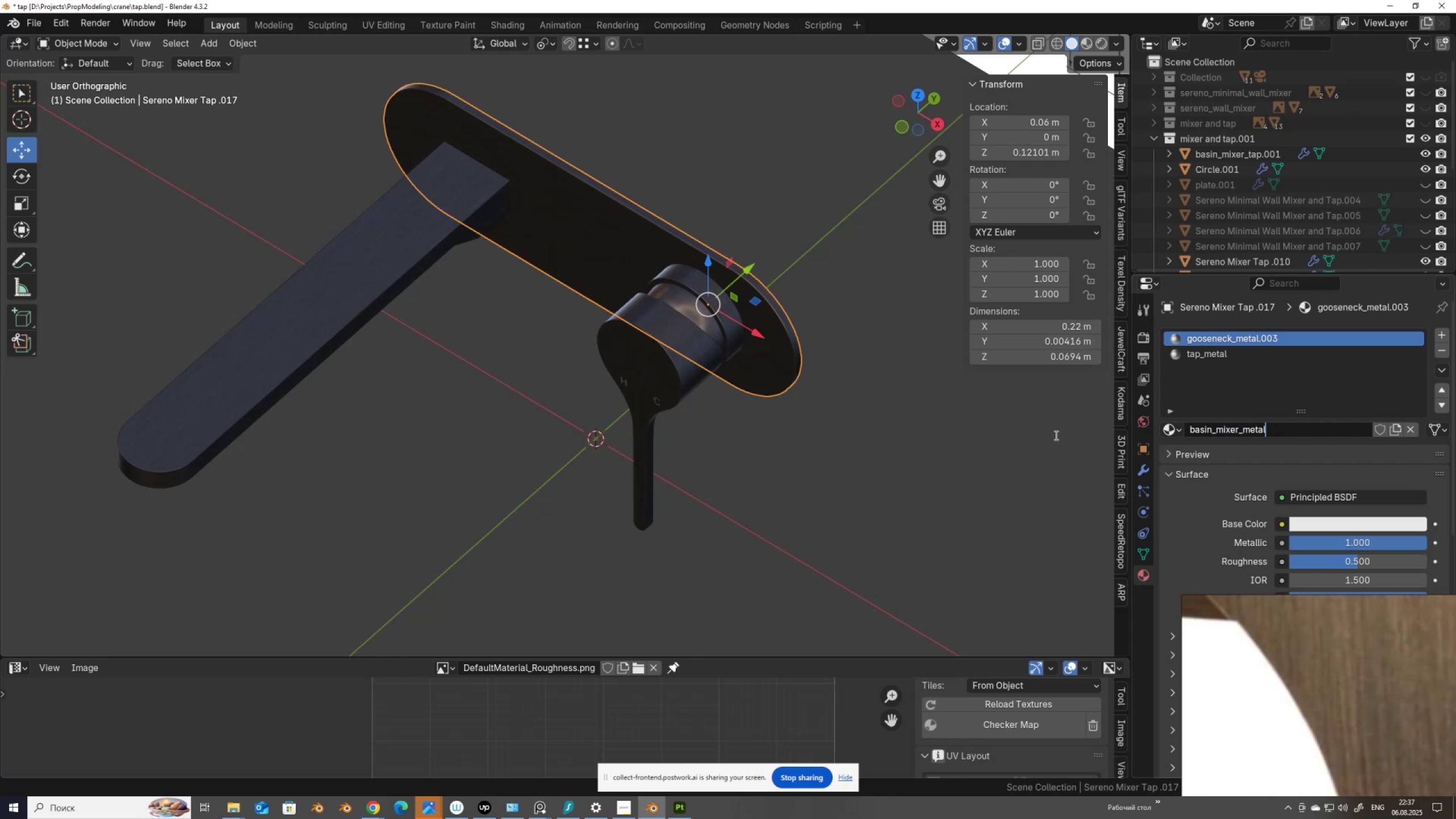 
key(Enter)
 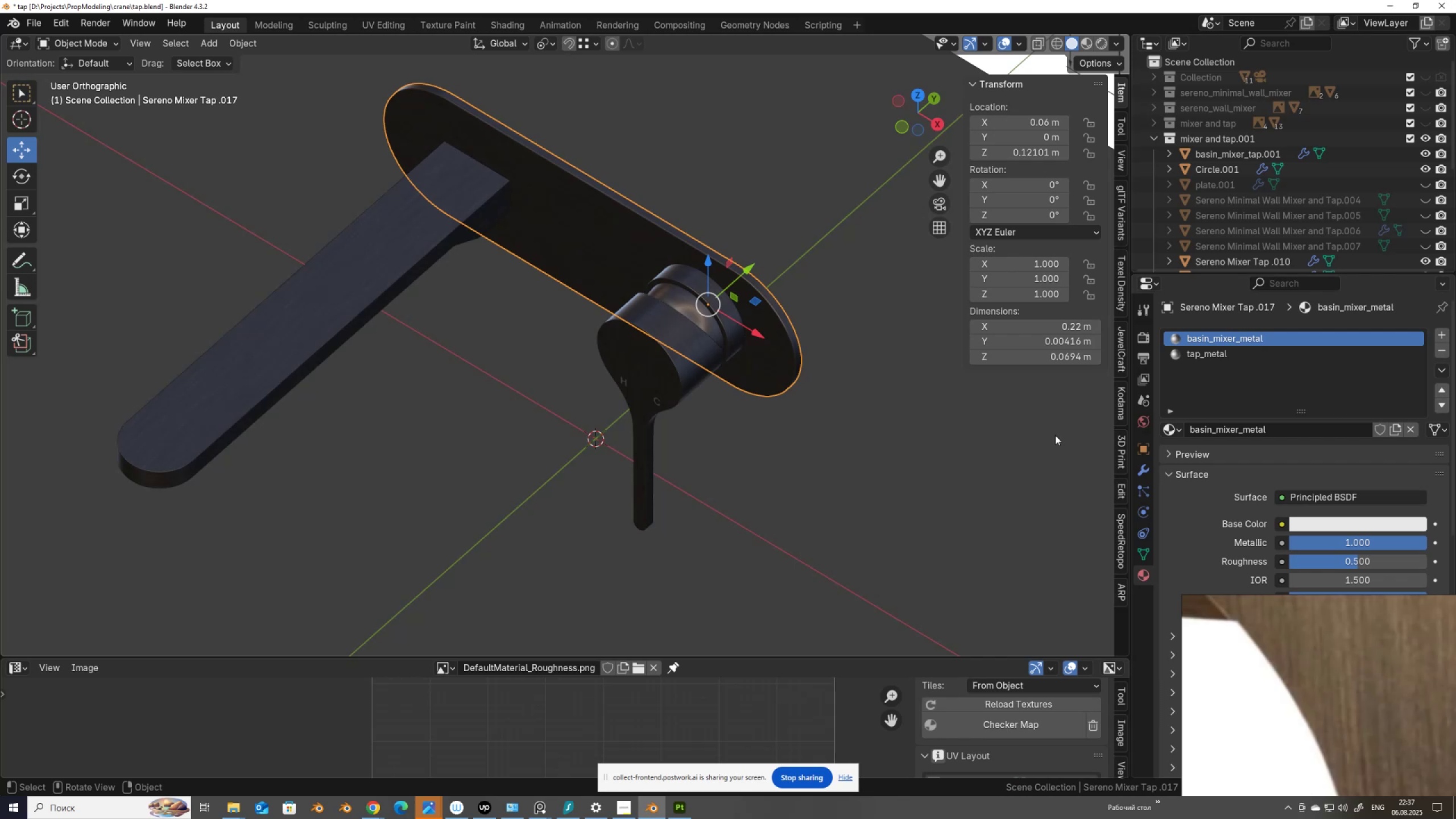 
wait(8.91)
 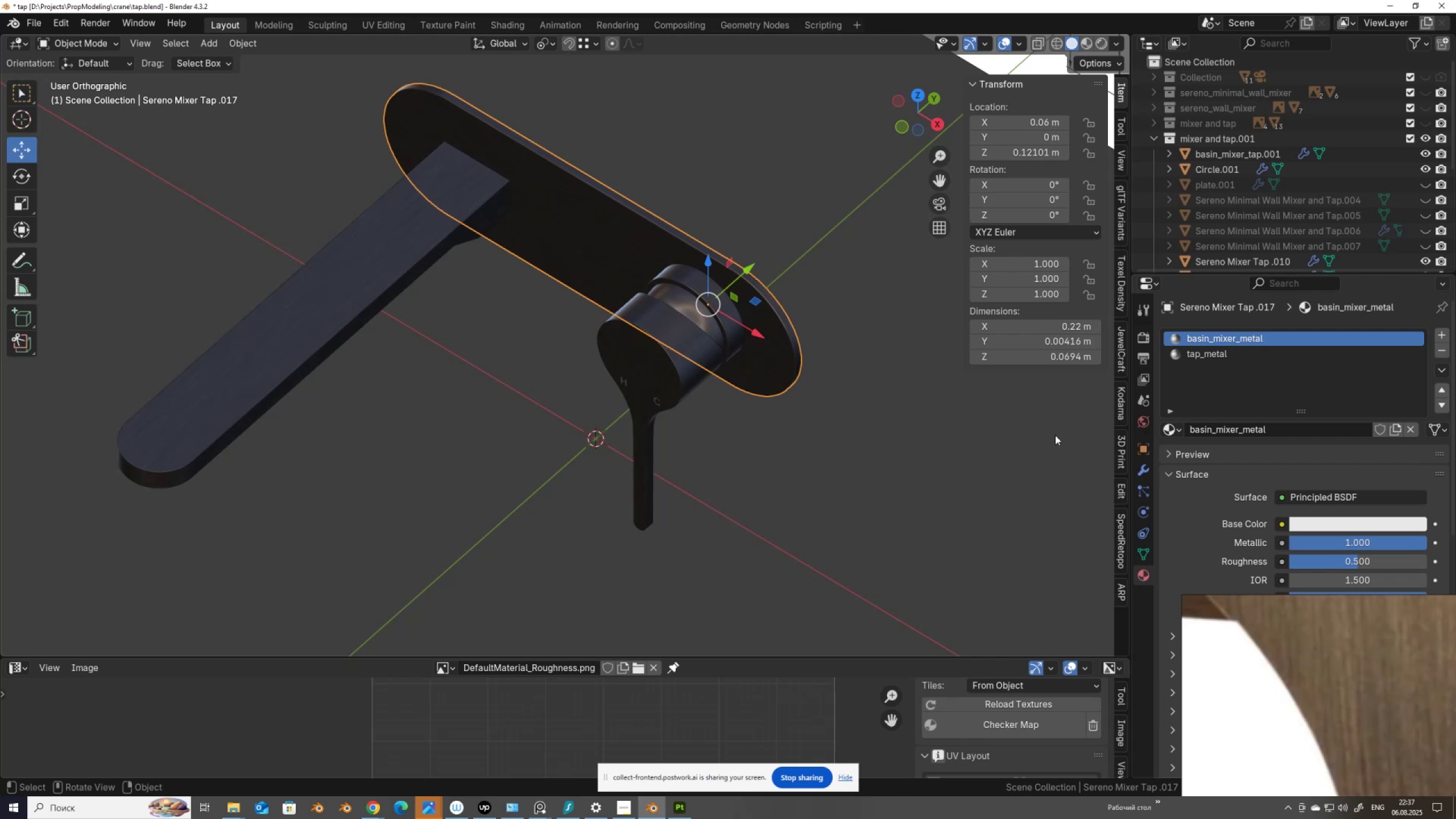 
left_click([1230, 354])
 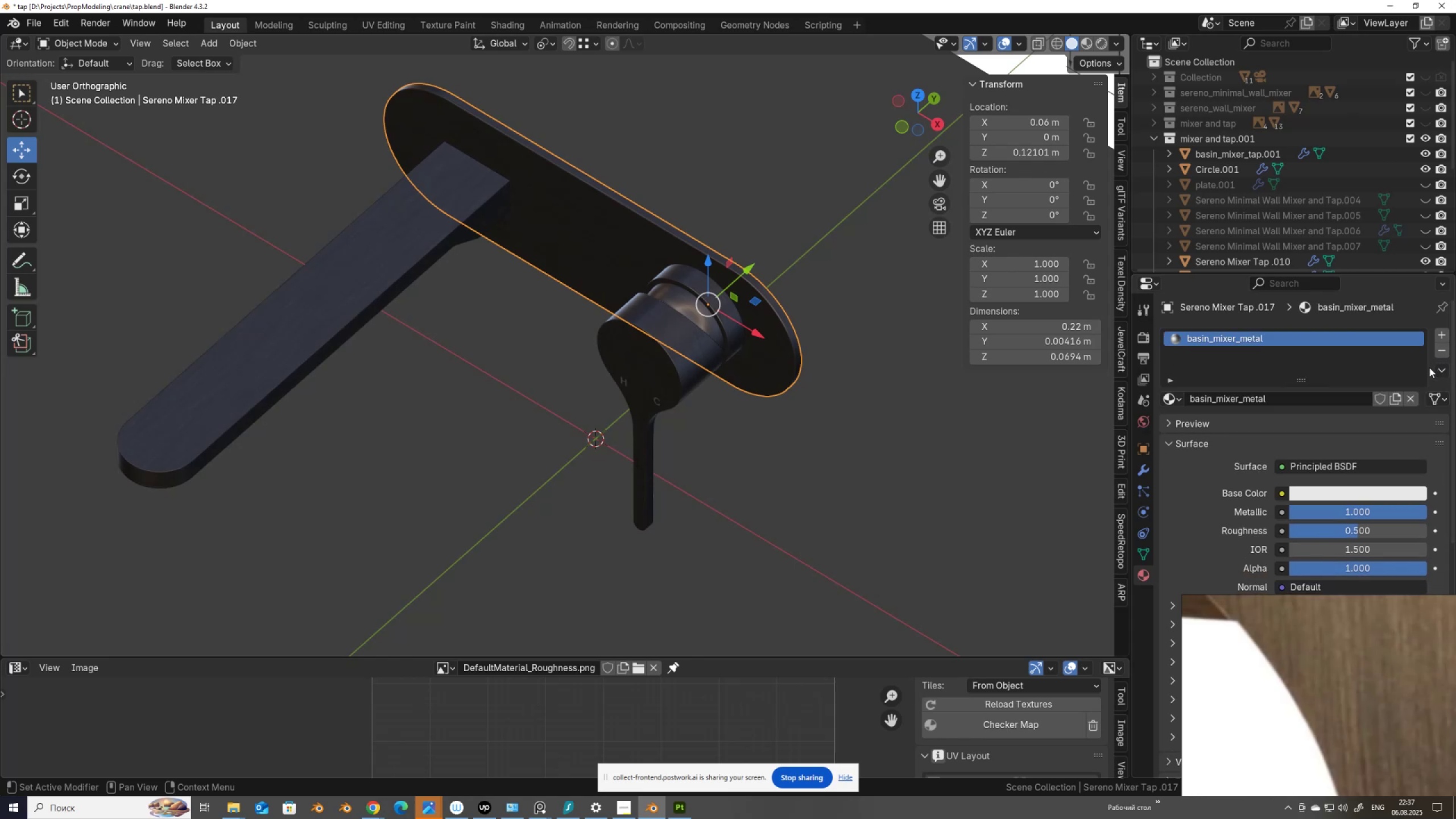 
wait(13.33)
 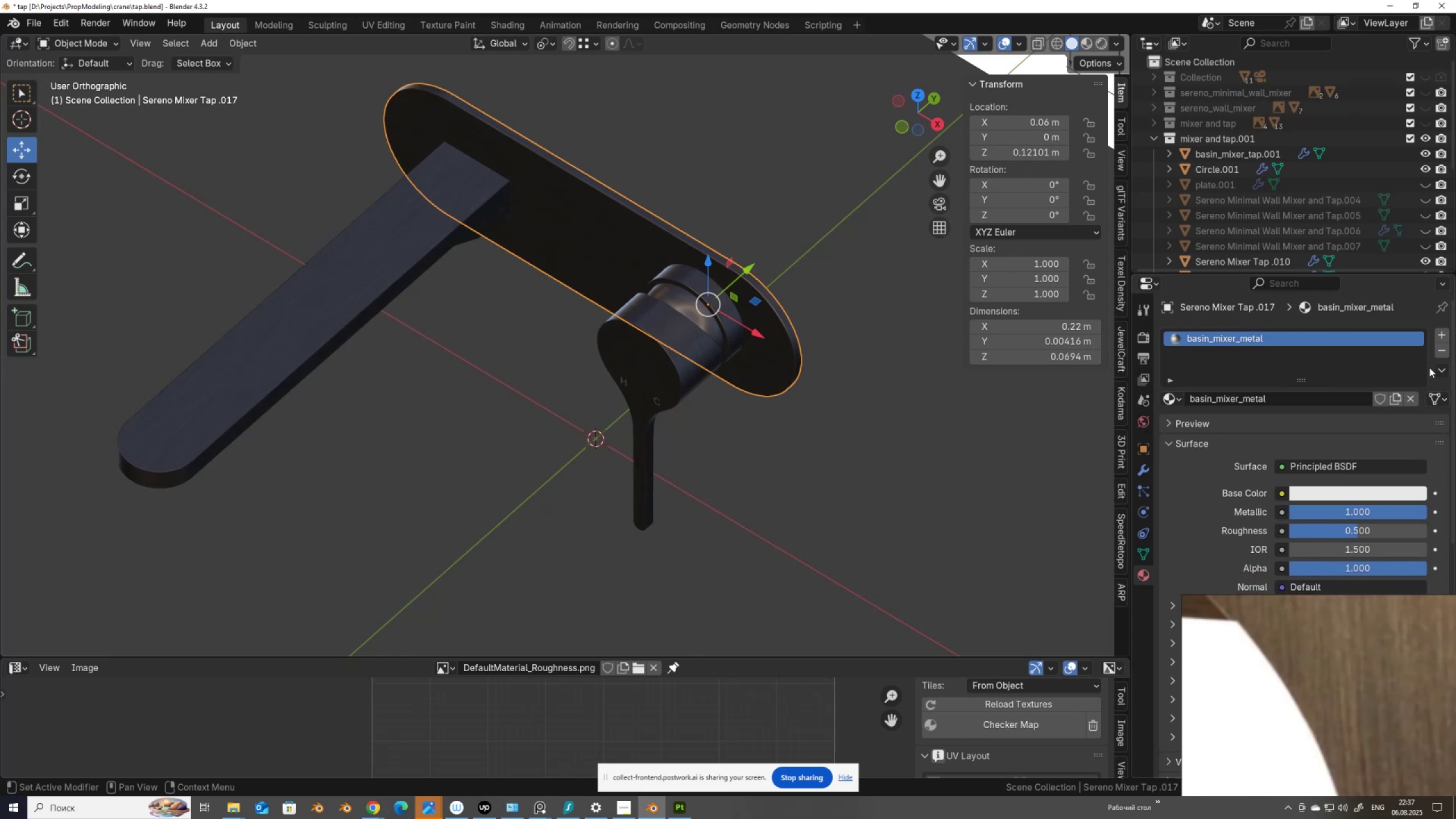 
left_click([416, 267])
 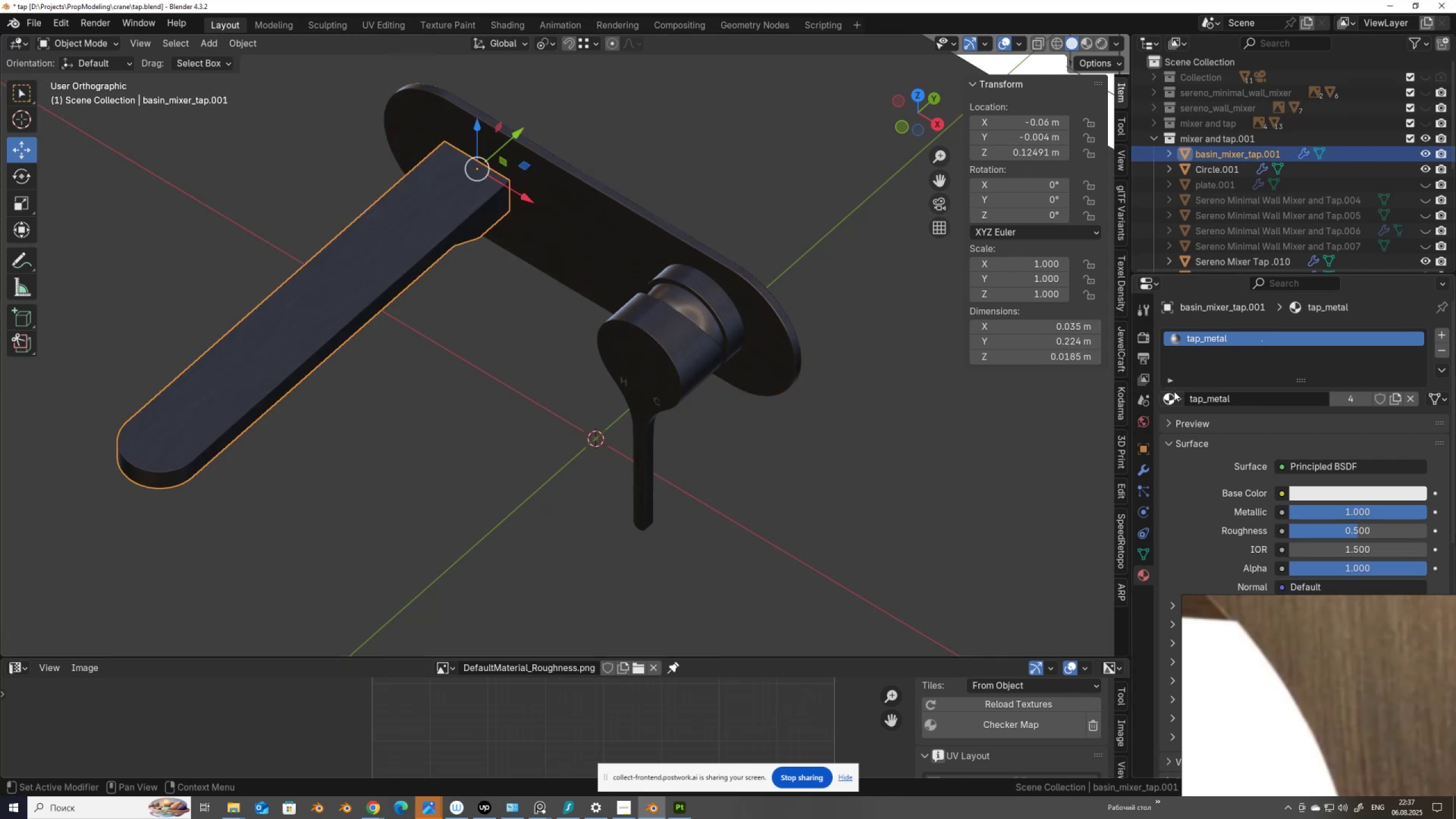 
left_click([1181, 399])
 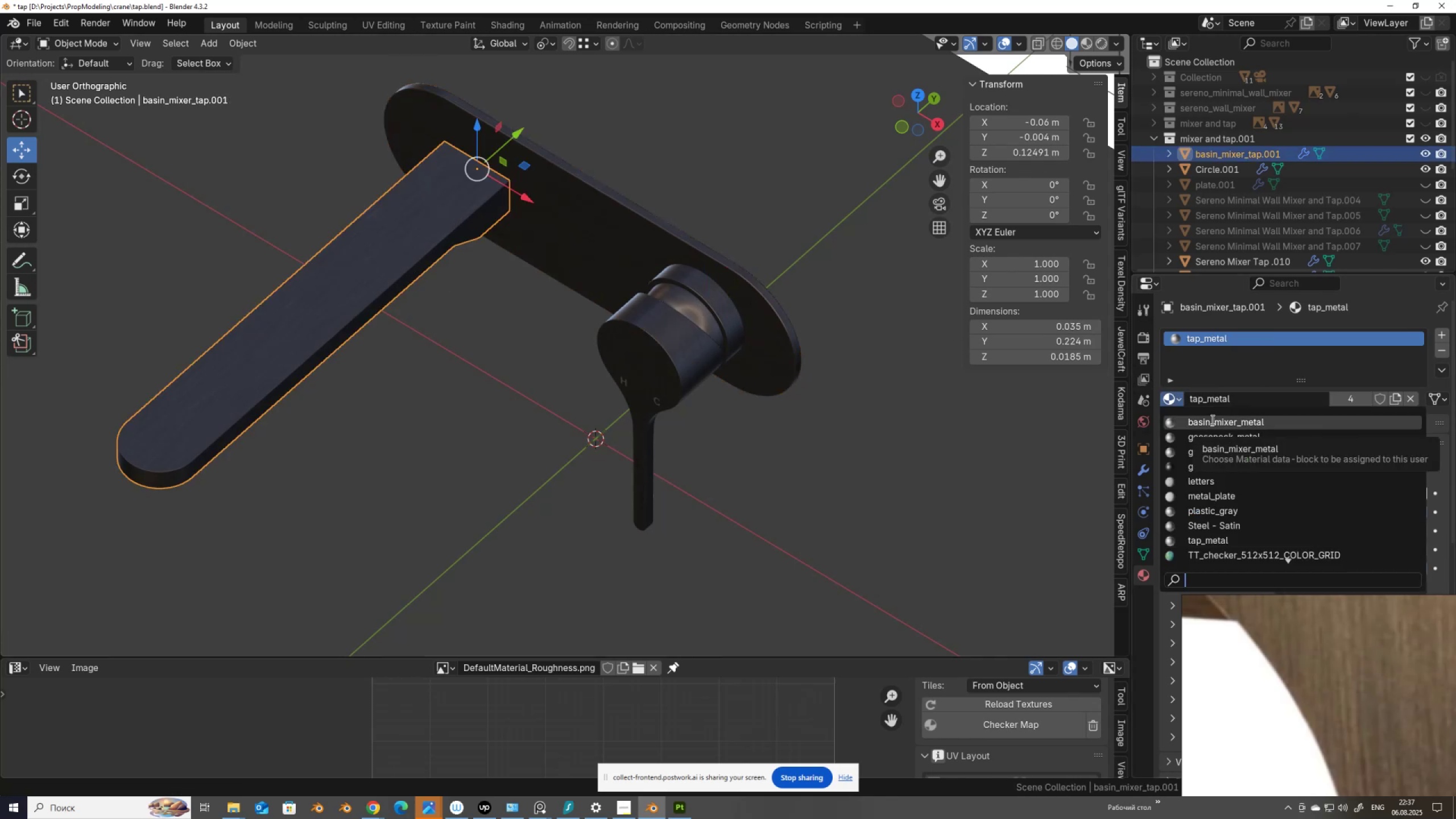 
left_click([1211, 419])
 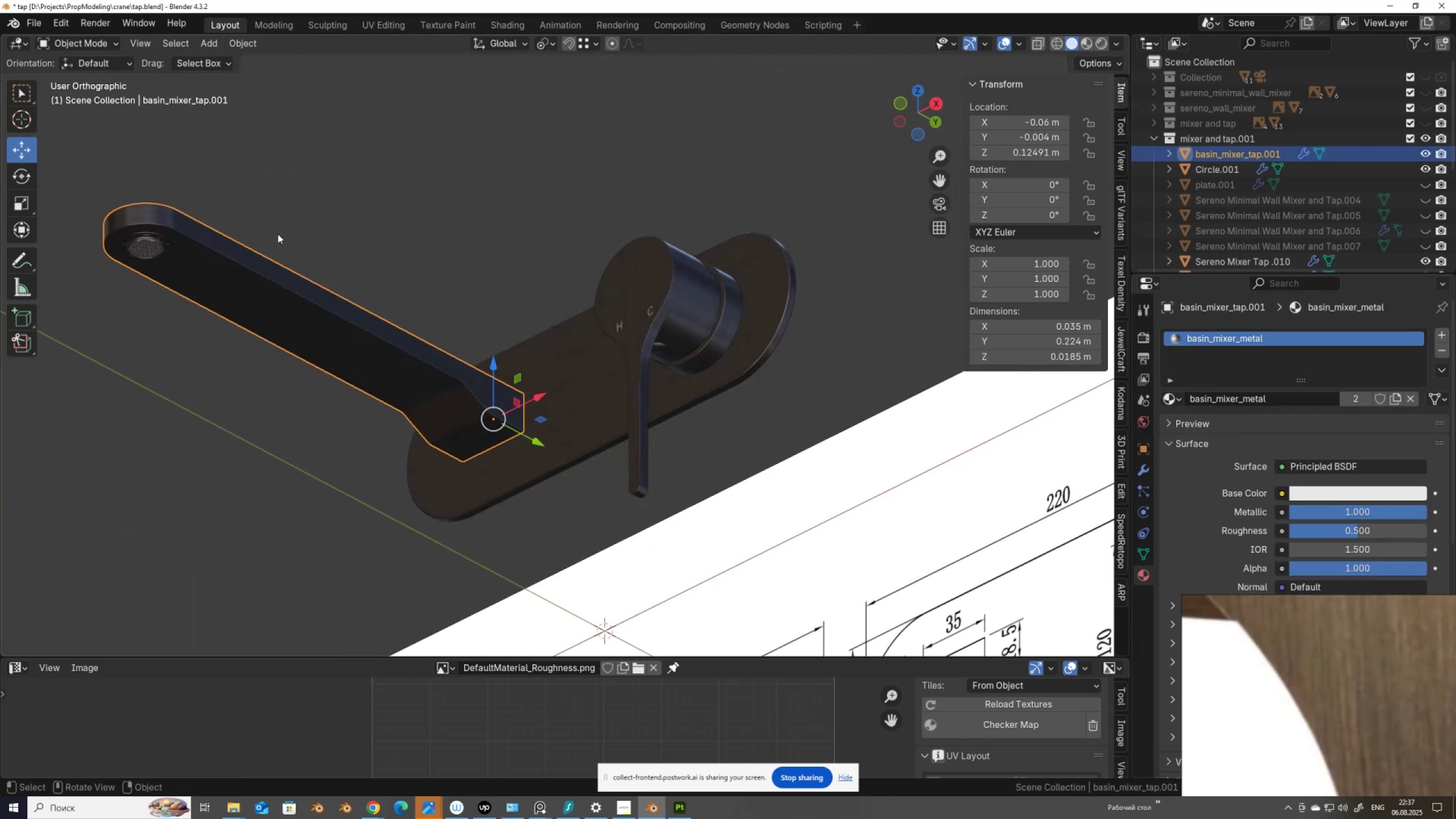 
left_click([154, 248])
 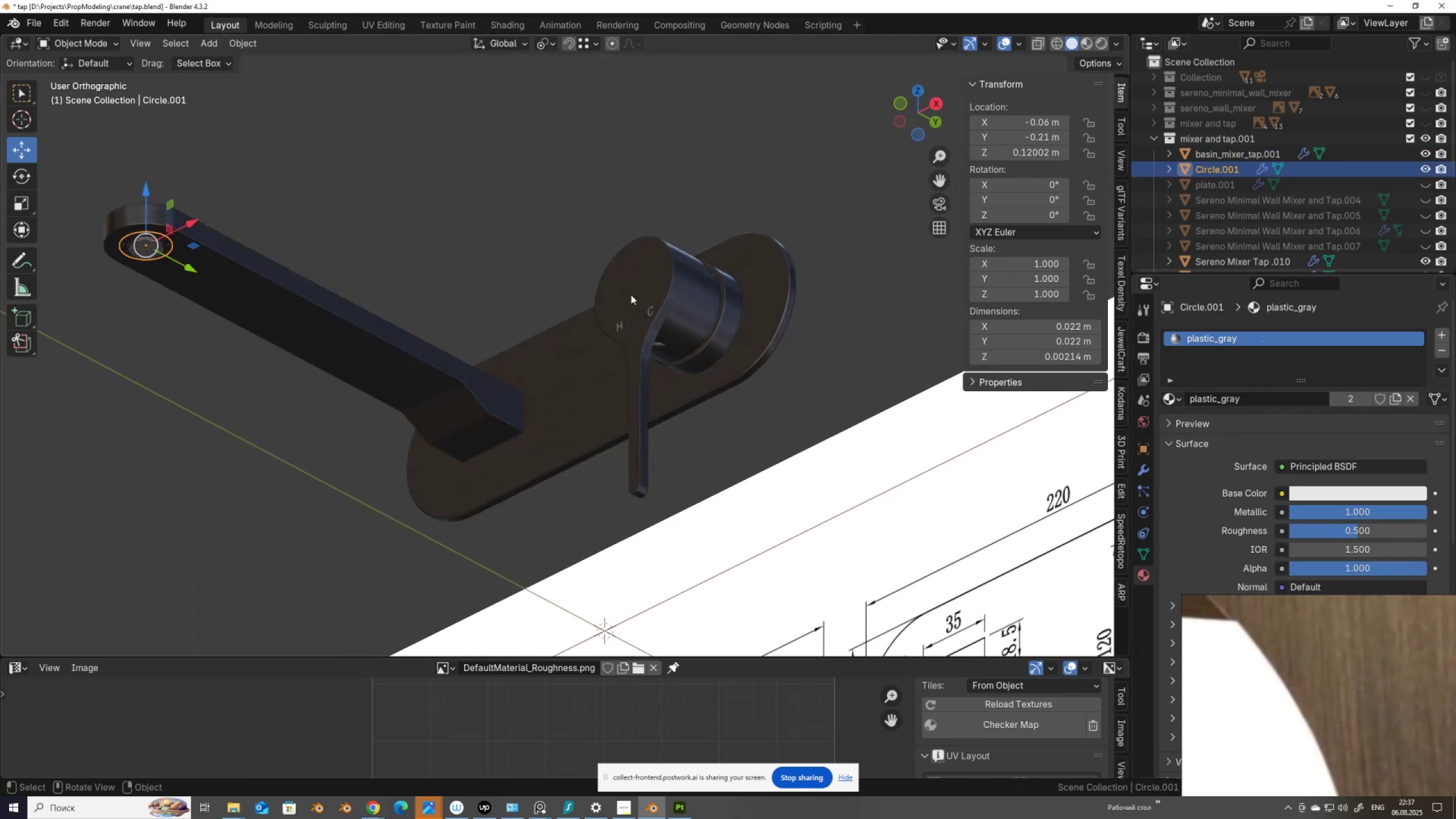 
left_click([651, 285])
 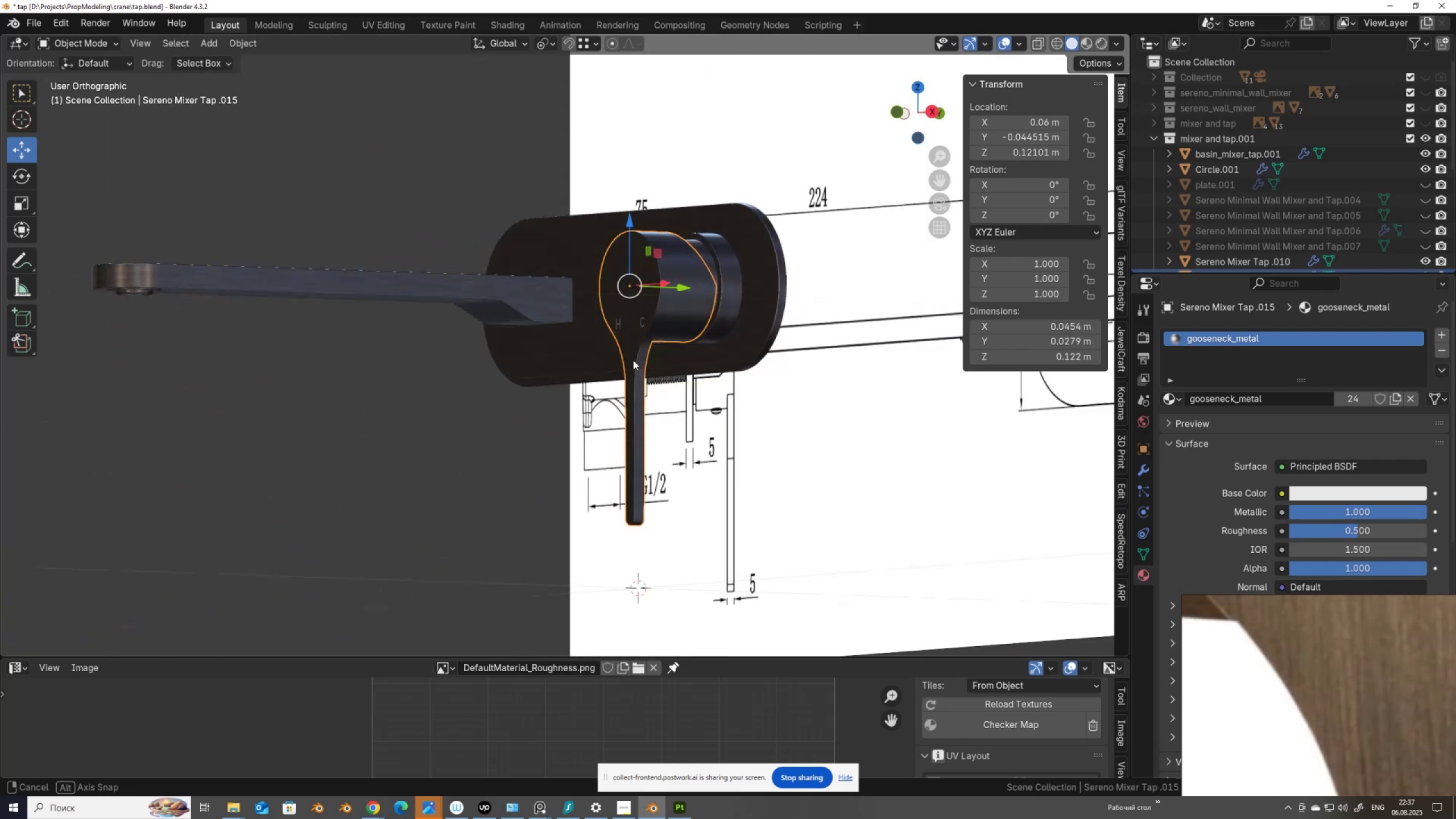 
scroll: coordinate [689, 390], scroll_direction: up, amount: 5.0
 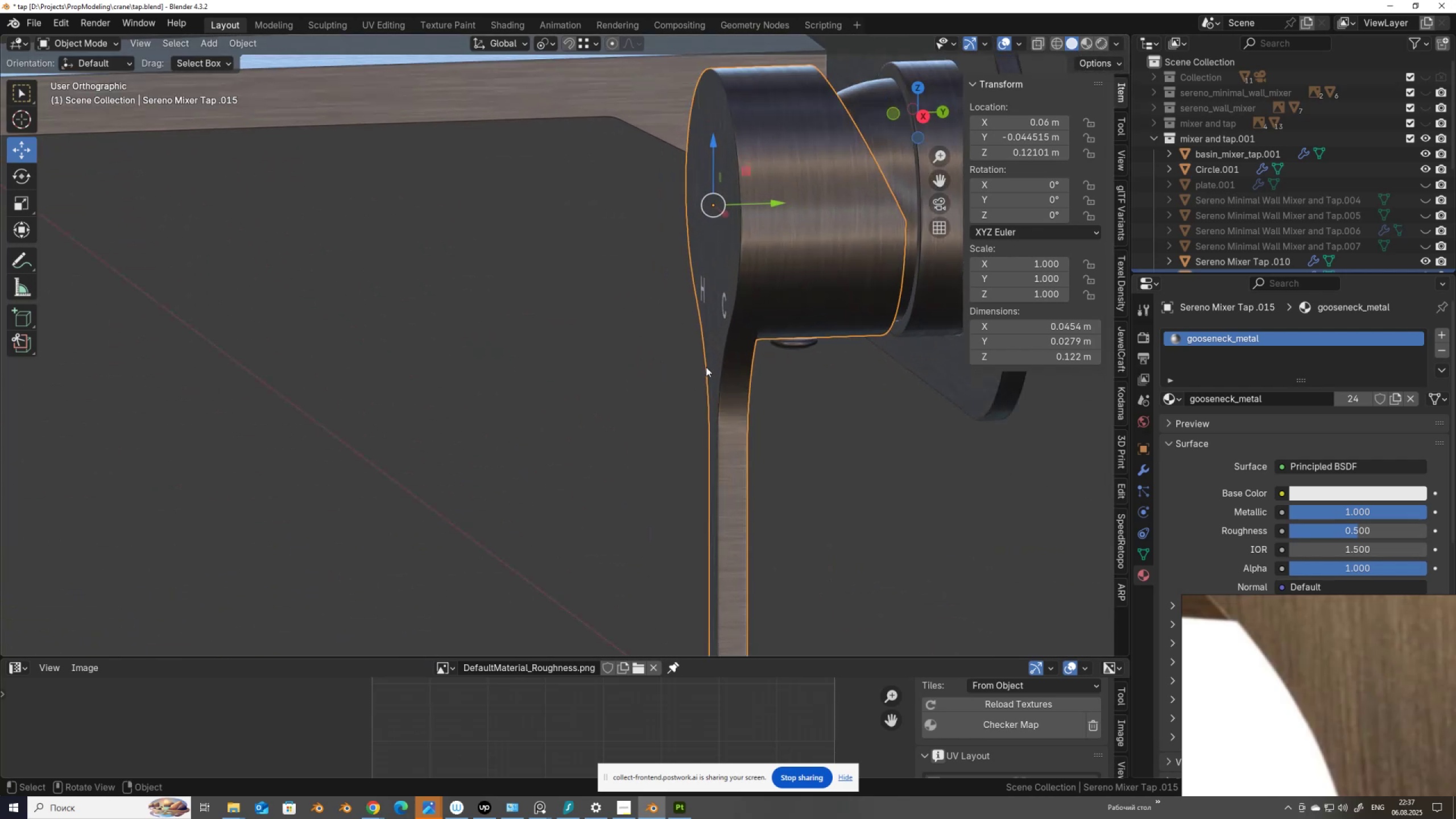 
hold_key(key=ShiftLeft, duration=1.52)
left_click([791, 347])
 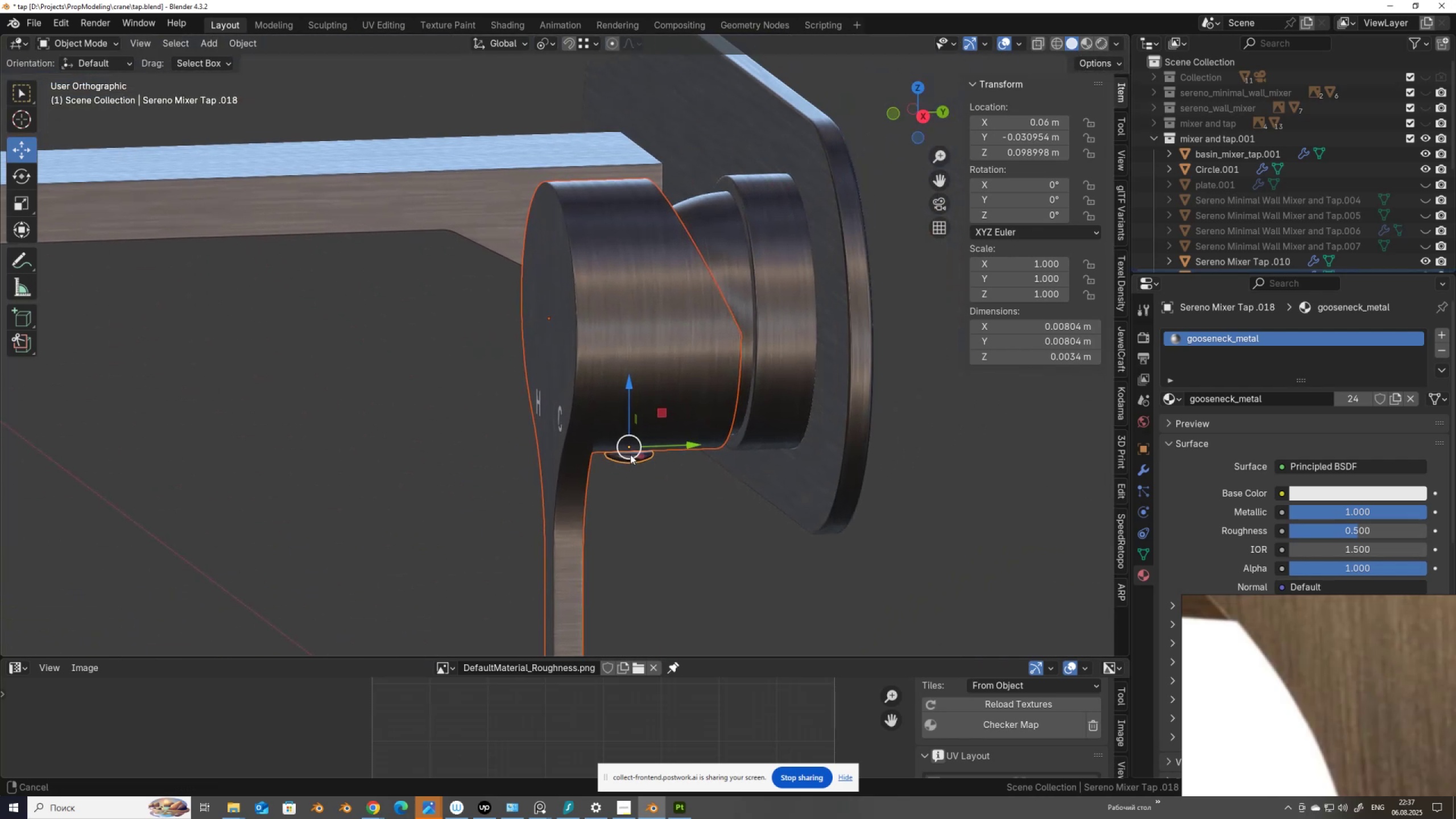 
hold_key(key=ShiftLeft, duration=1.21)
left_click([721, 259])
 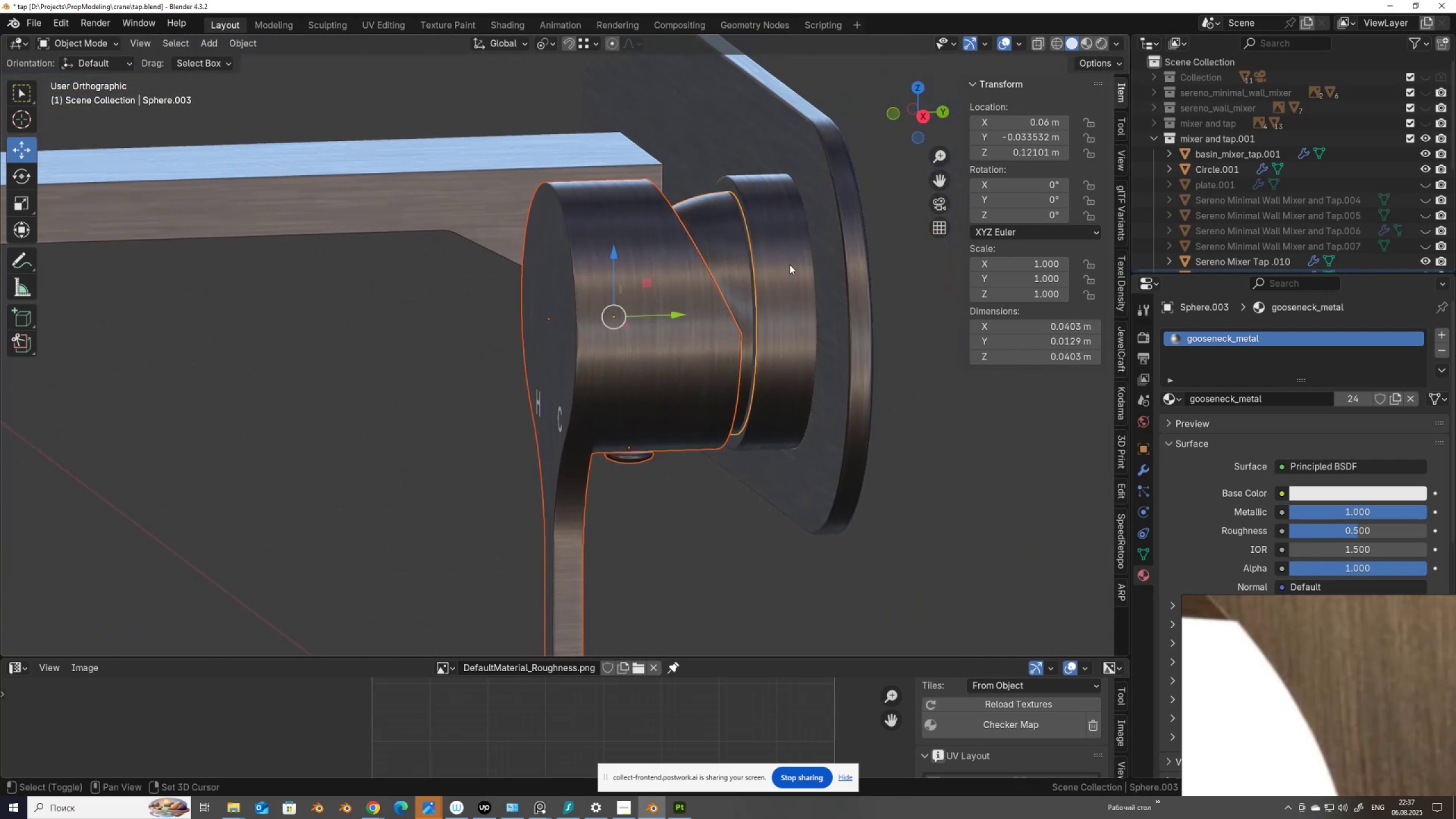 
double_click([789, 264])
 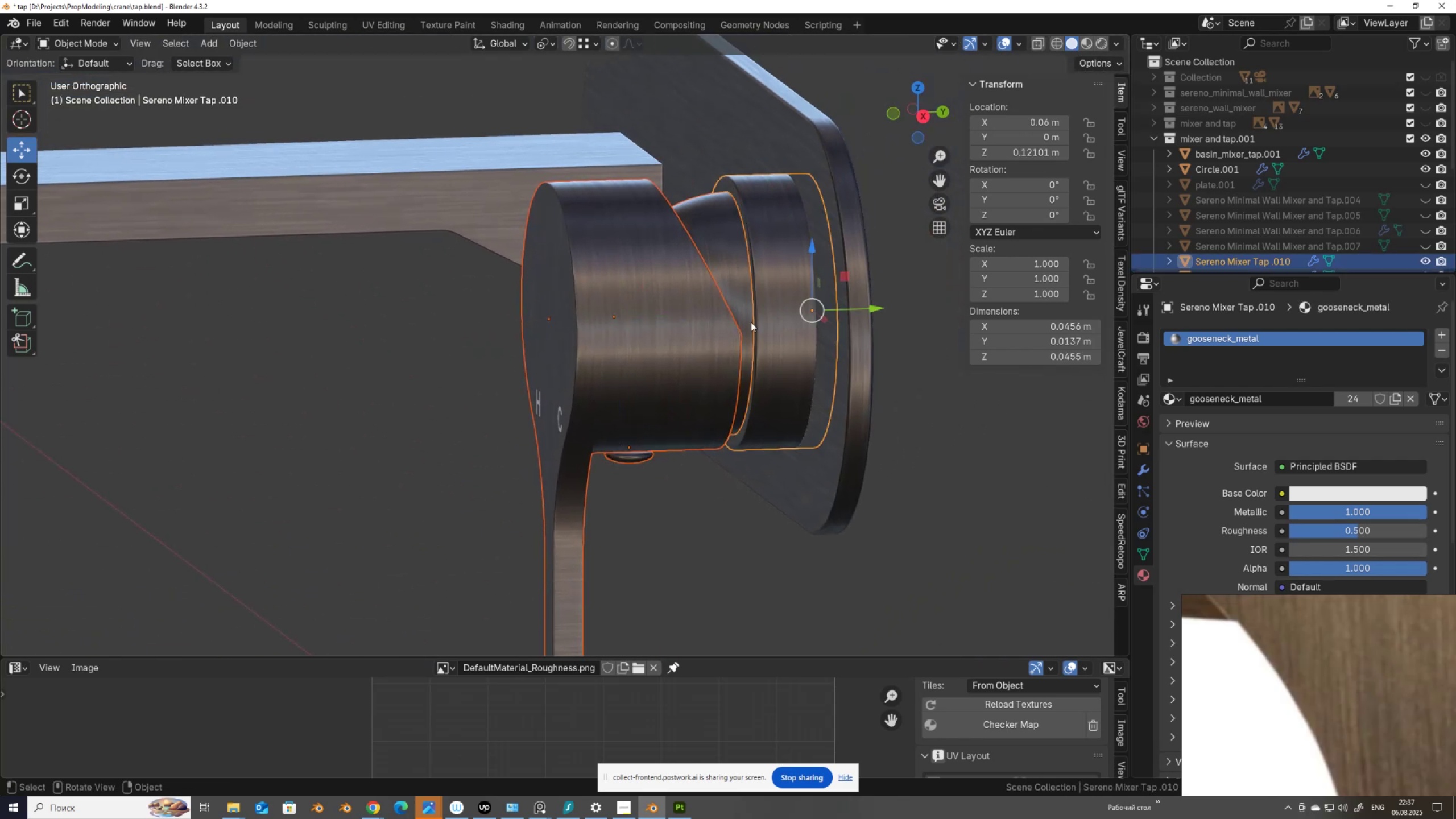 
scroll: coordinate [1308, 388], scroll_direction: down, amount: 3.0
 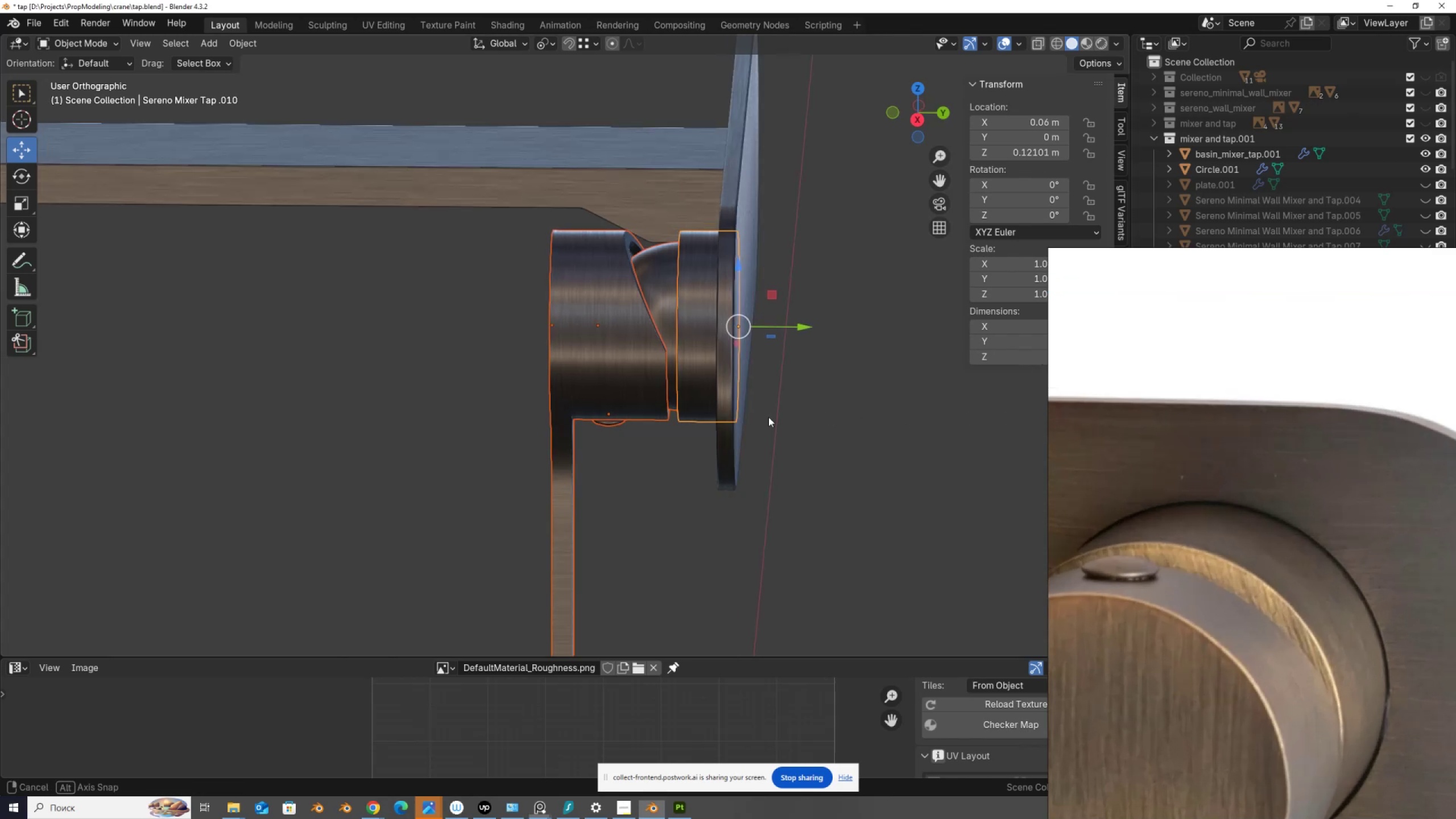 
scroll: coordinate [775, 339], scroll_direction: up, amount: 5.0
 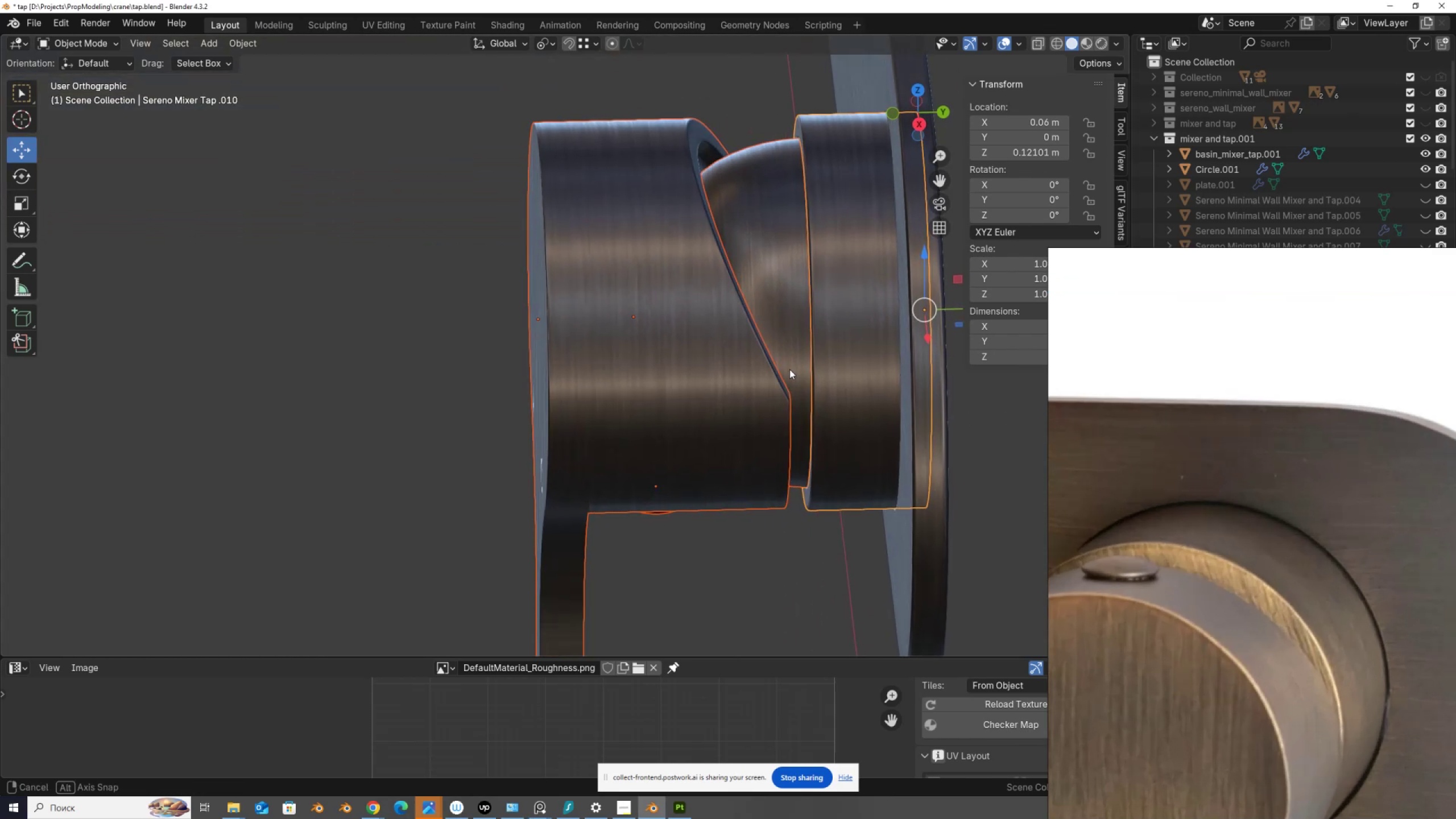 
hold_key(key=ShiftLeft, duration=0.46)
 